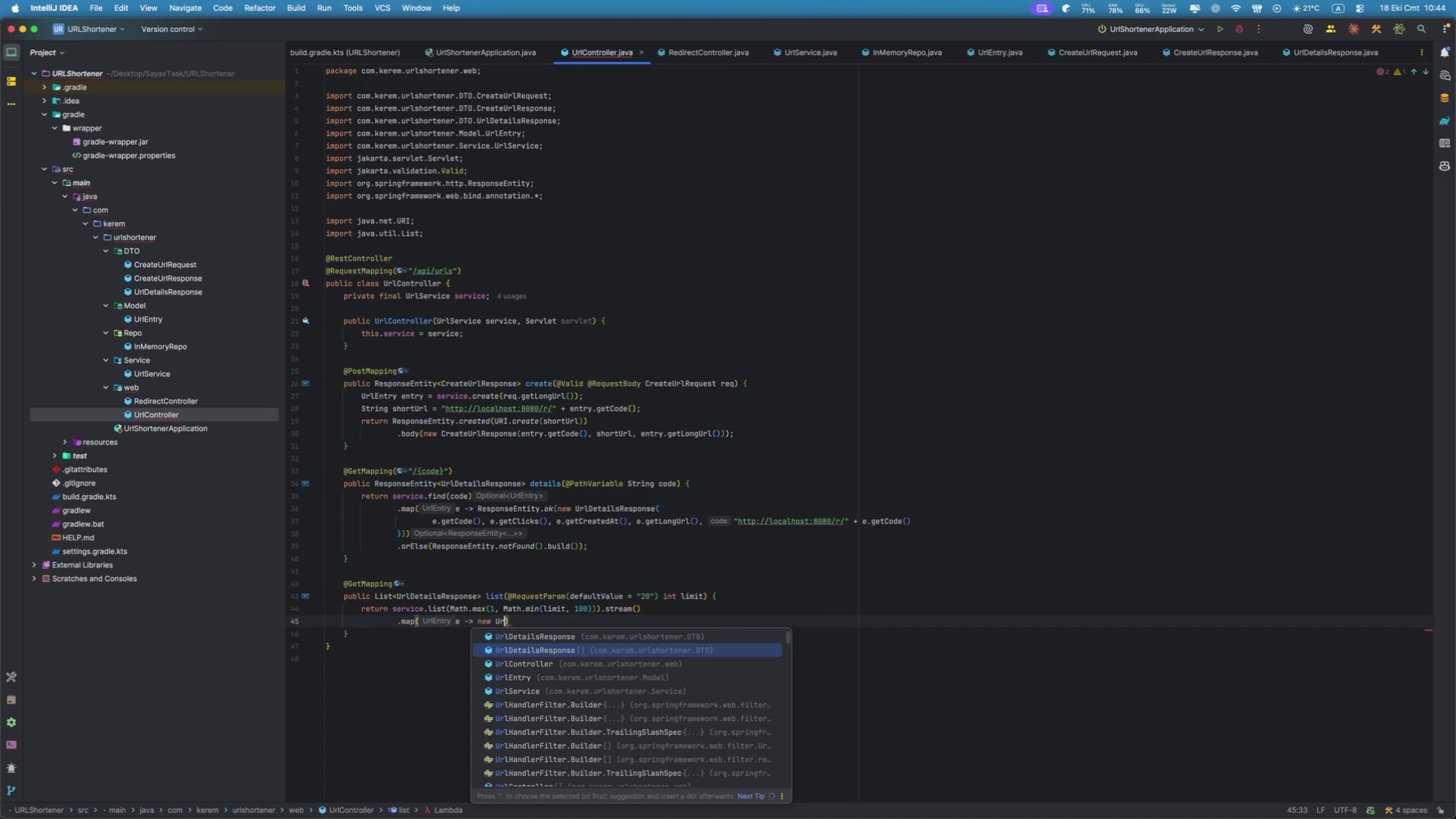 
key(ArrowUp)
 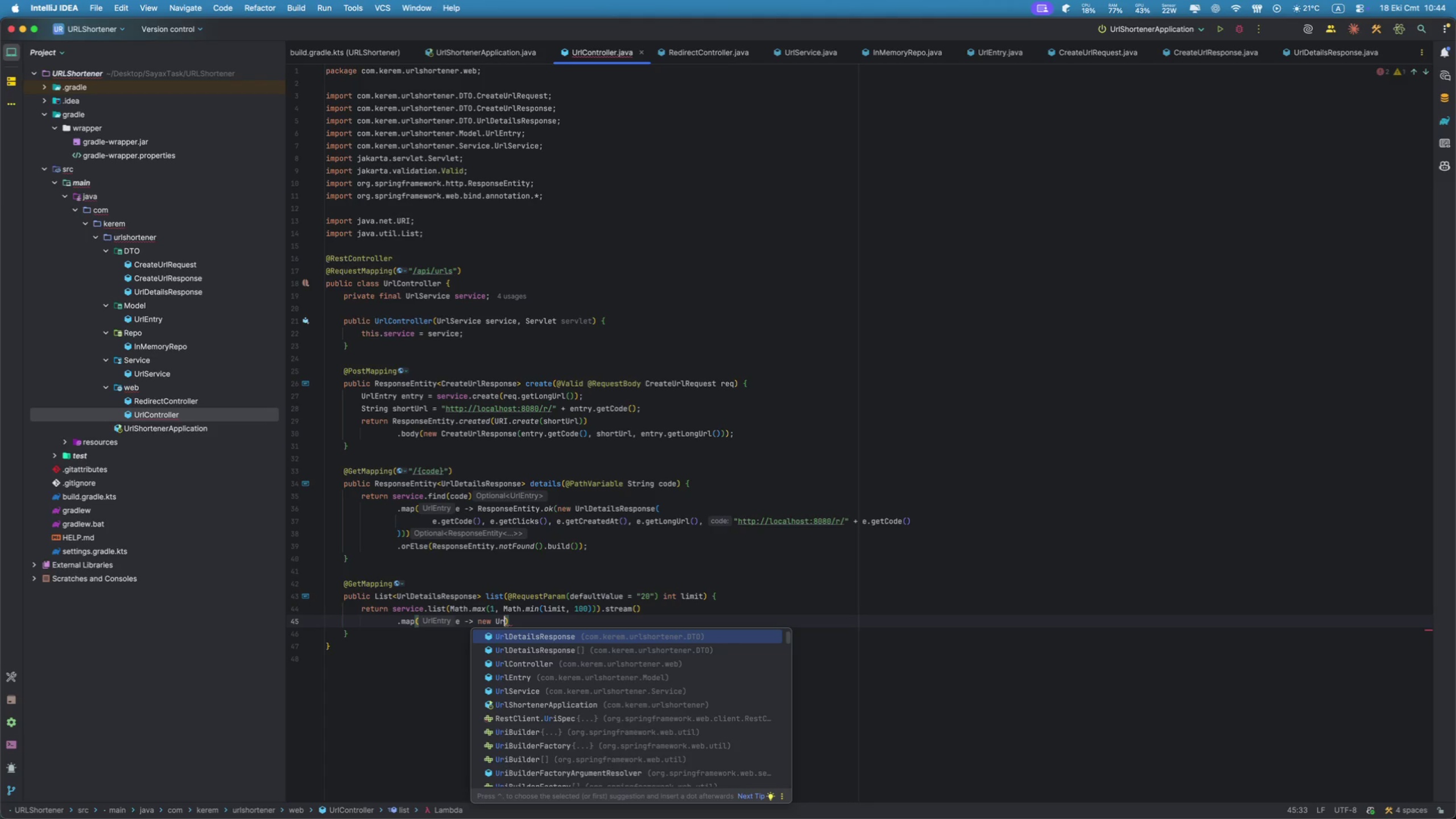 
wait(5.26)
 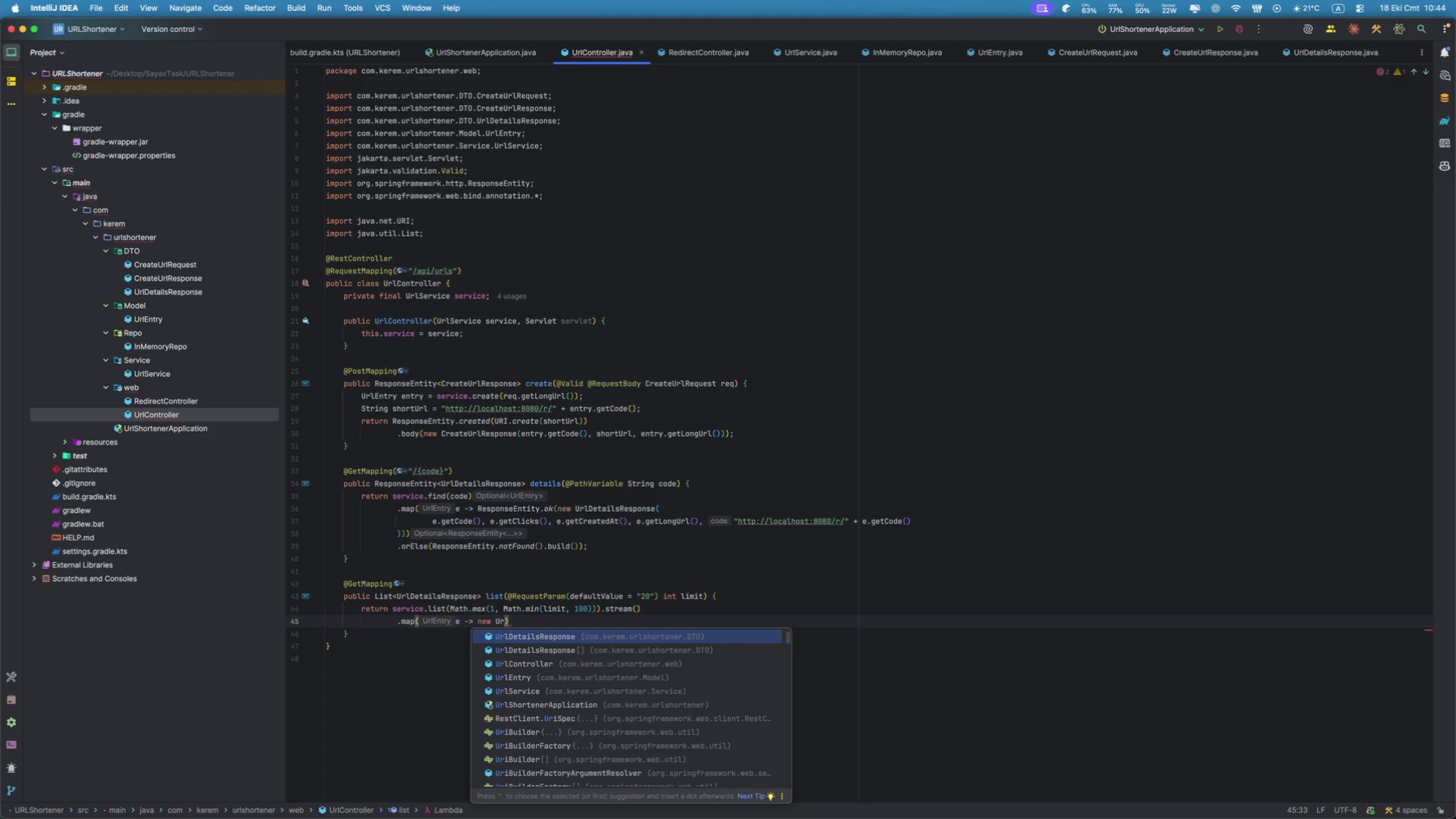 
key(Enter)
 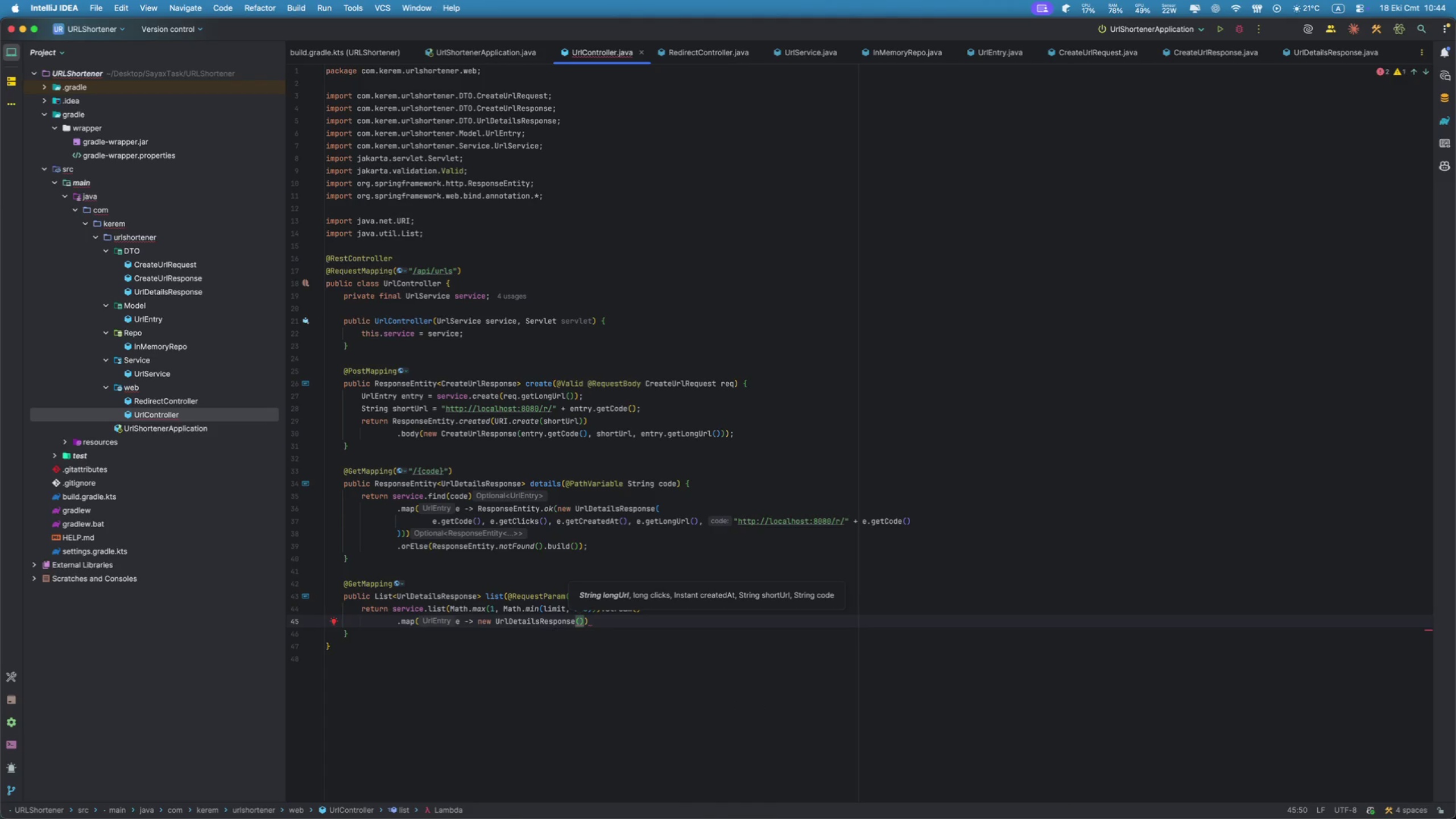 
key(E)
 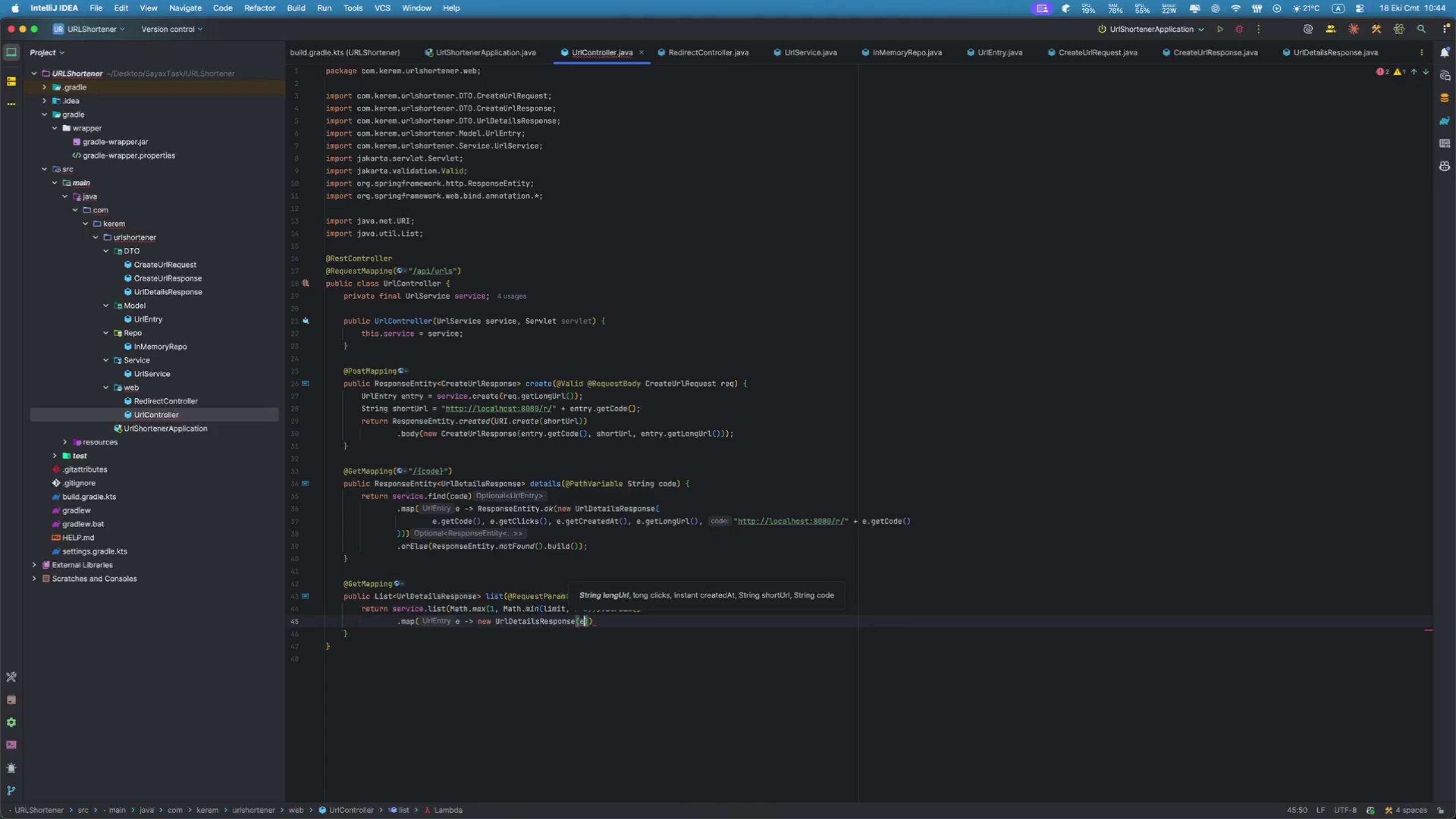 
key(Period)
 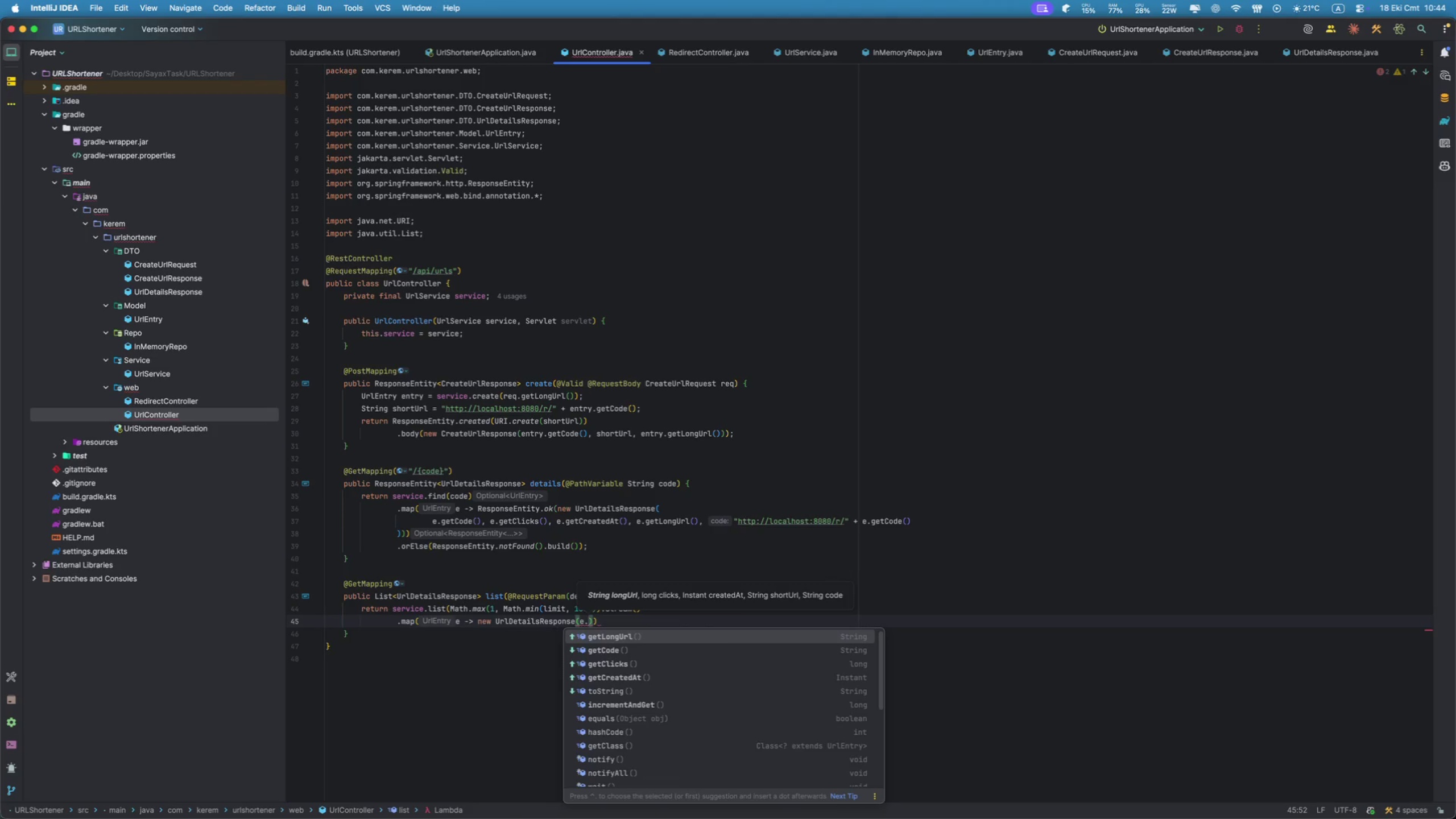 
key(ArrowDown)
 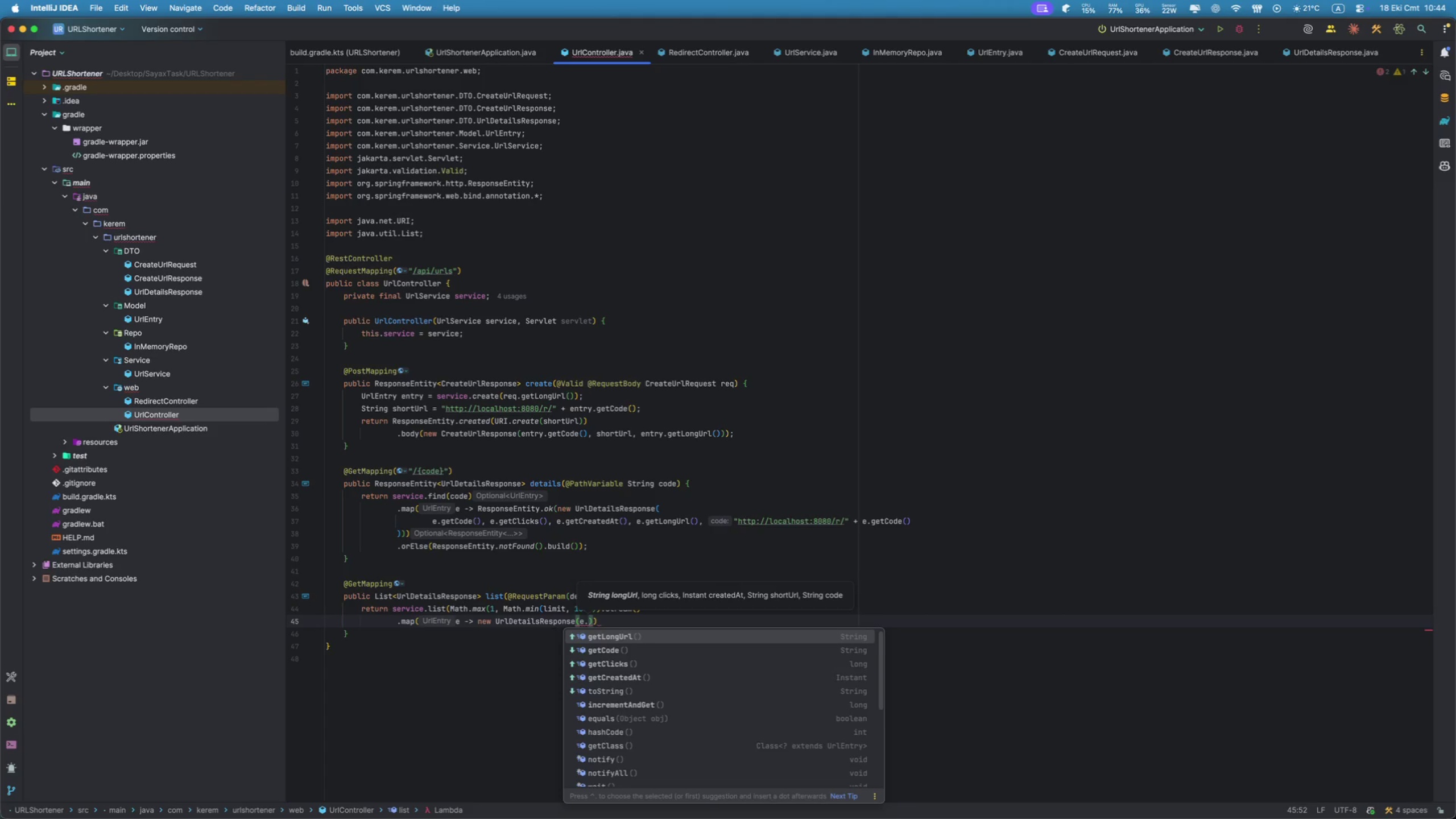 
key(Enter)
 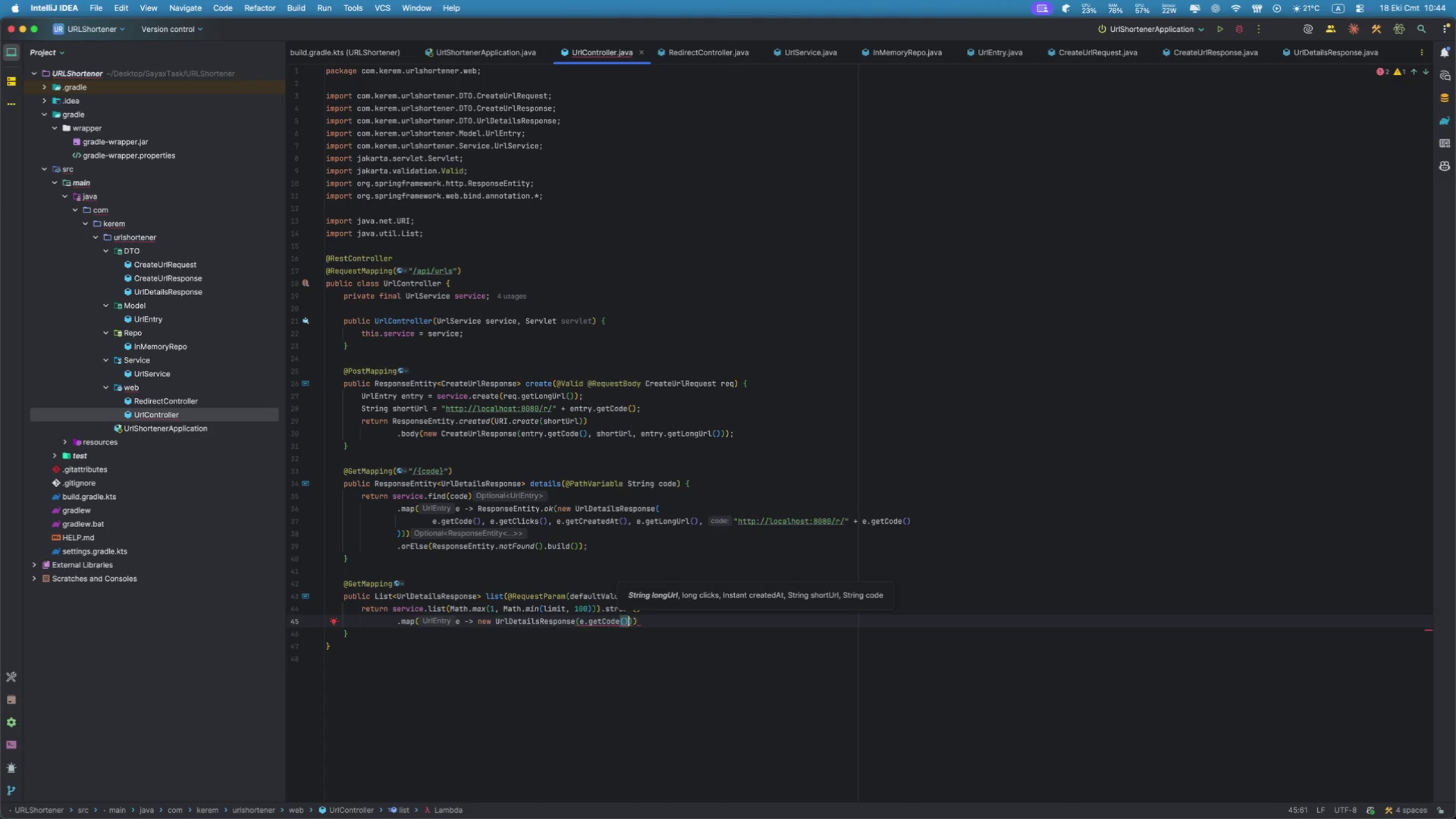 
key(Comma)
 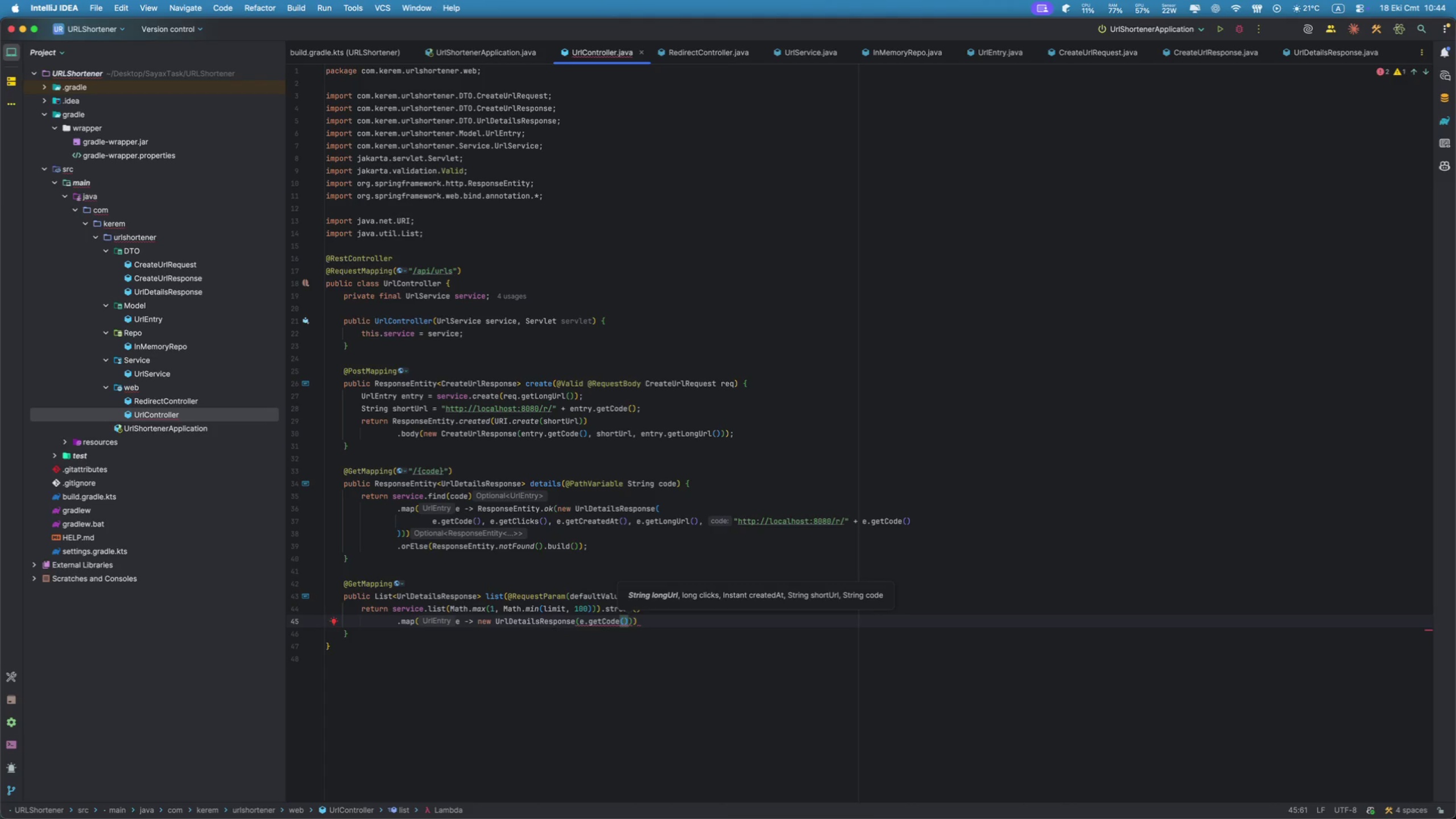 
key(Space)
 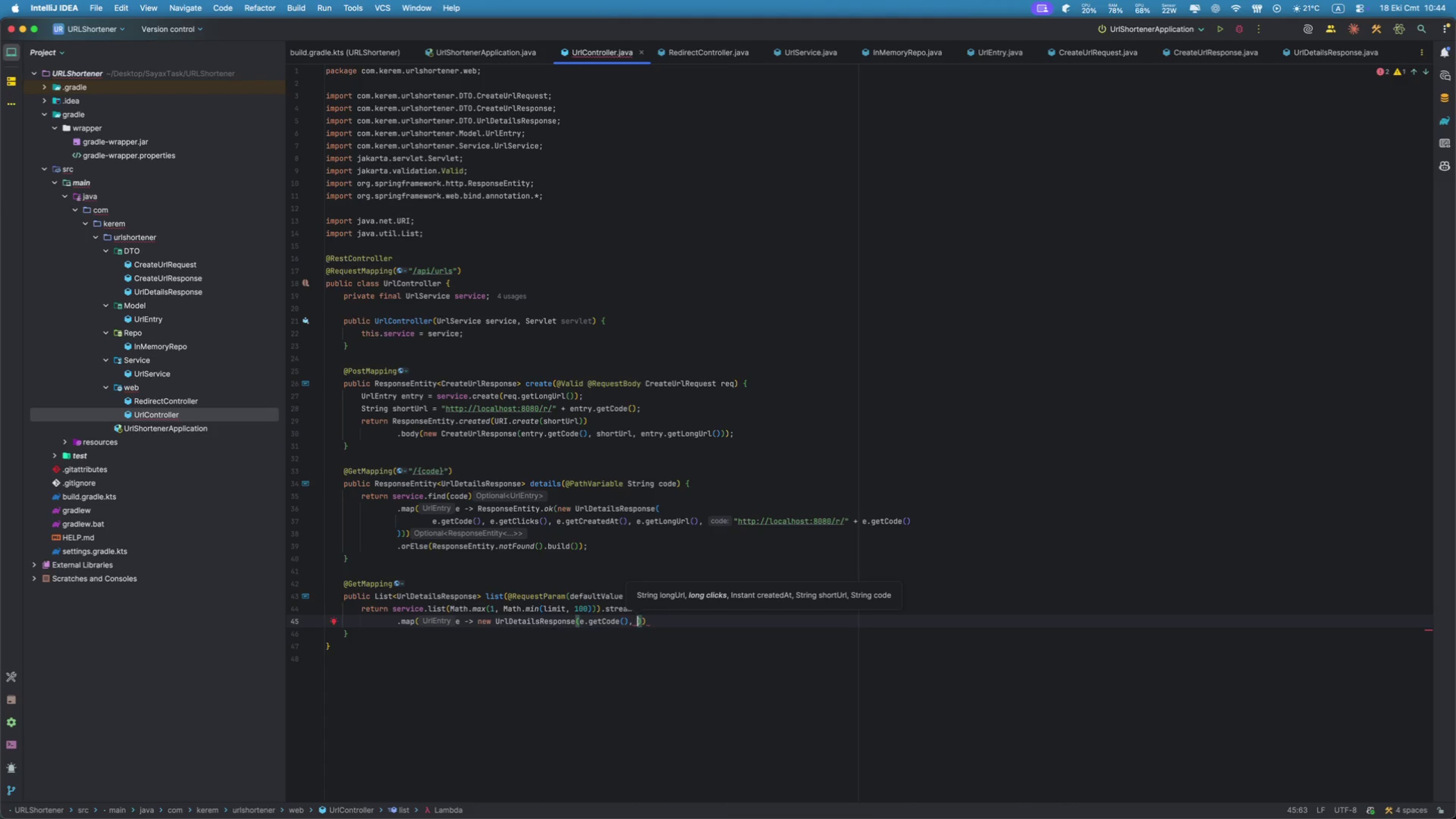 
key(E)
 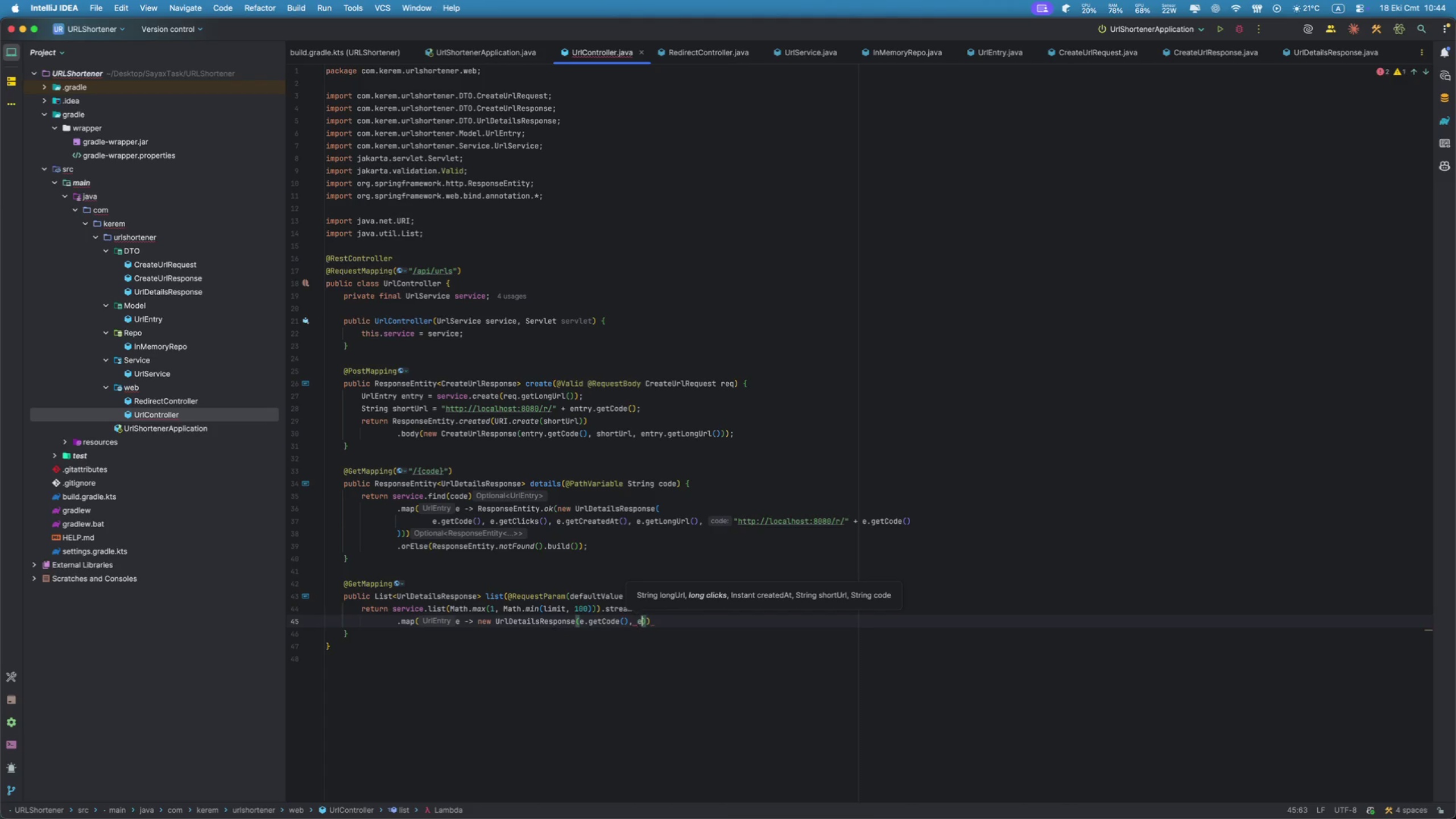 
key(Period)
 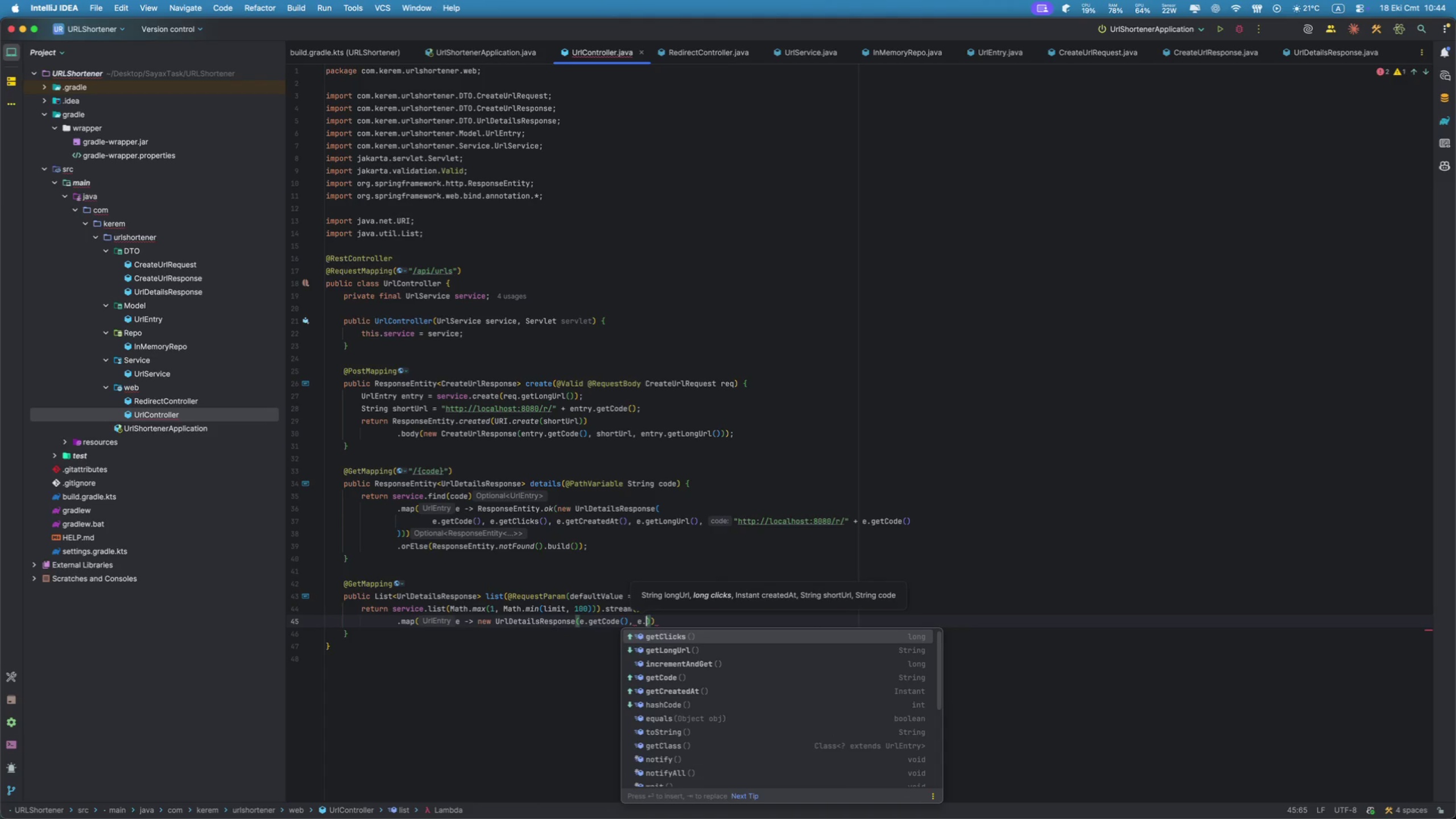 
key(ArrowDown)
 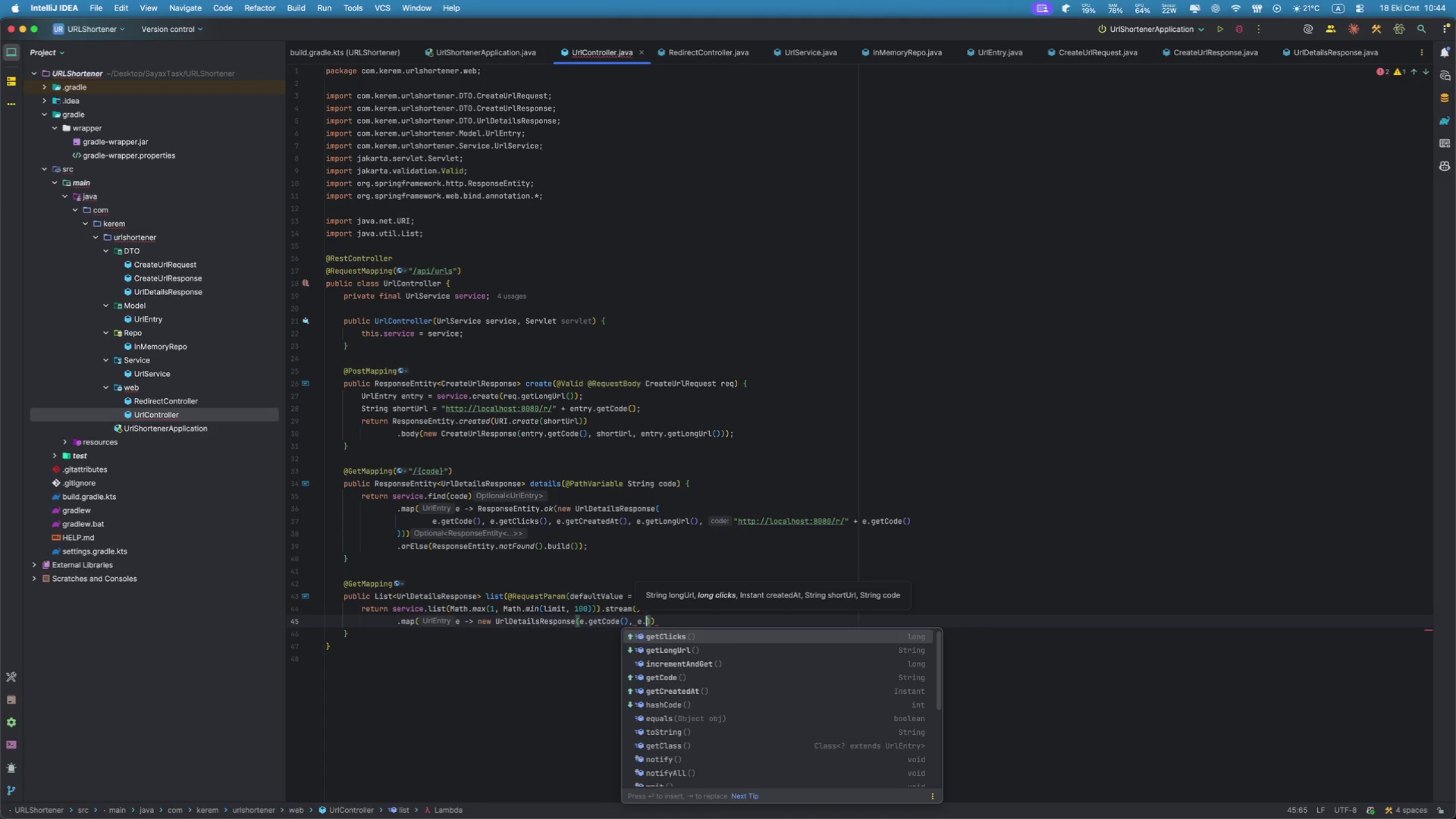 
key(ArrowUp)
 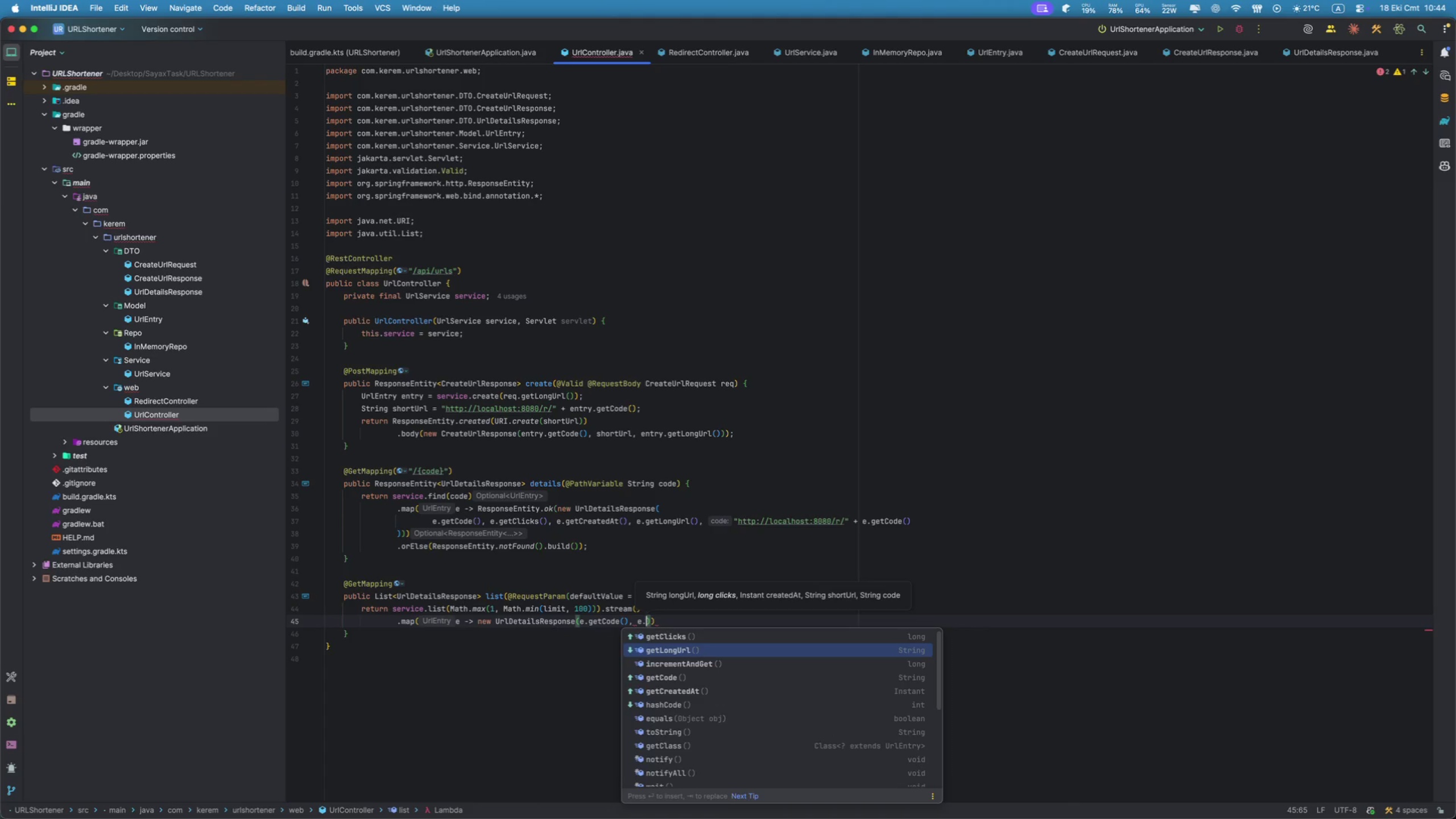 
key(Enter)
 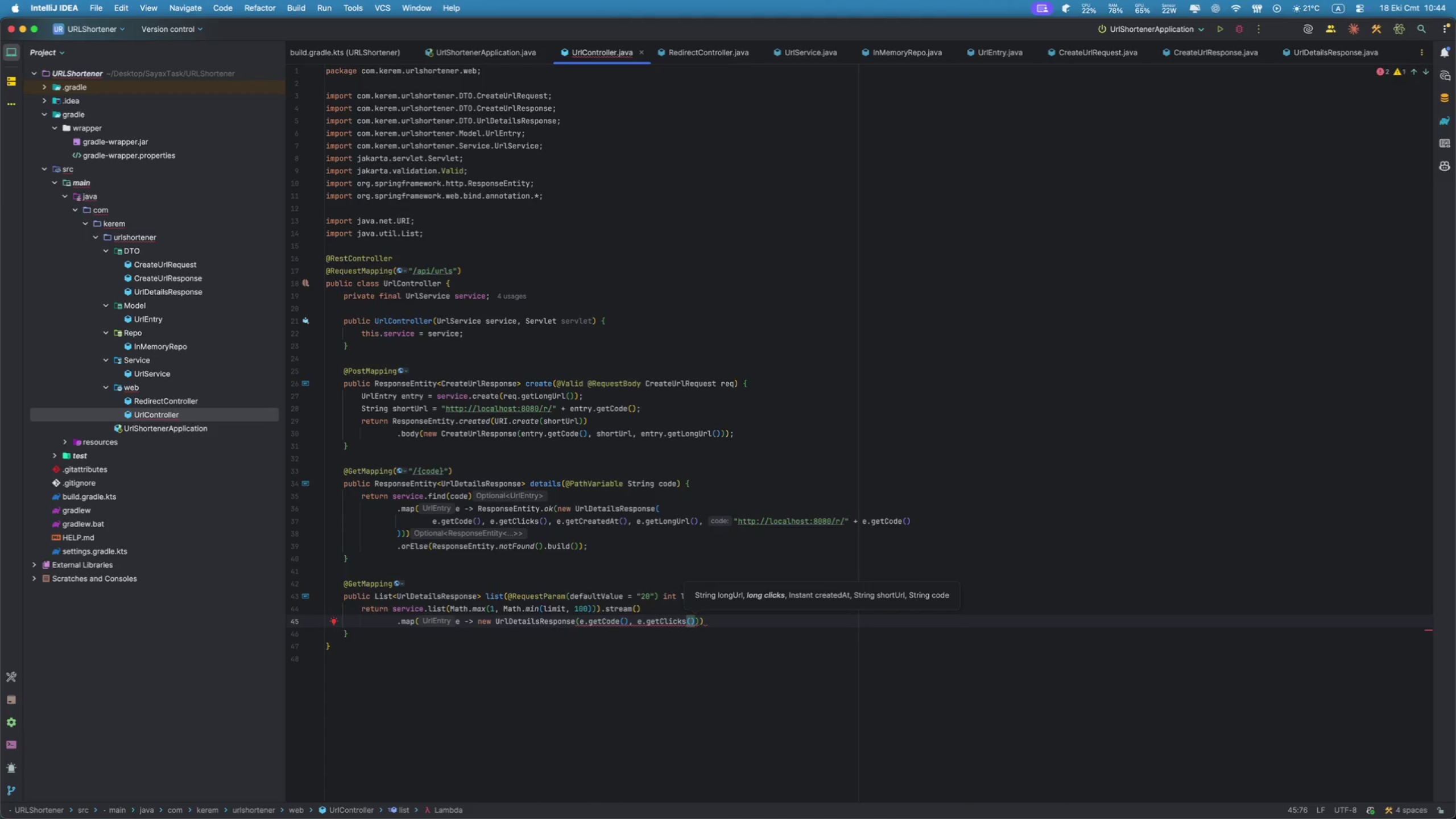 
key(Period)
 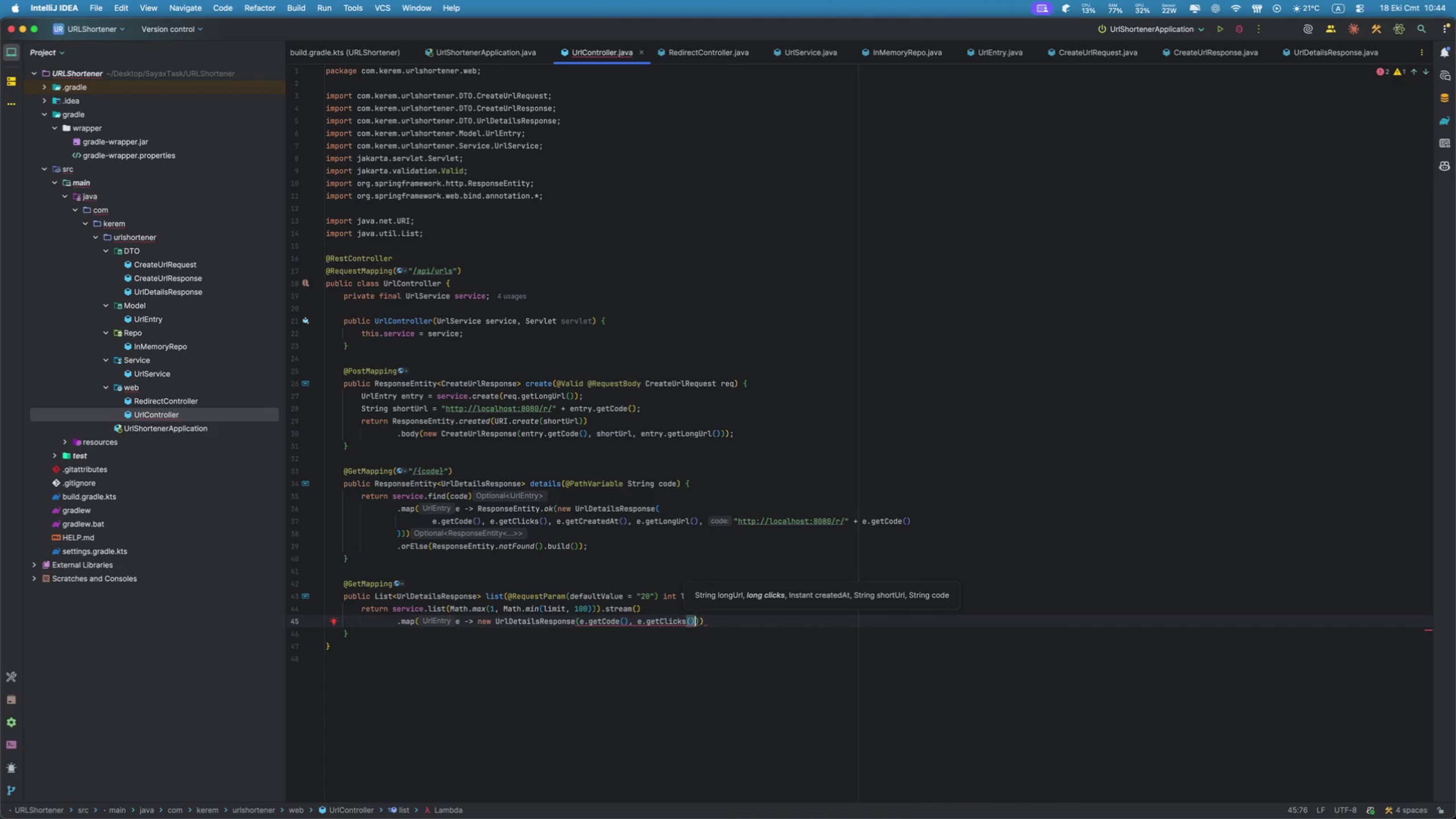 
key(Space)
 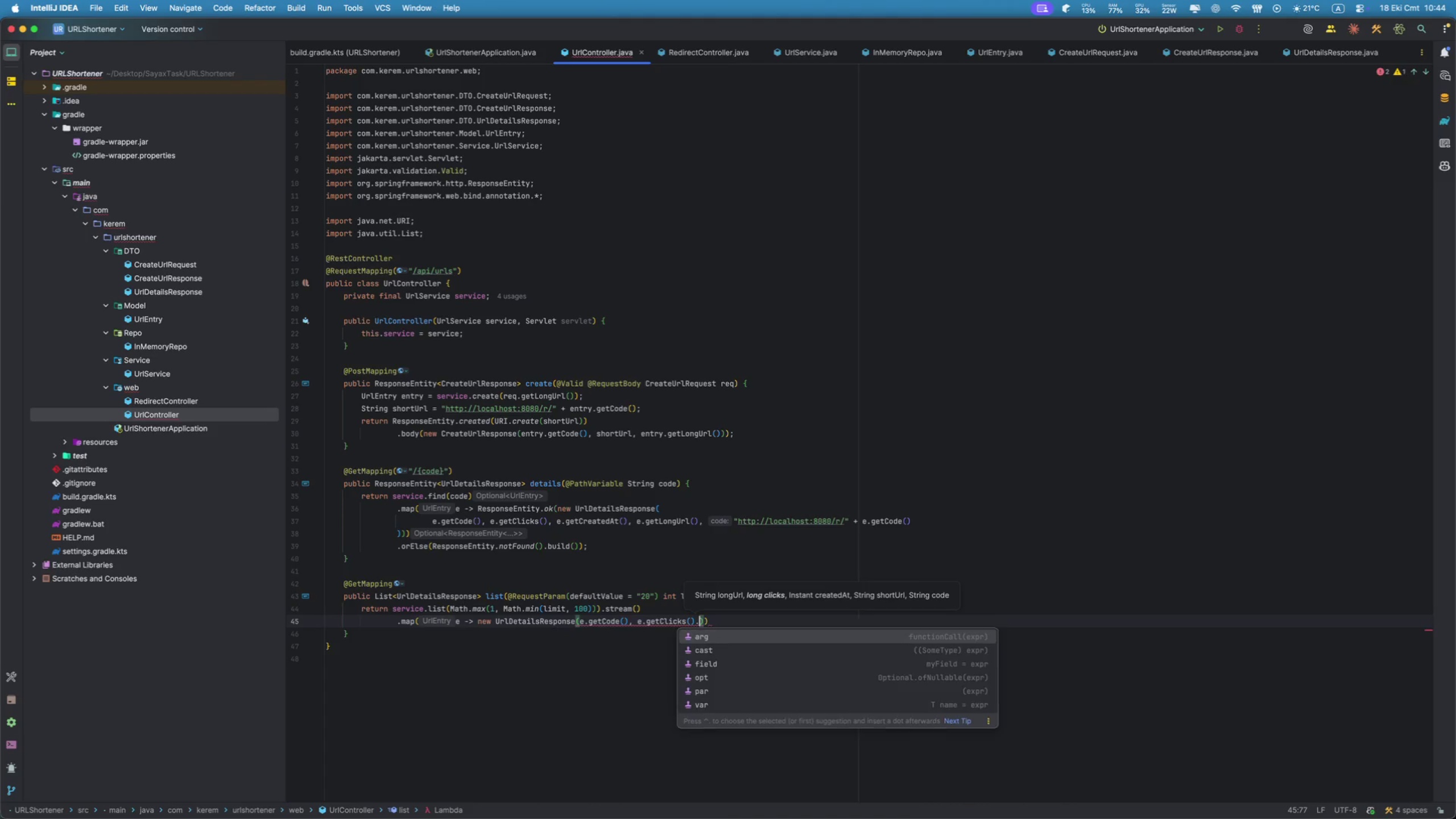 
key(E)
 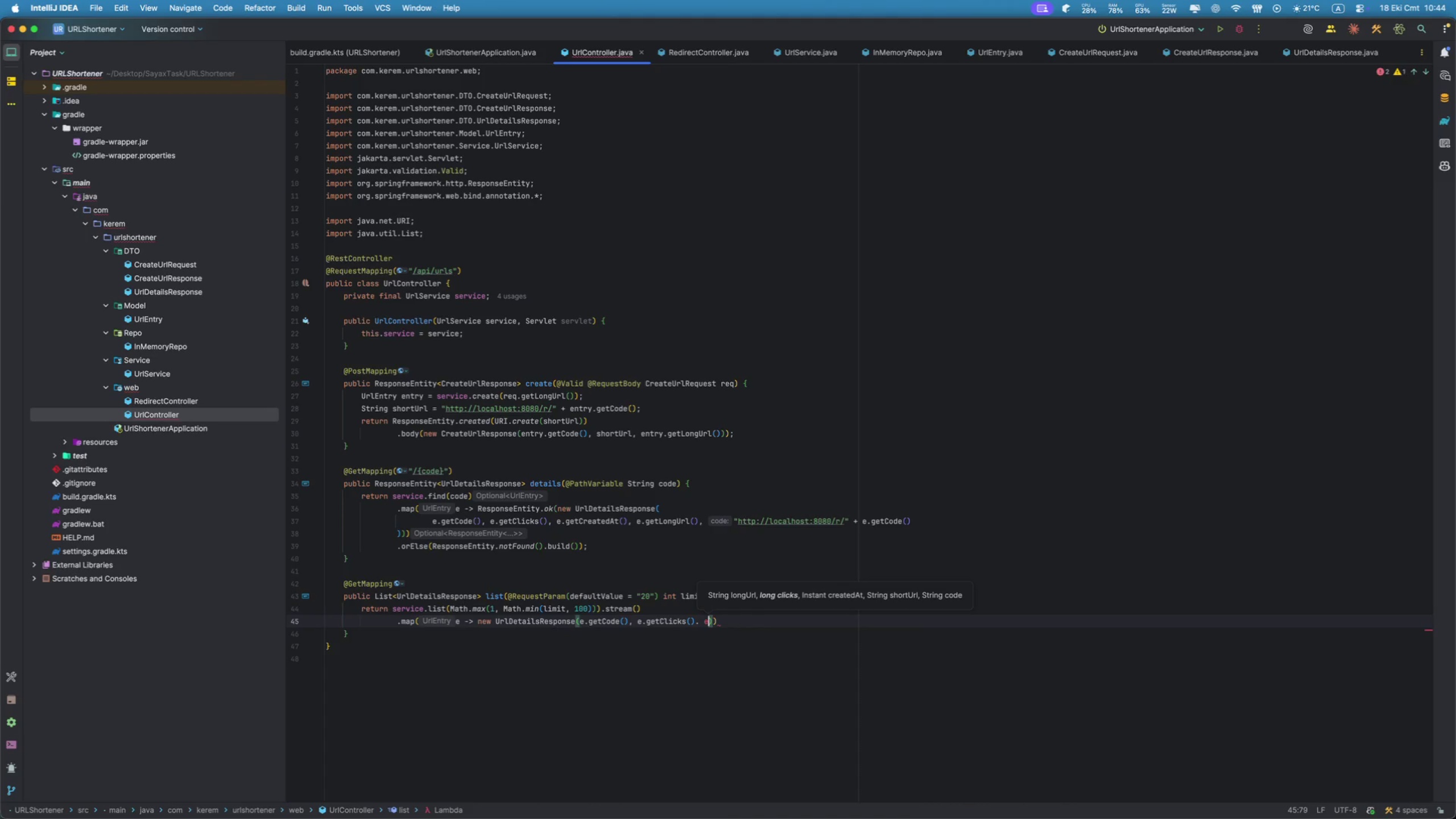 
key(Backspace)
 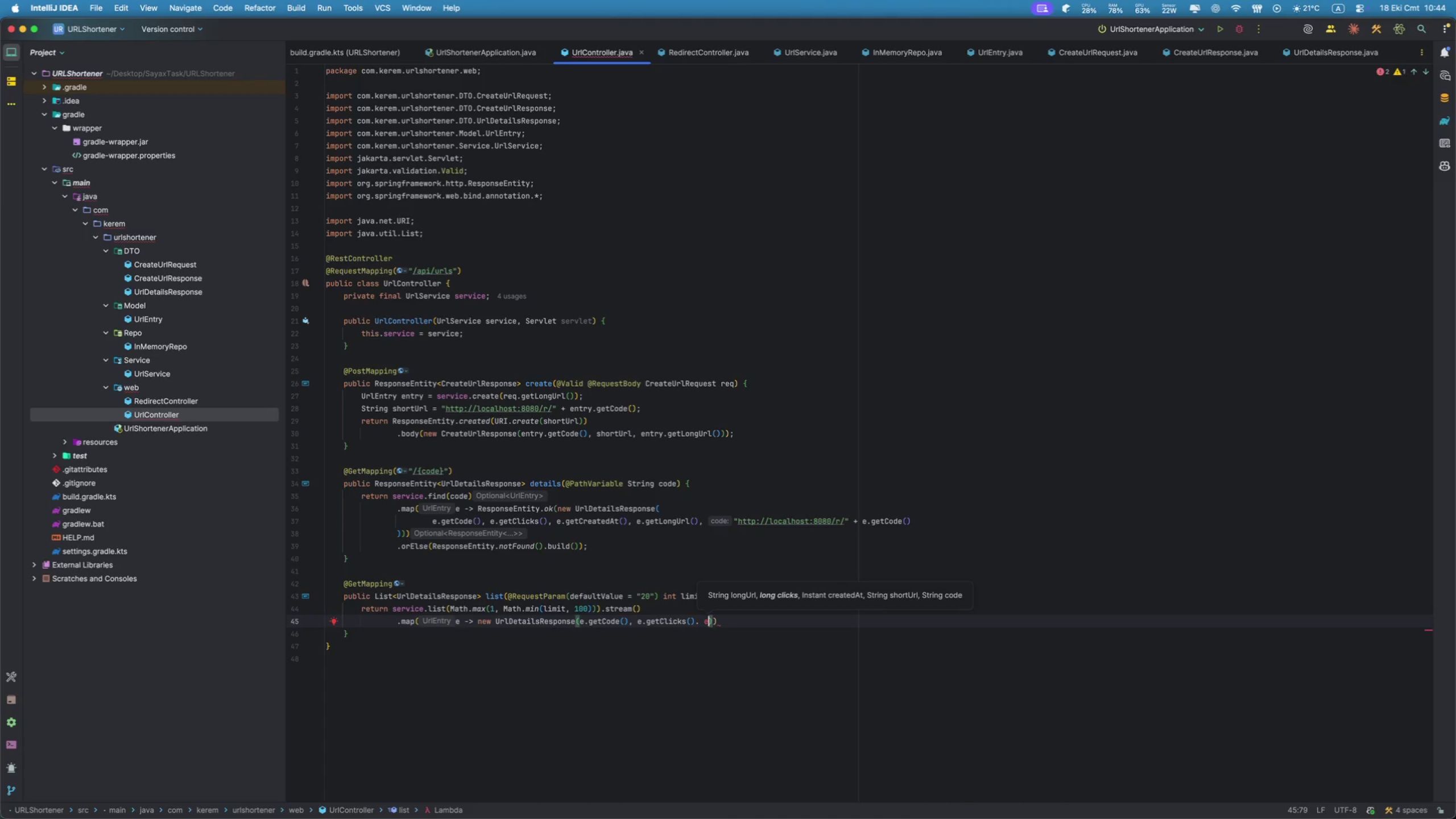 
key(Backspace)
 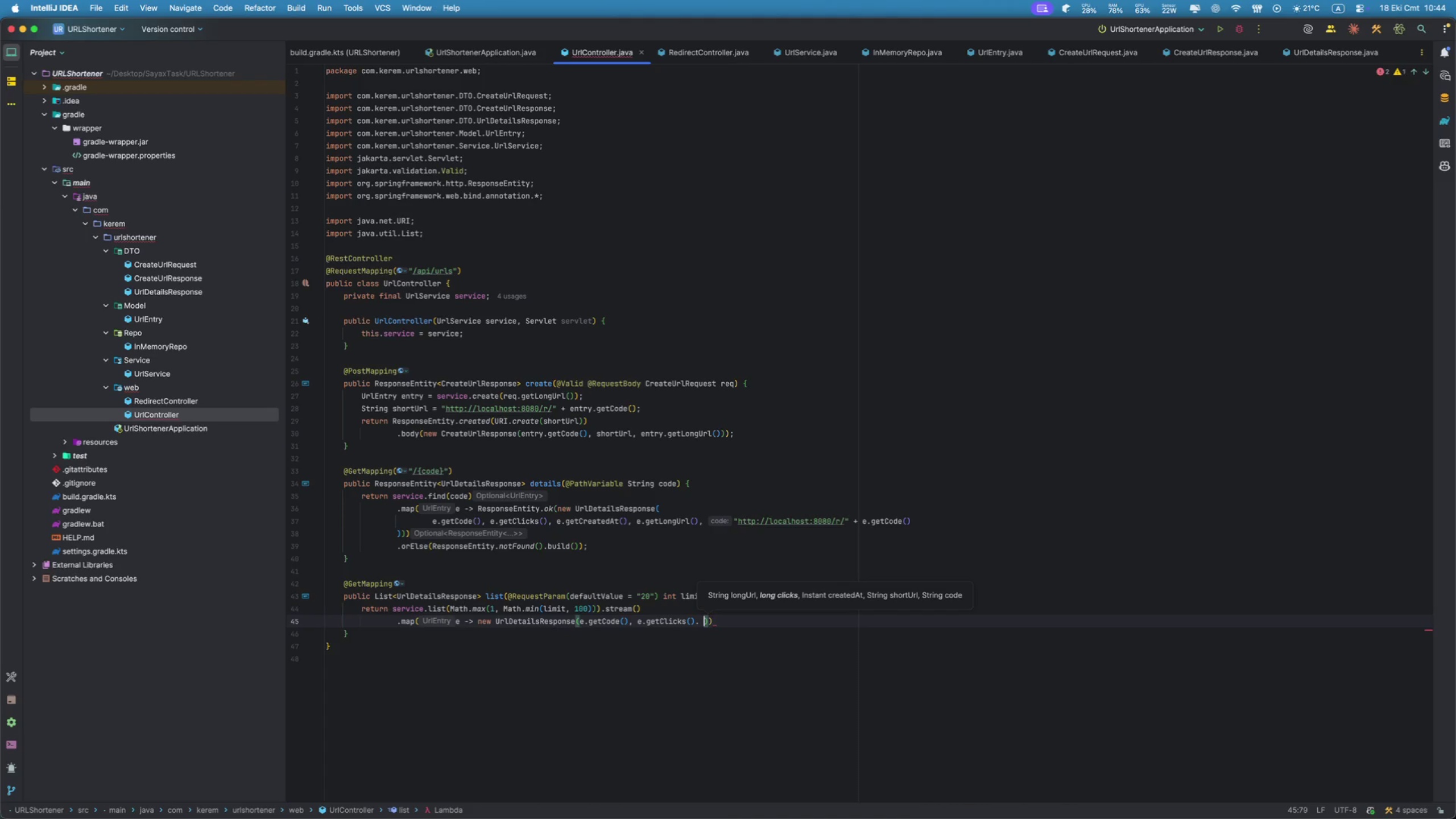 
key(Backspace)
 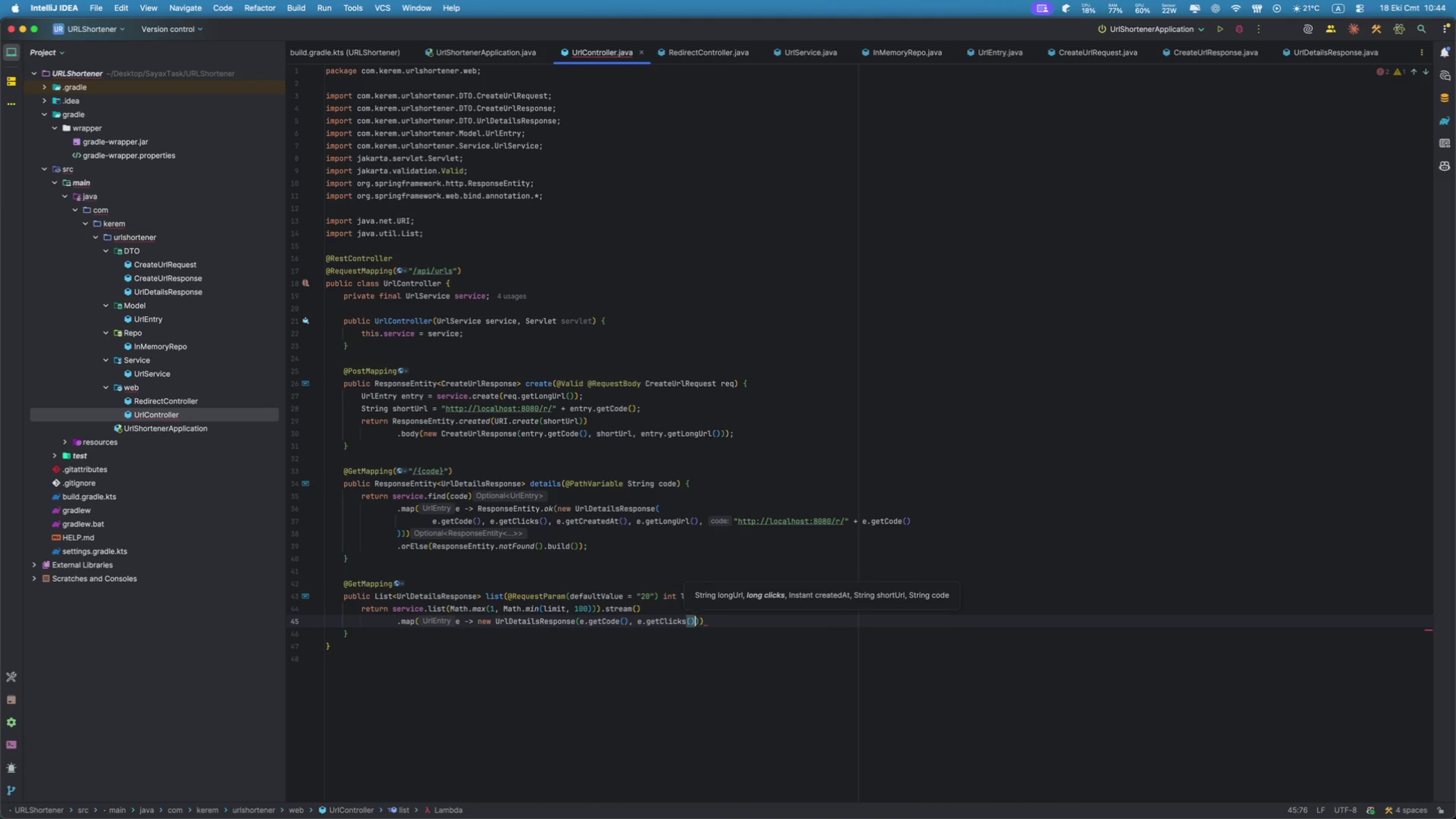 
key(Comma)
 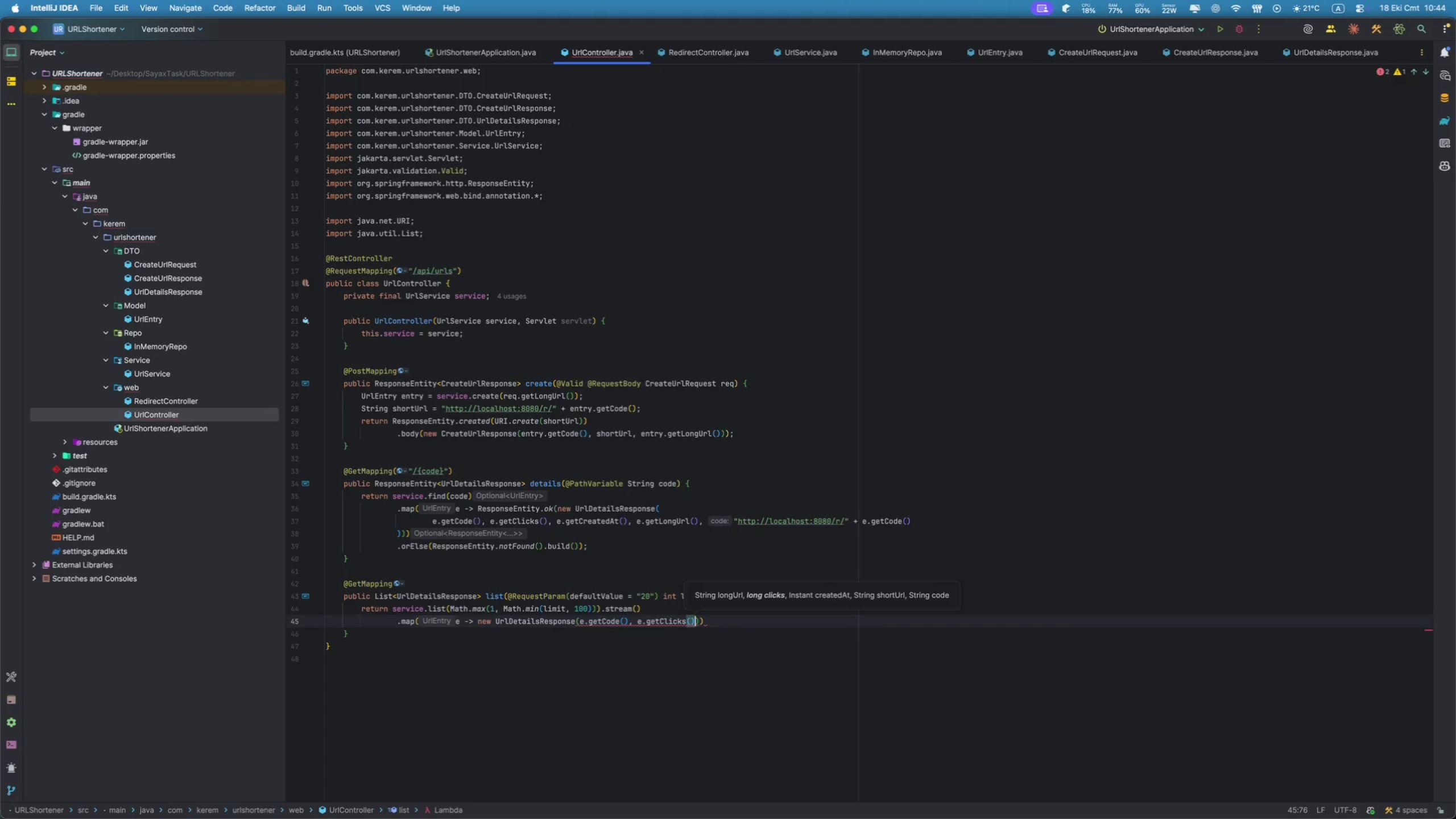 
key(Space)
 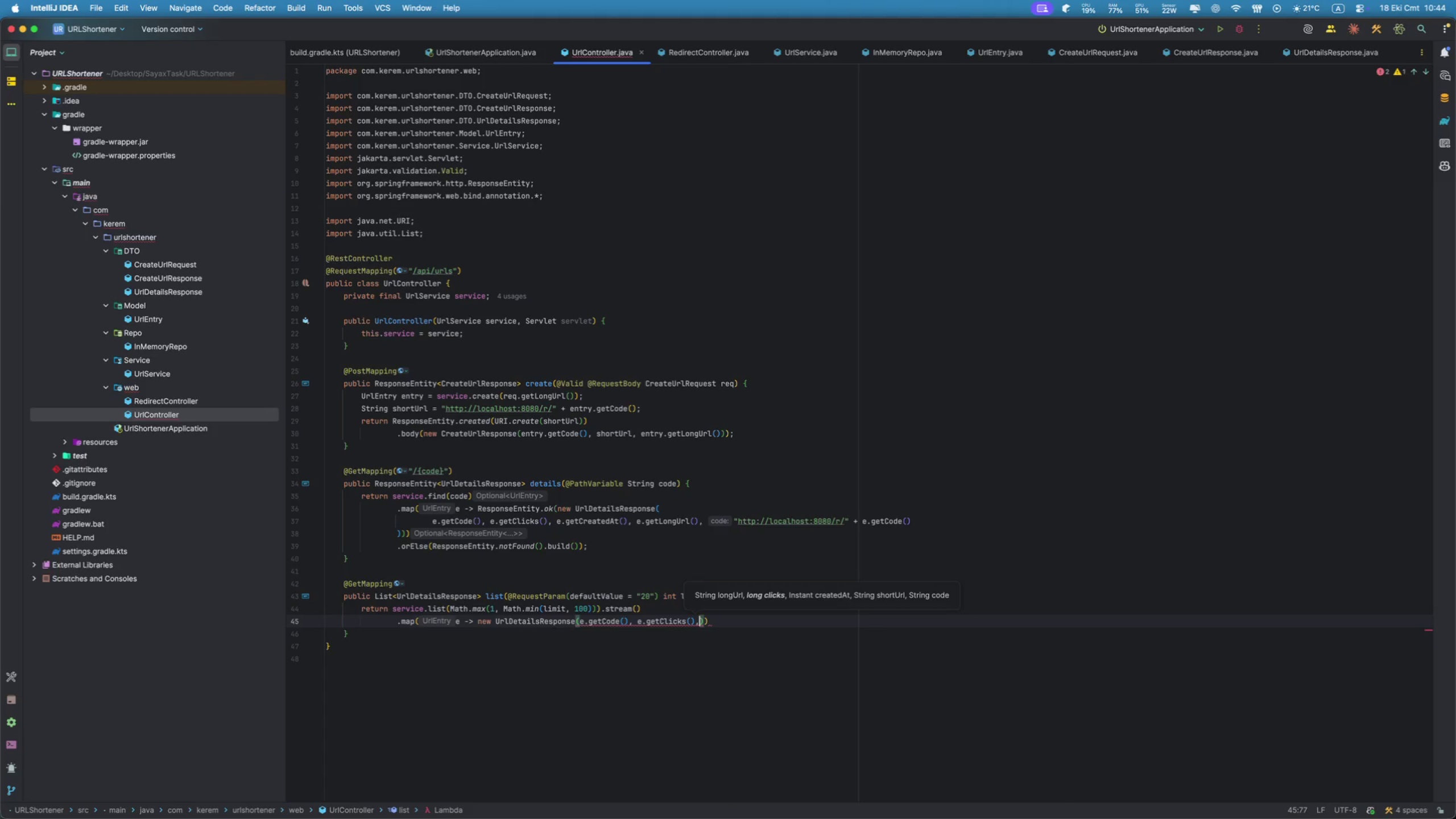 
key(E)
 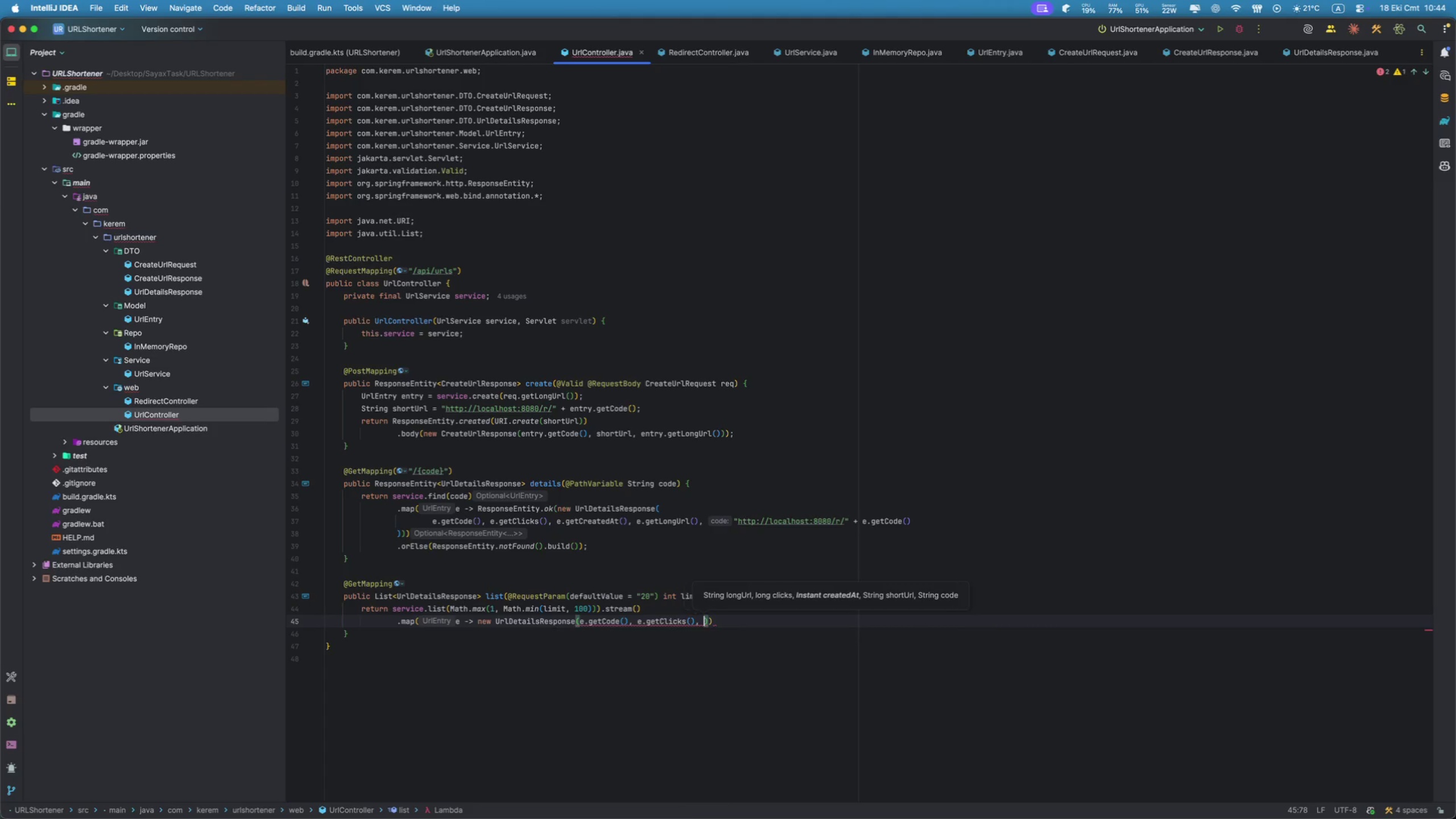 
key(Period)
 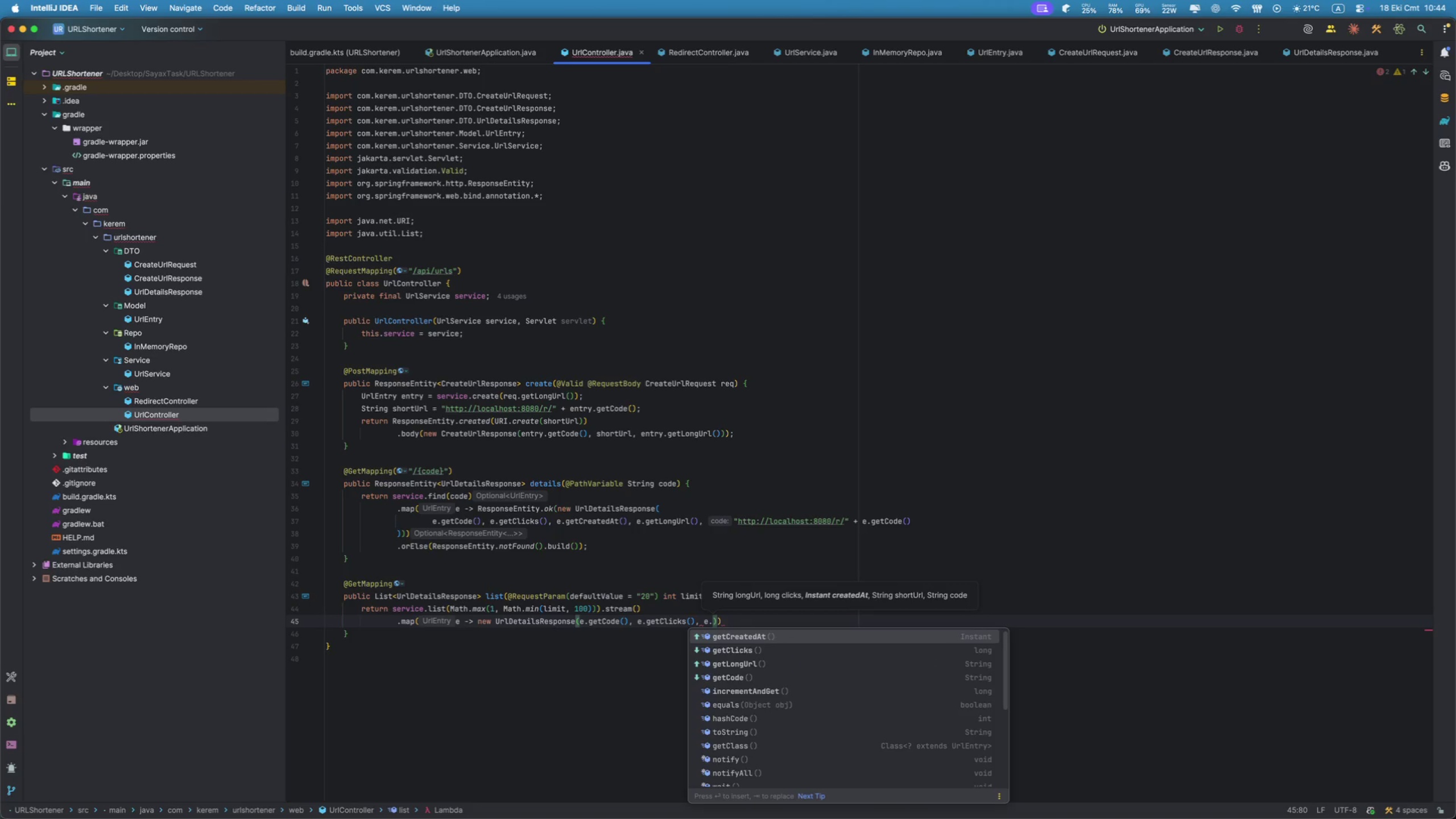 
key(Enter)
 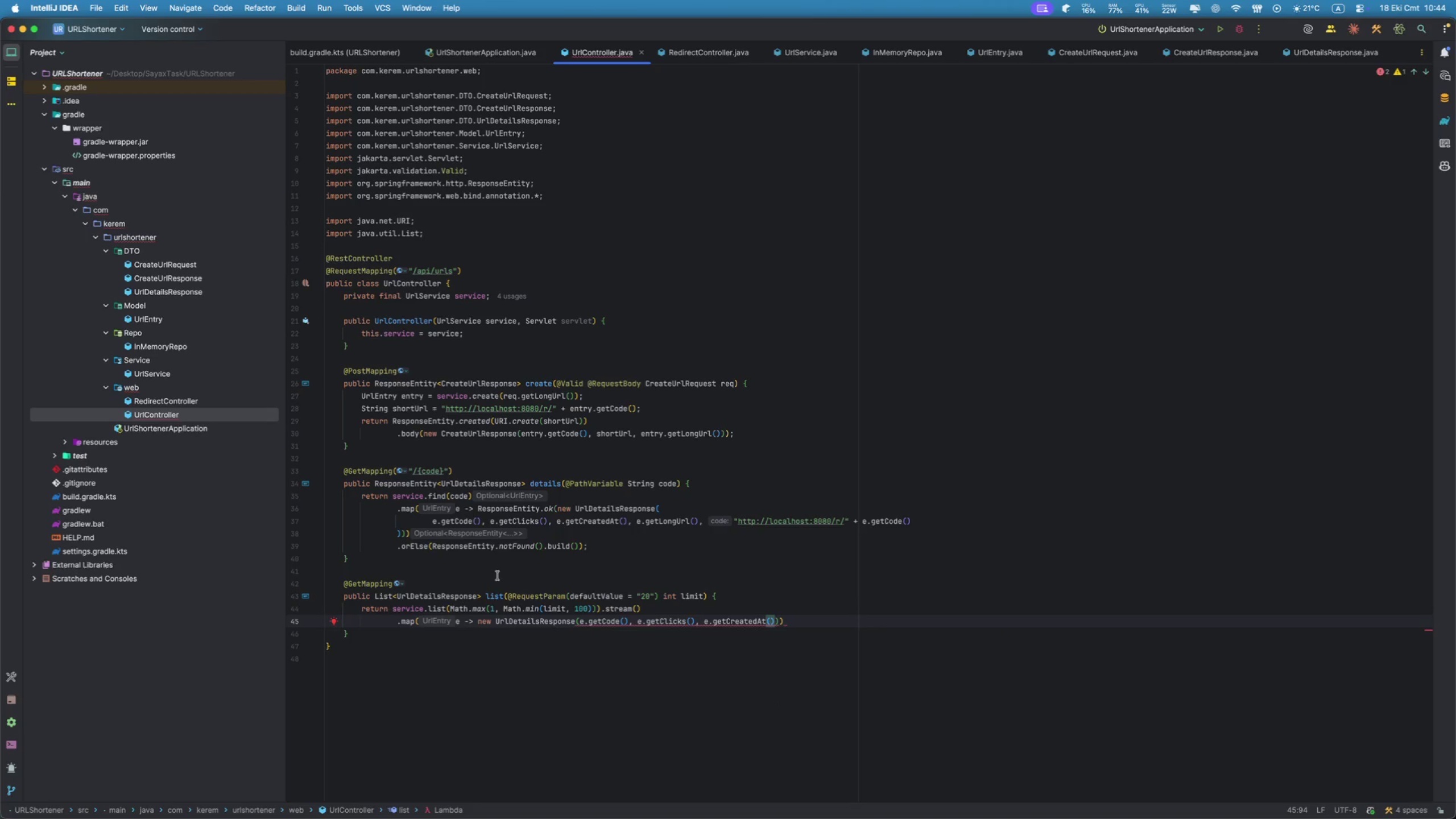 
wait(5.39)
 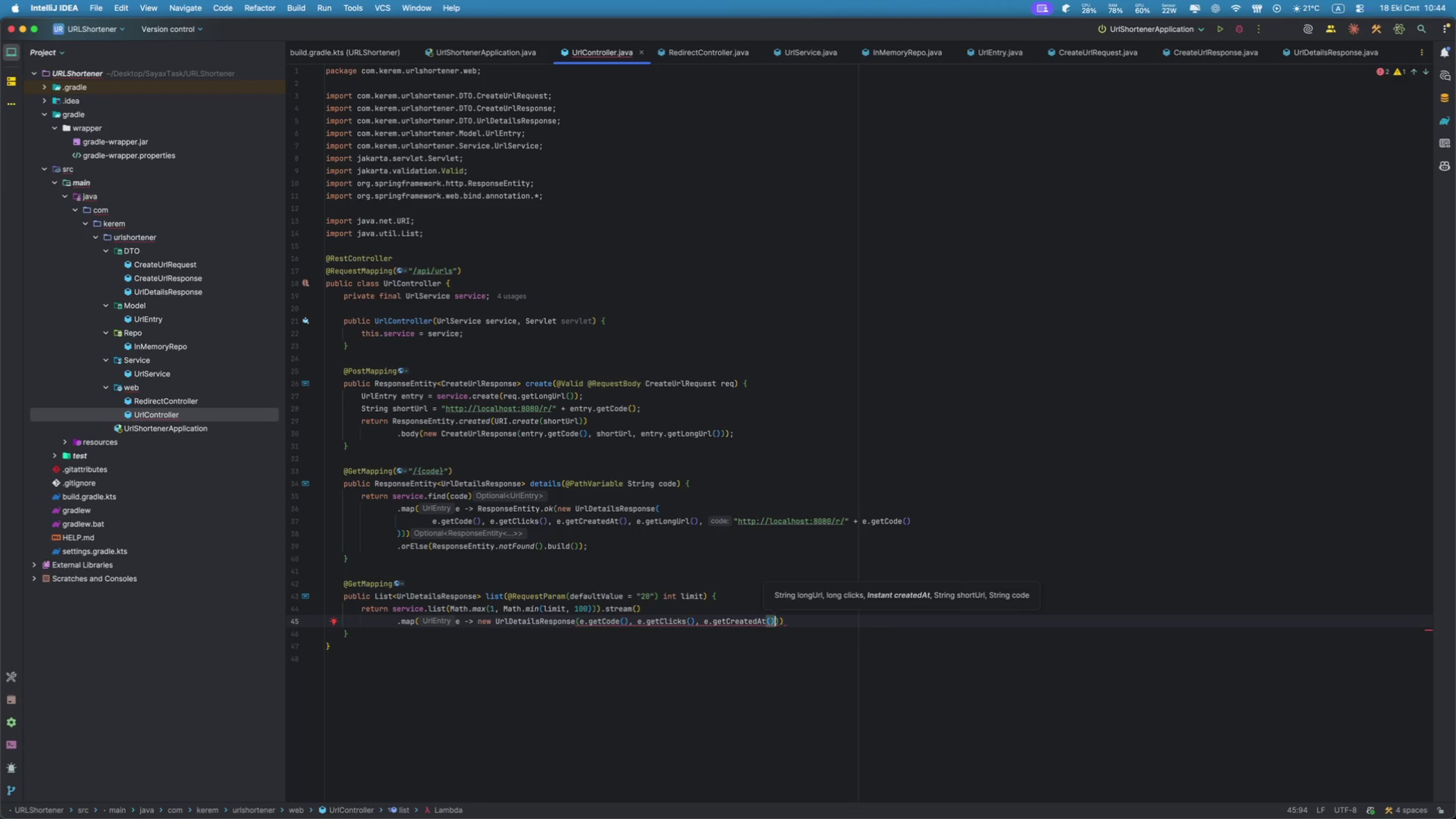 
left_click_drag(start_coordinate=[432, 521], to_coordinate=[916, 521])
 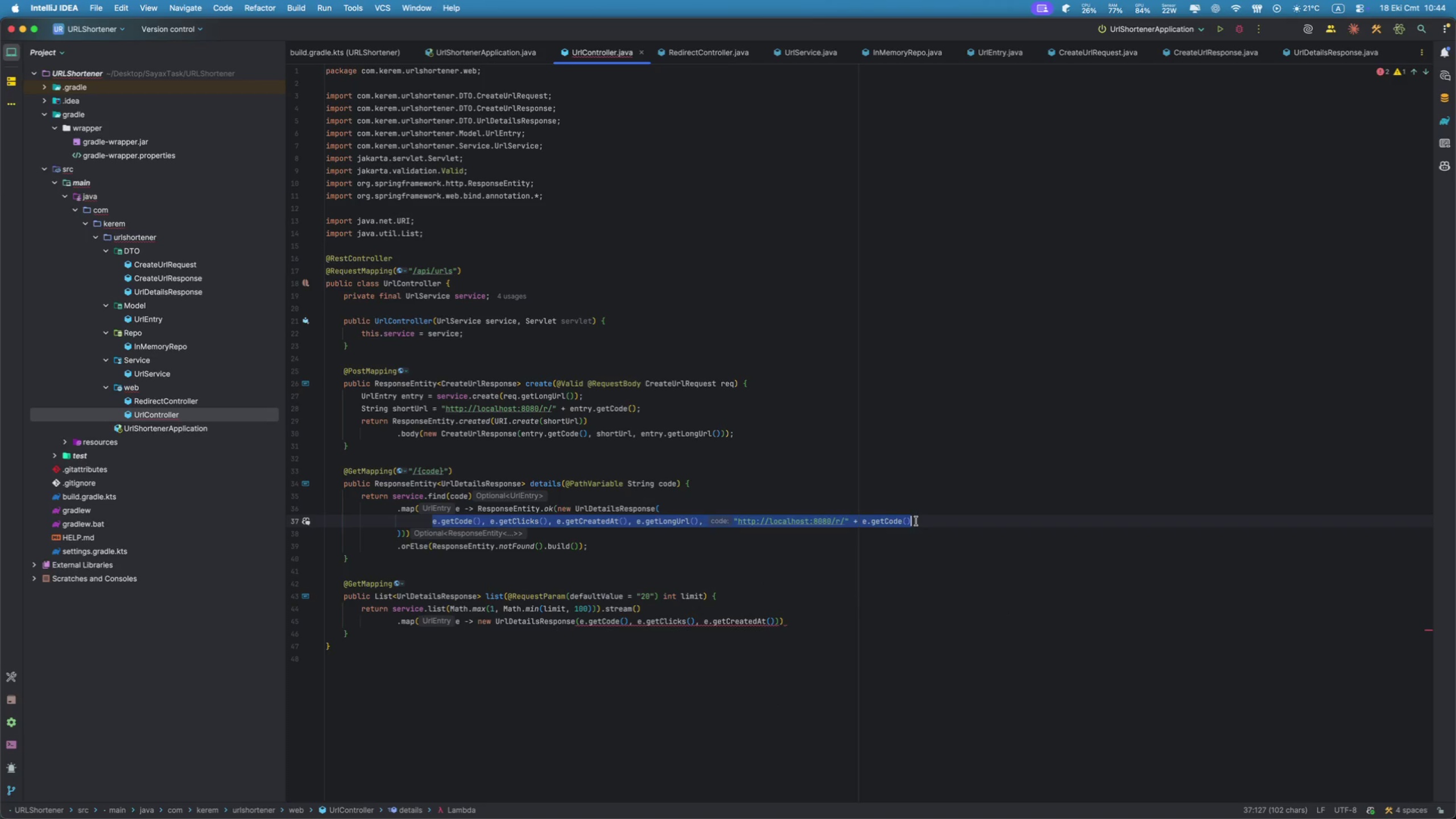 
key(Meta+C)
 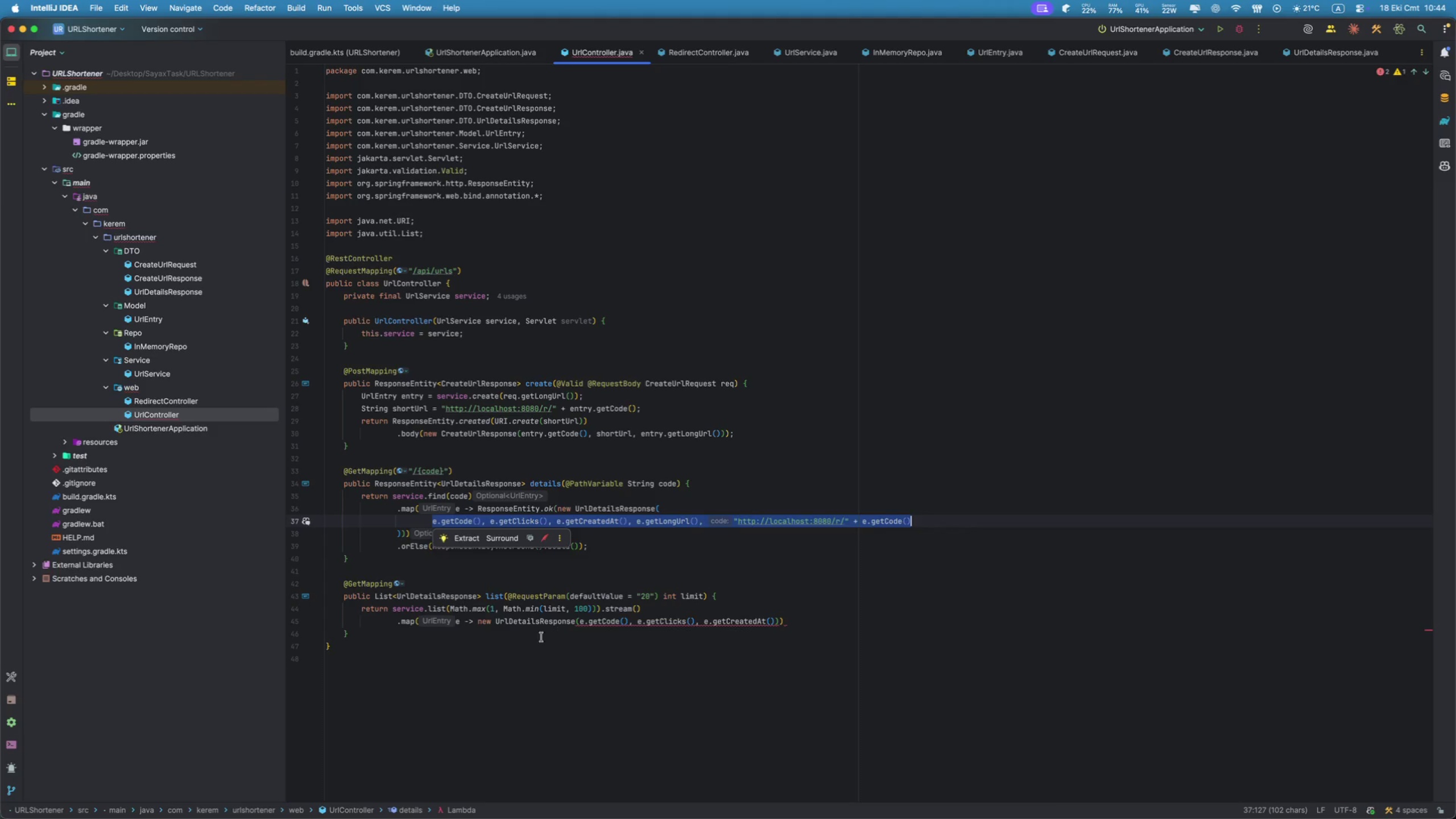 
left_click_drag(start_coordinate=[579, 621], to_coordinate=[773, 621])
 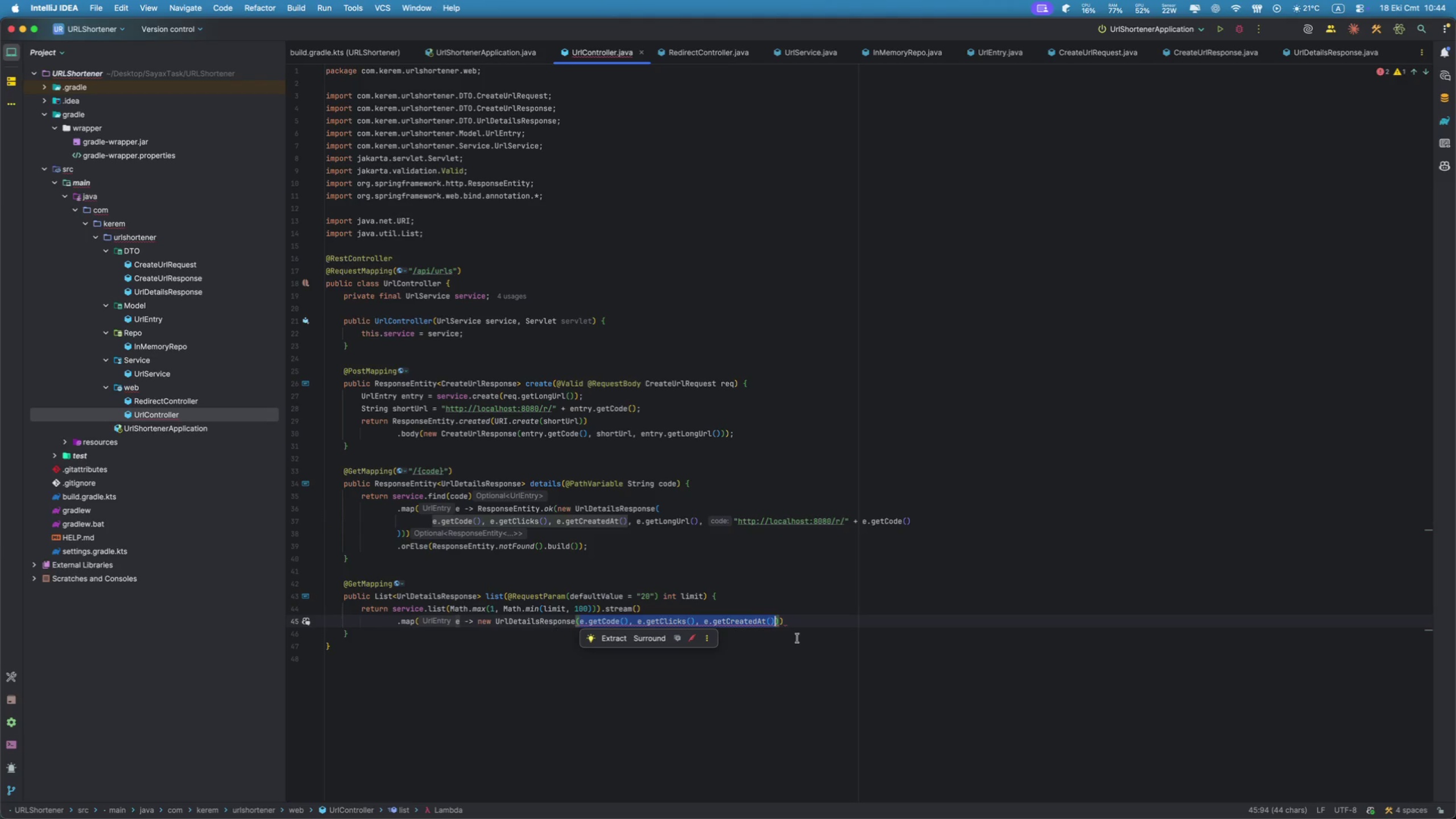 
key(Meta+V)
 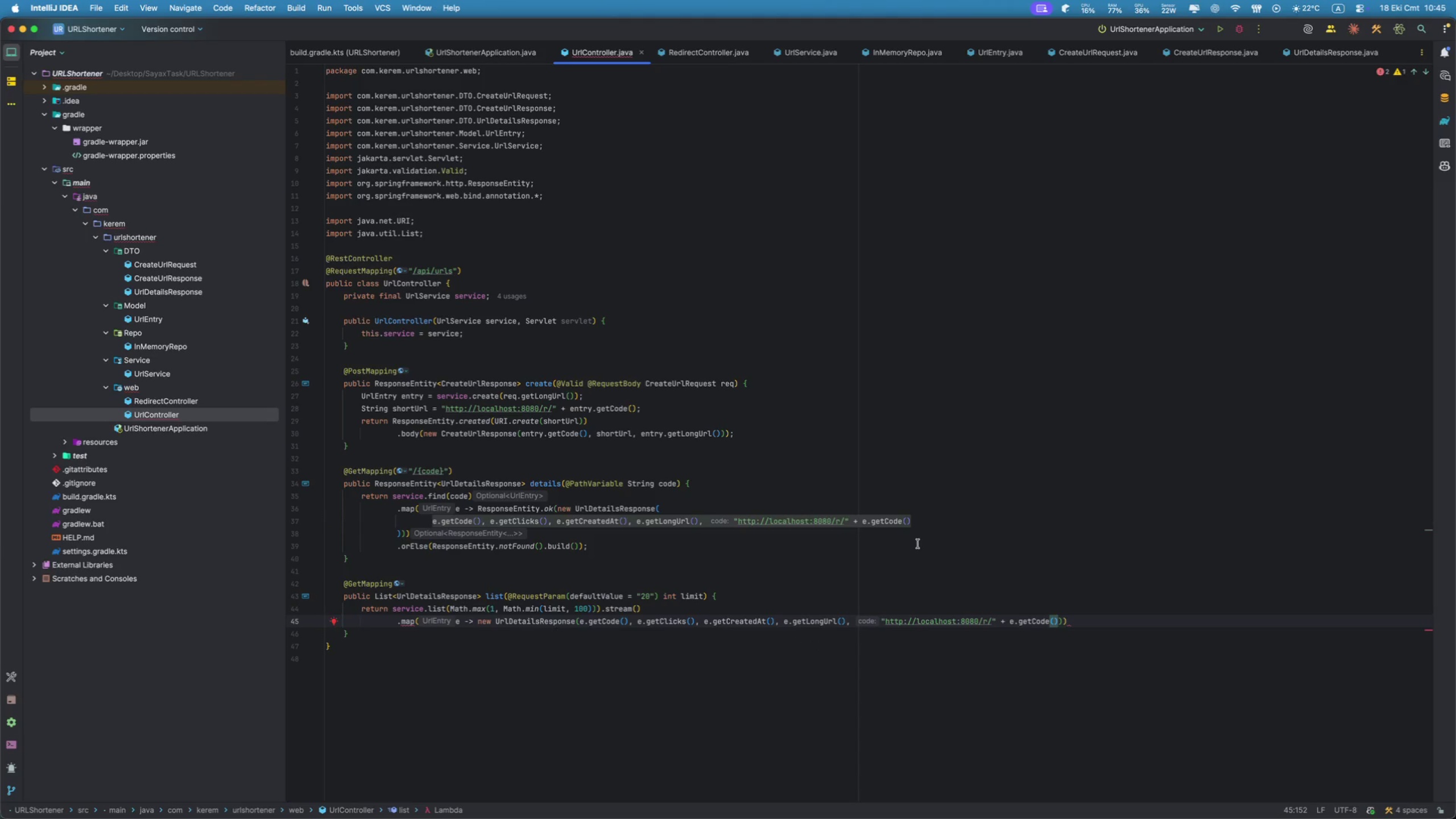 
wait(10.27)
 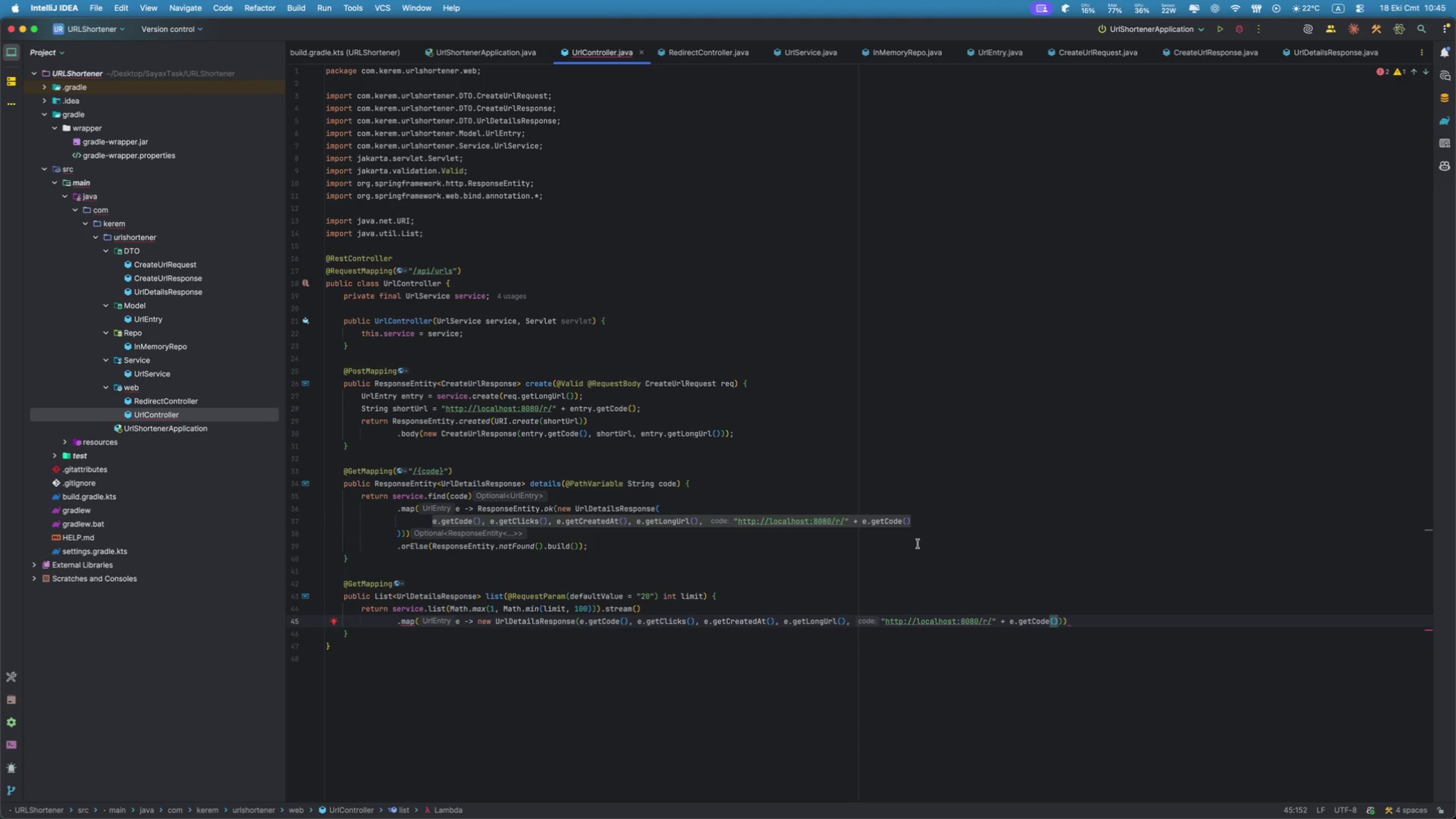 
key(ArrowRight)
 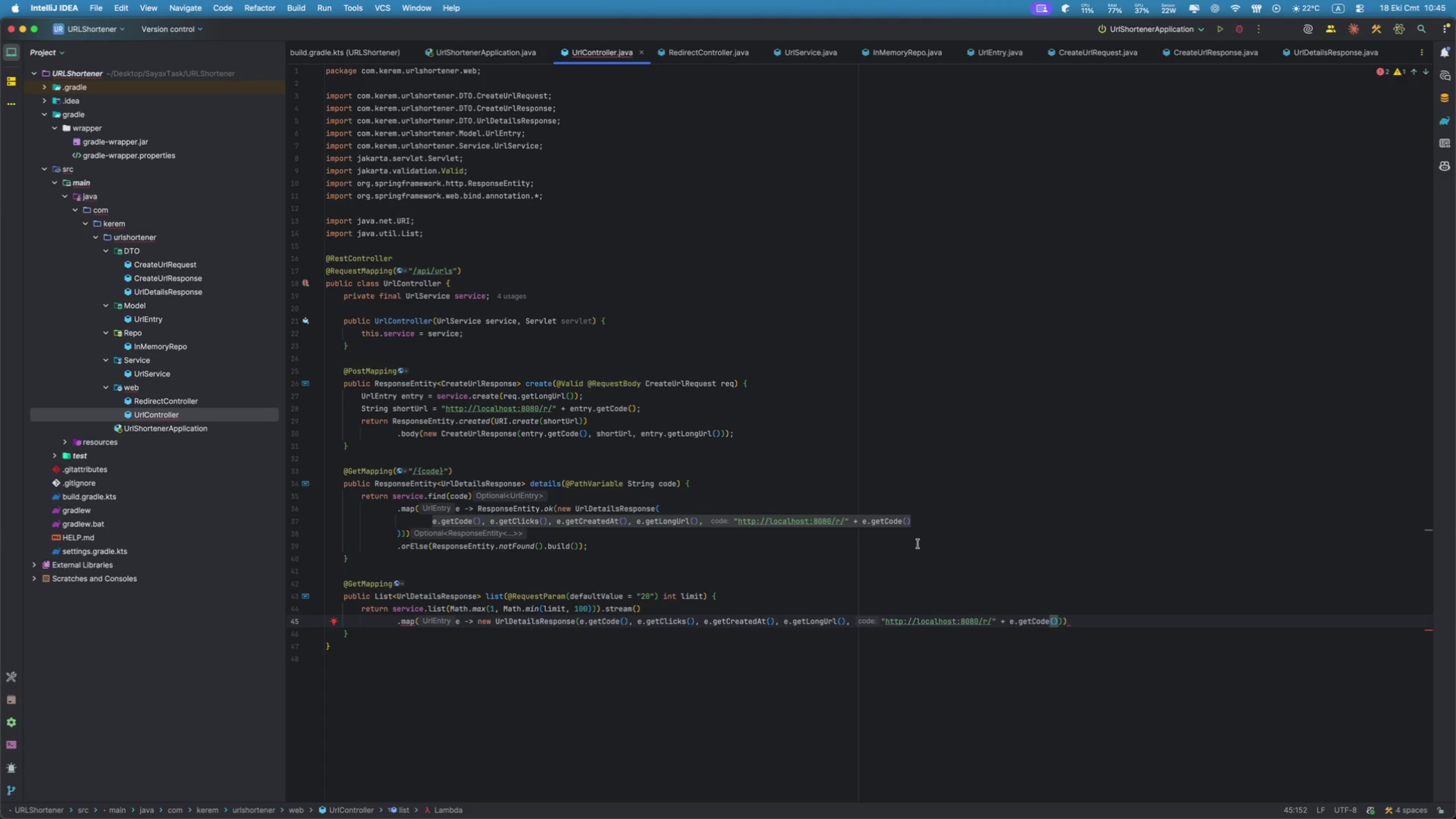 
key(ArrowRight)
 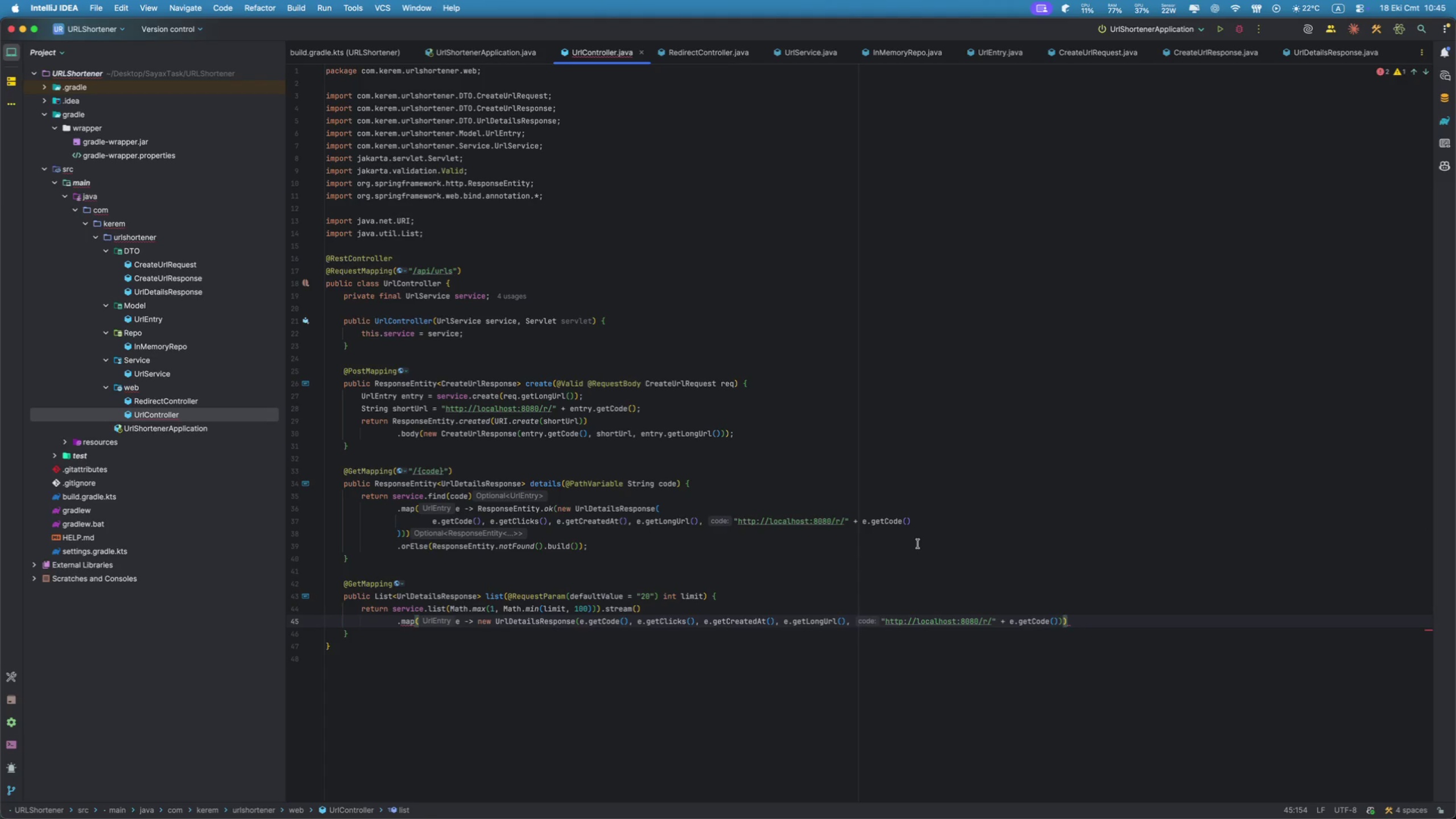 
type(.to)
 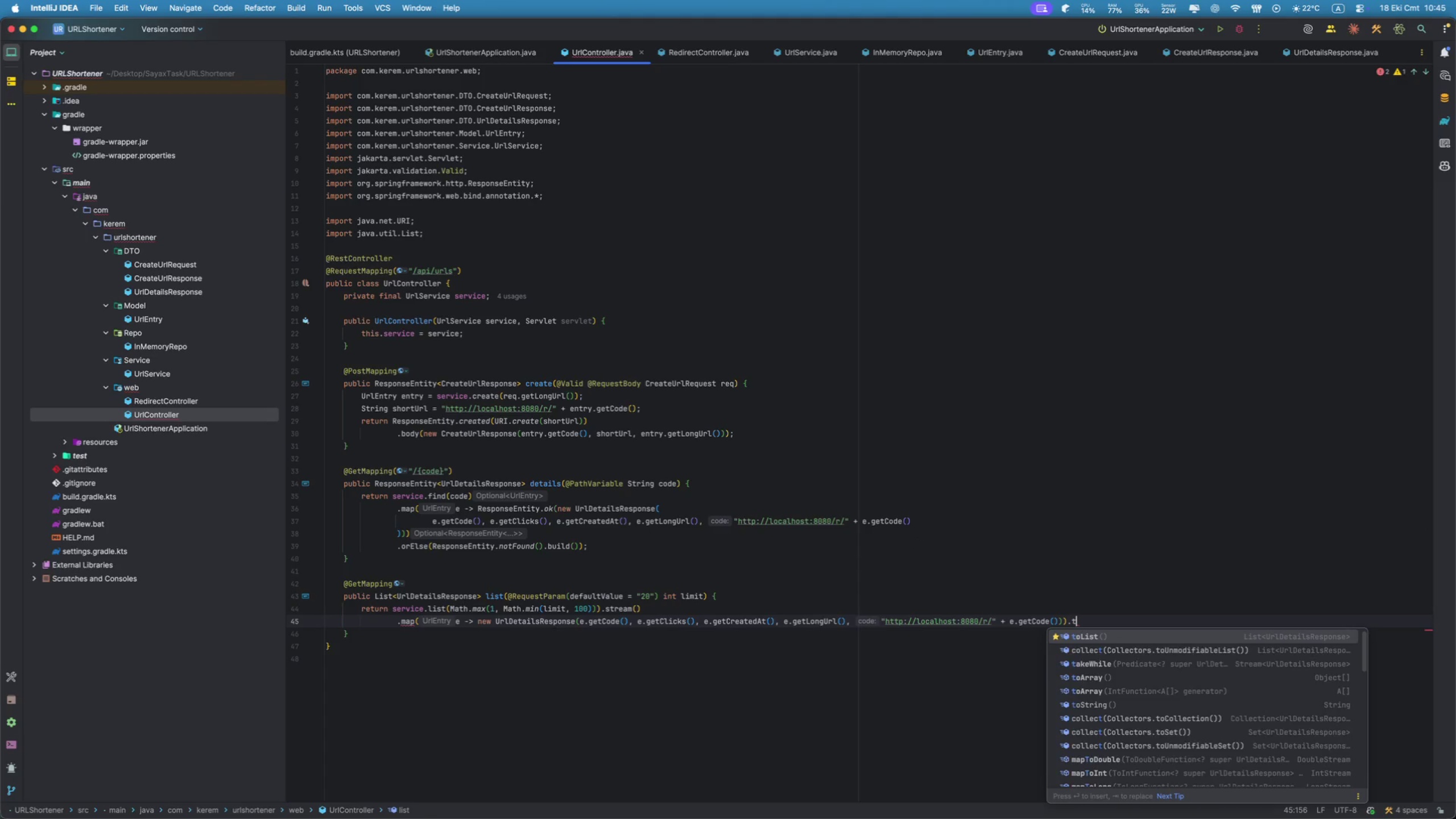 
key(Enter)
 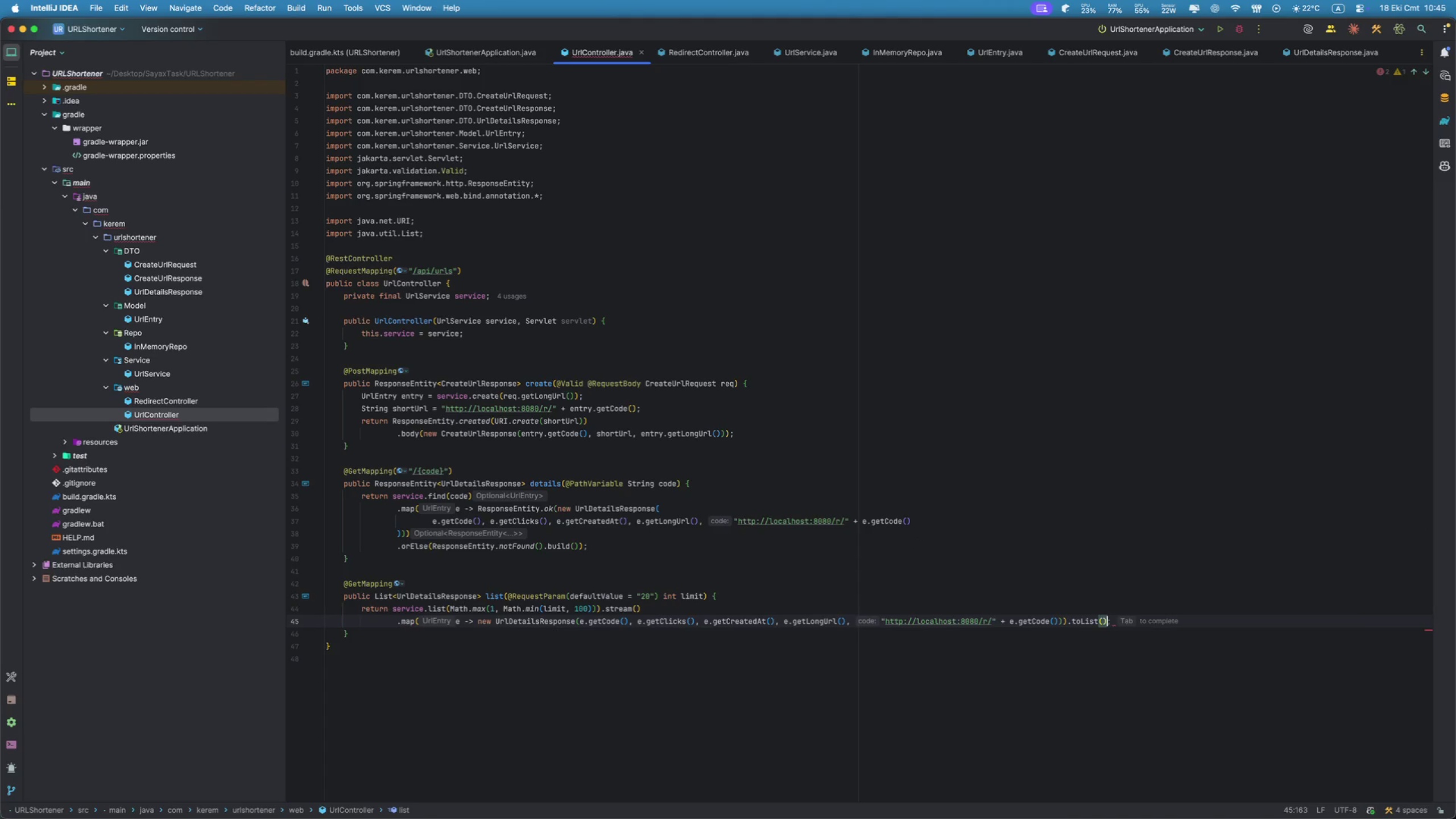 
key(Semicolon)
 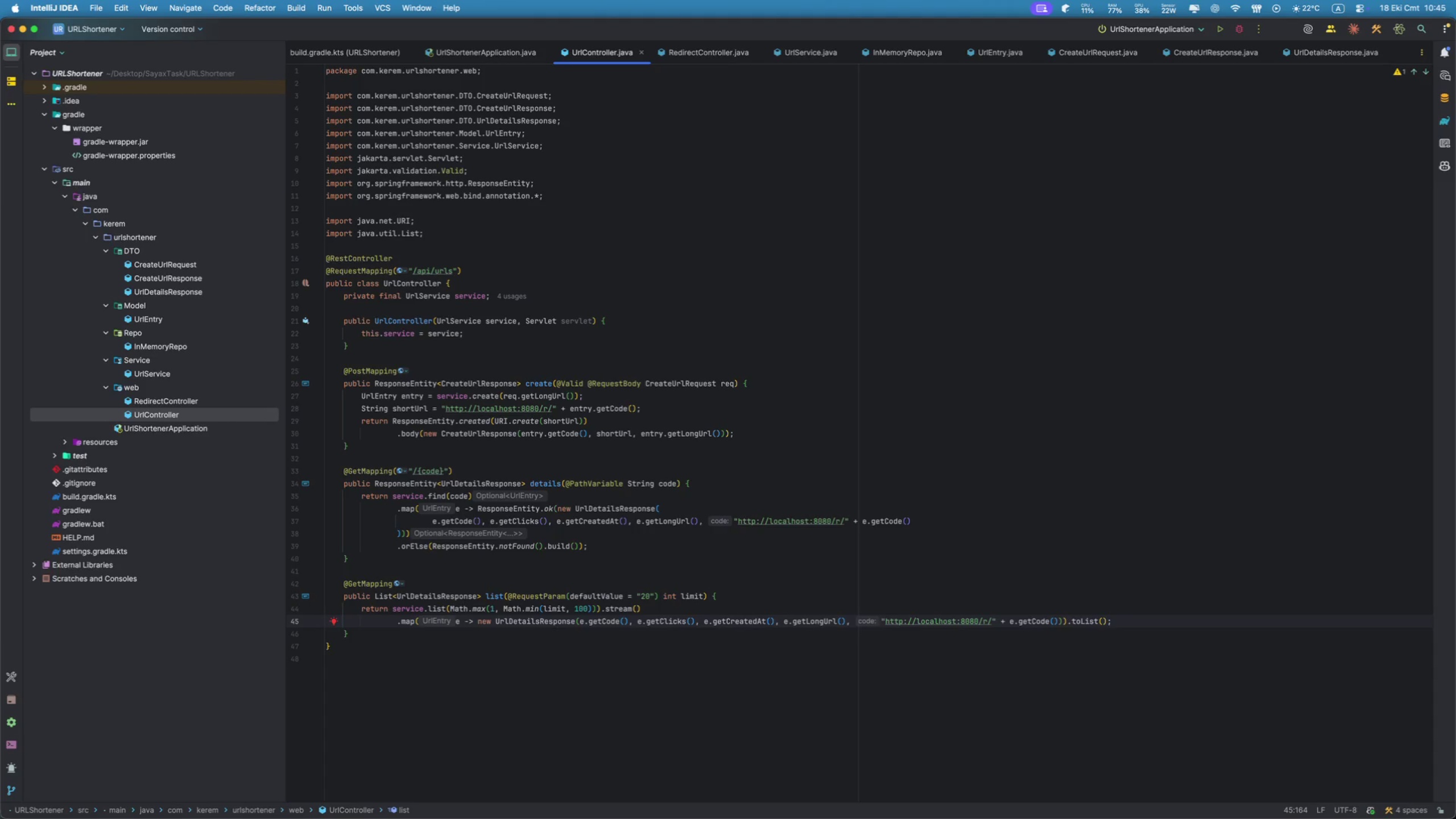 
key(ArrowDown)
 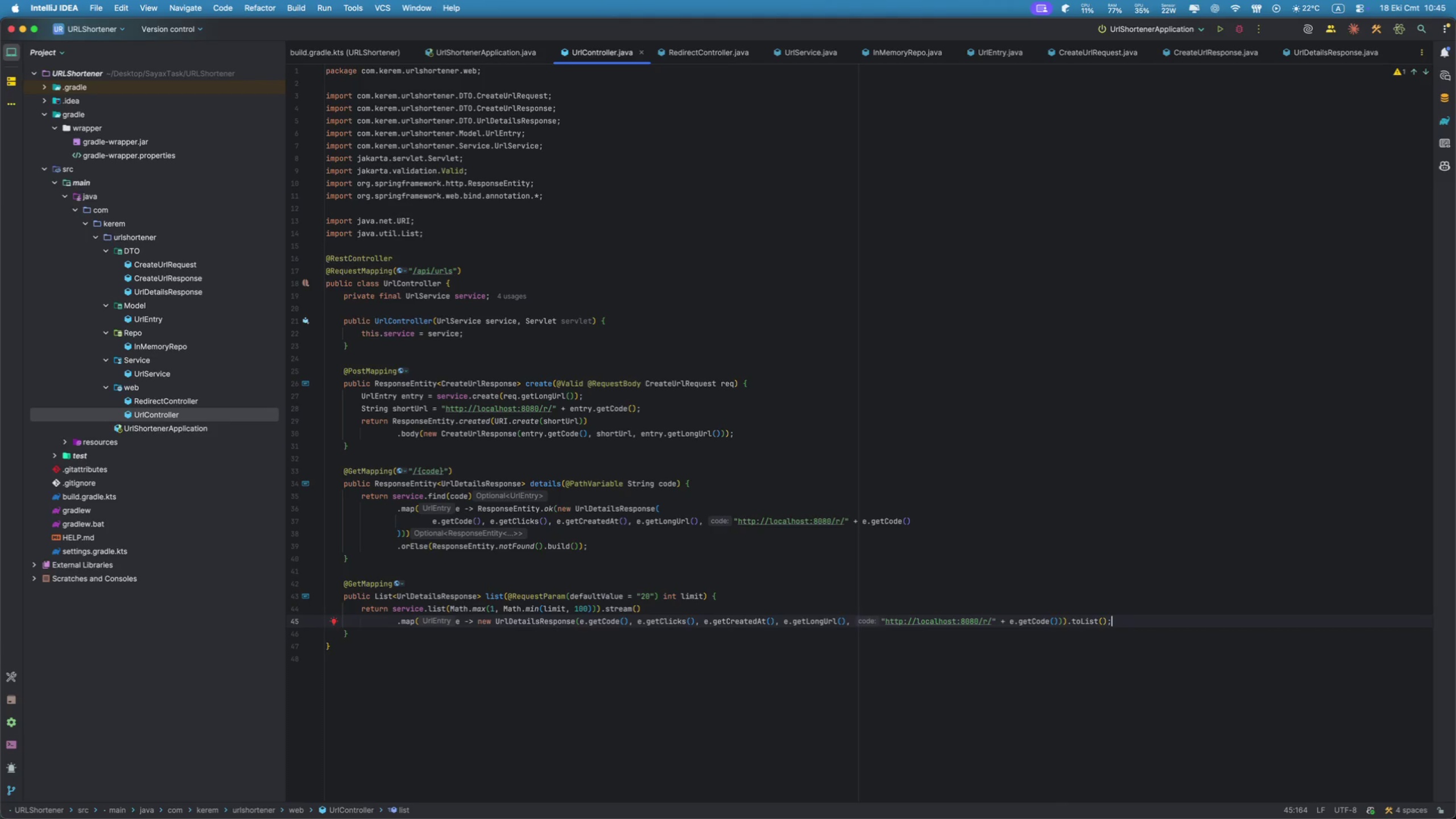 
key(Enter)
 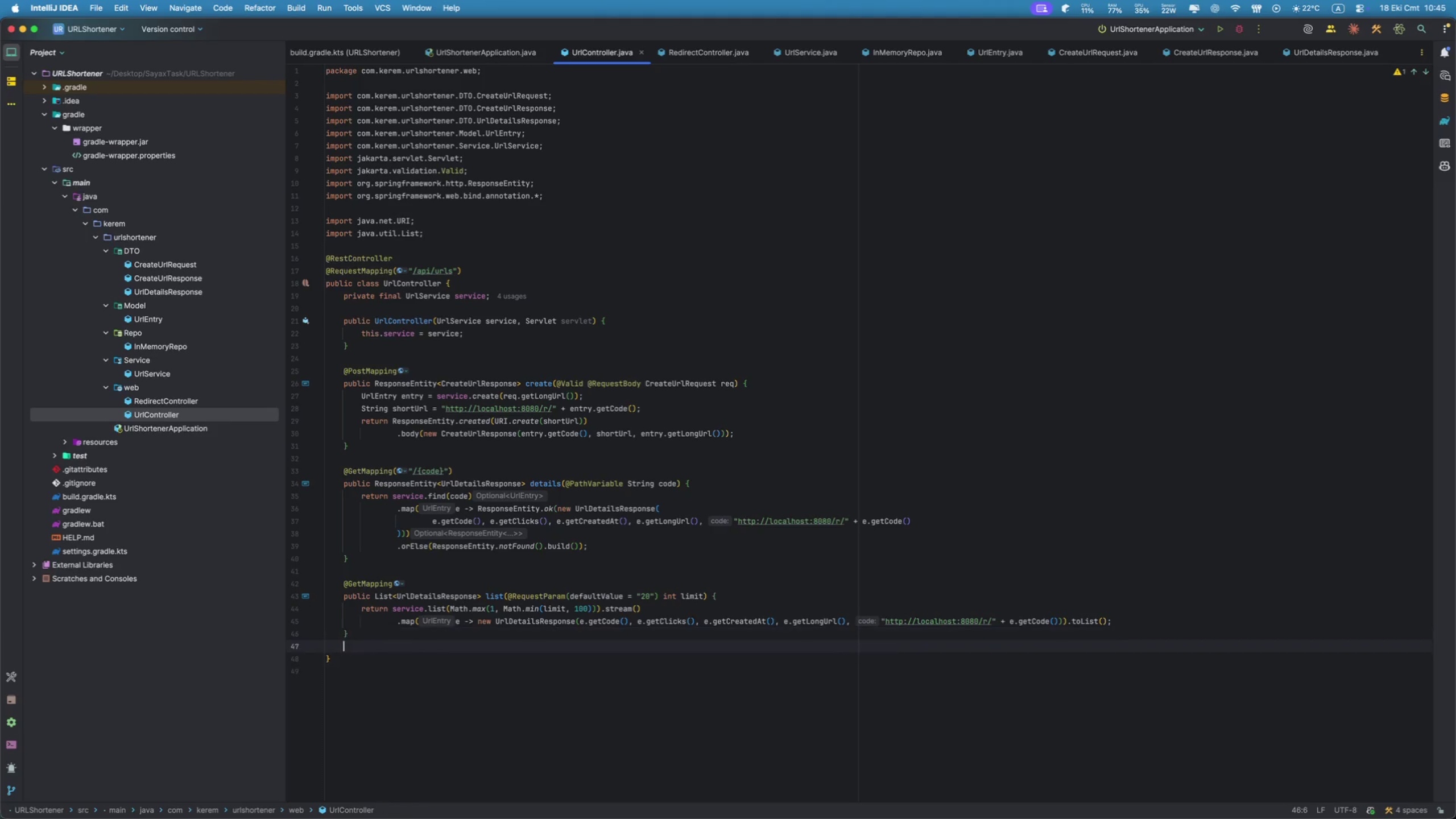 
key(Enter)
 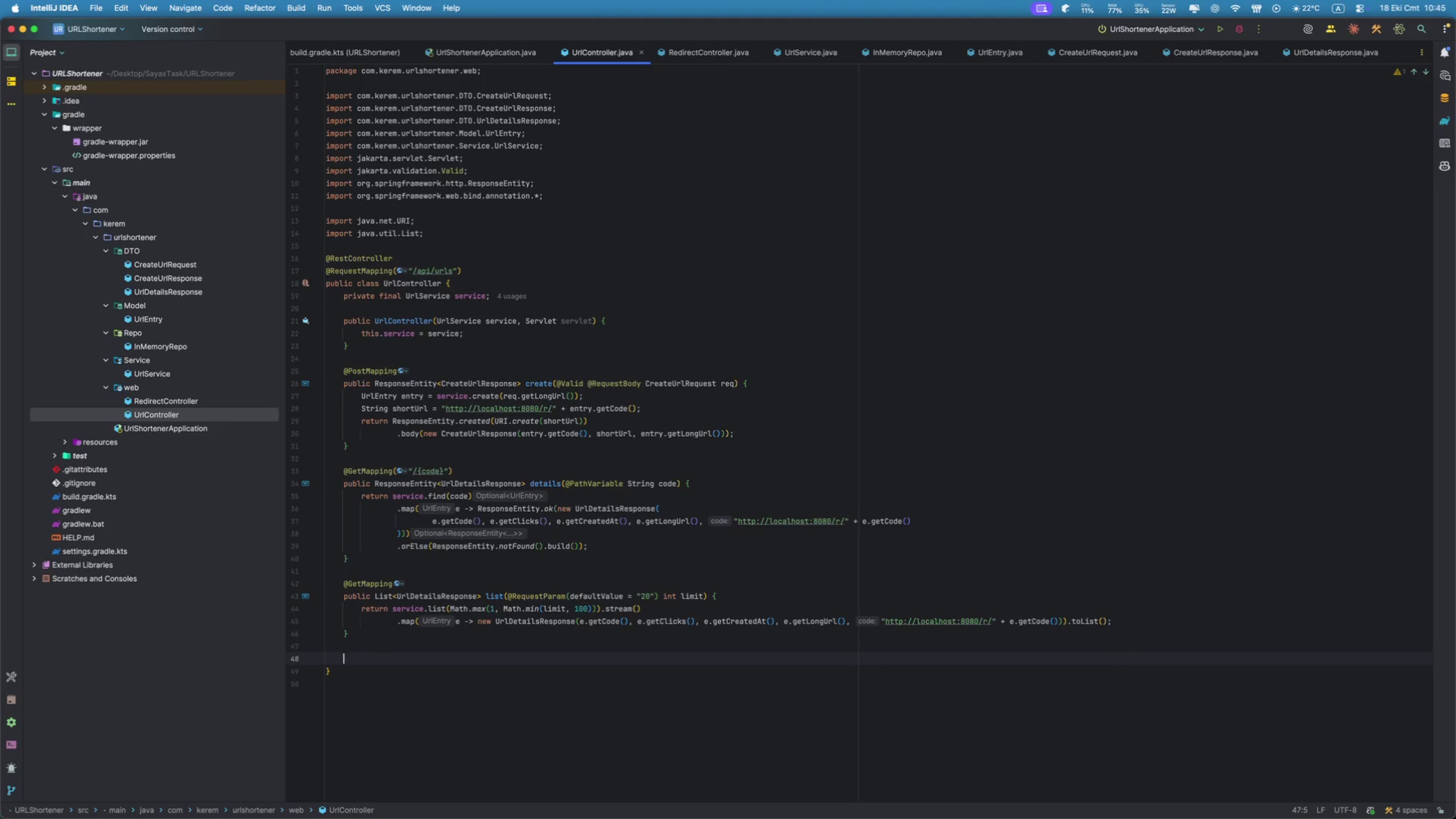 
type(@Dele)
 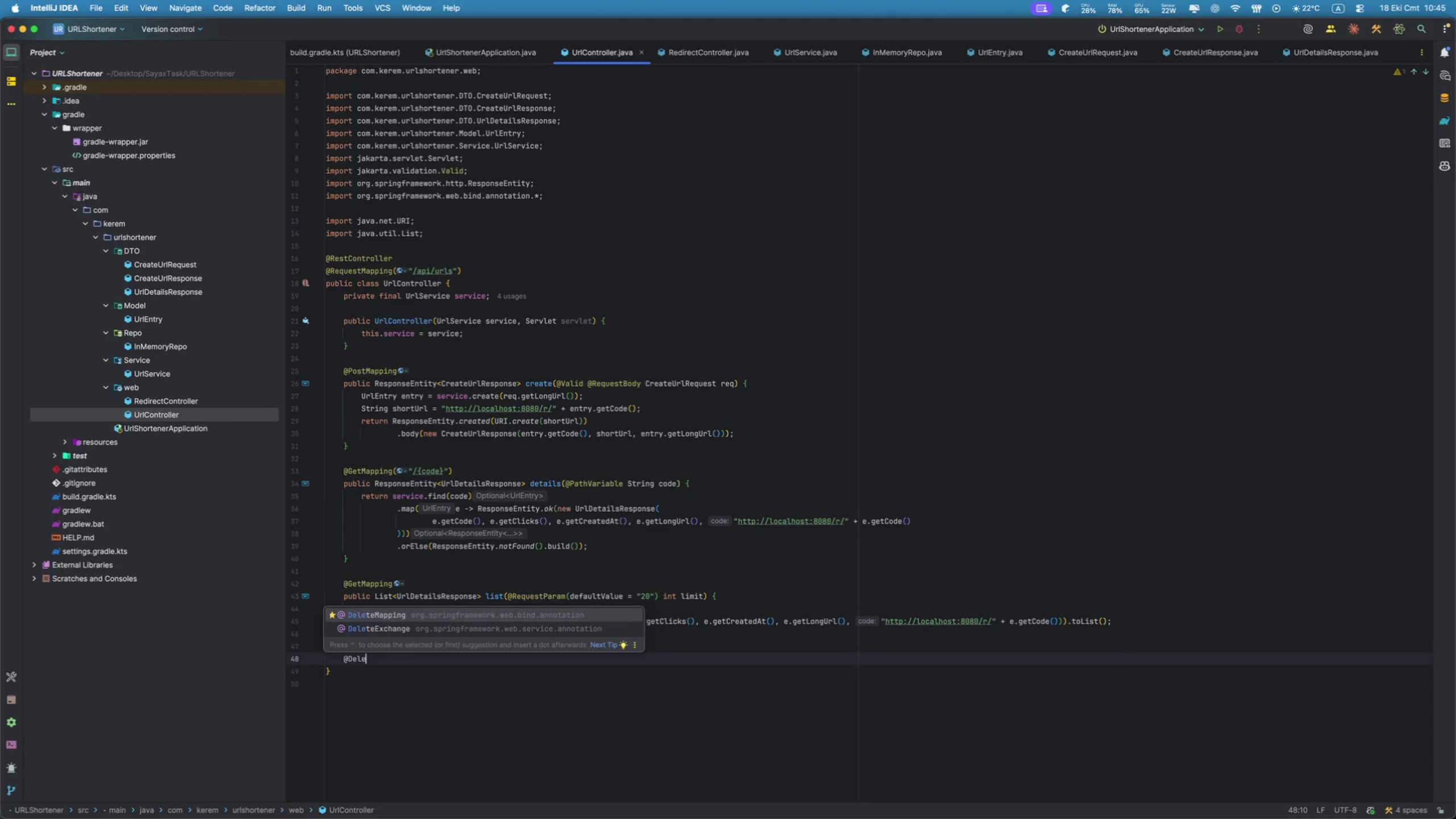 
key(Enter)
 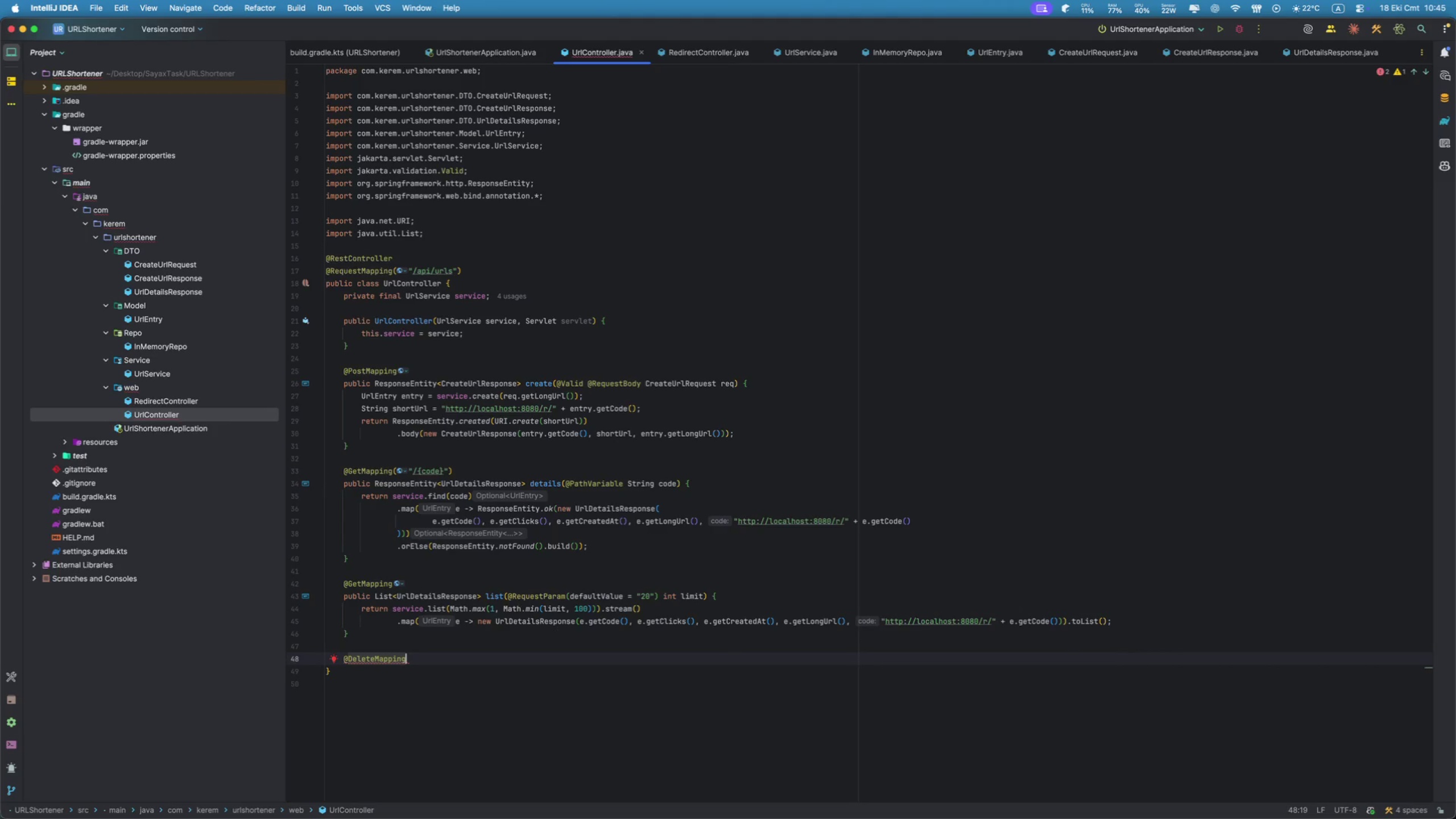 
left_click_drag(start_coordinate=[467, 475], to_coordinate=[394, 475])
 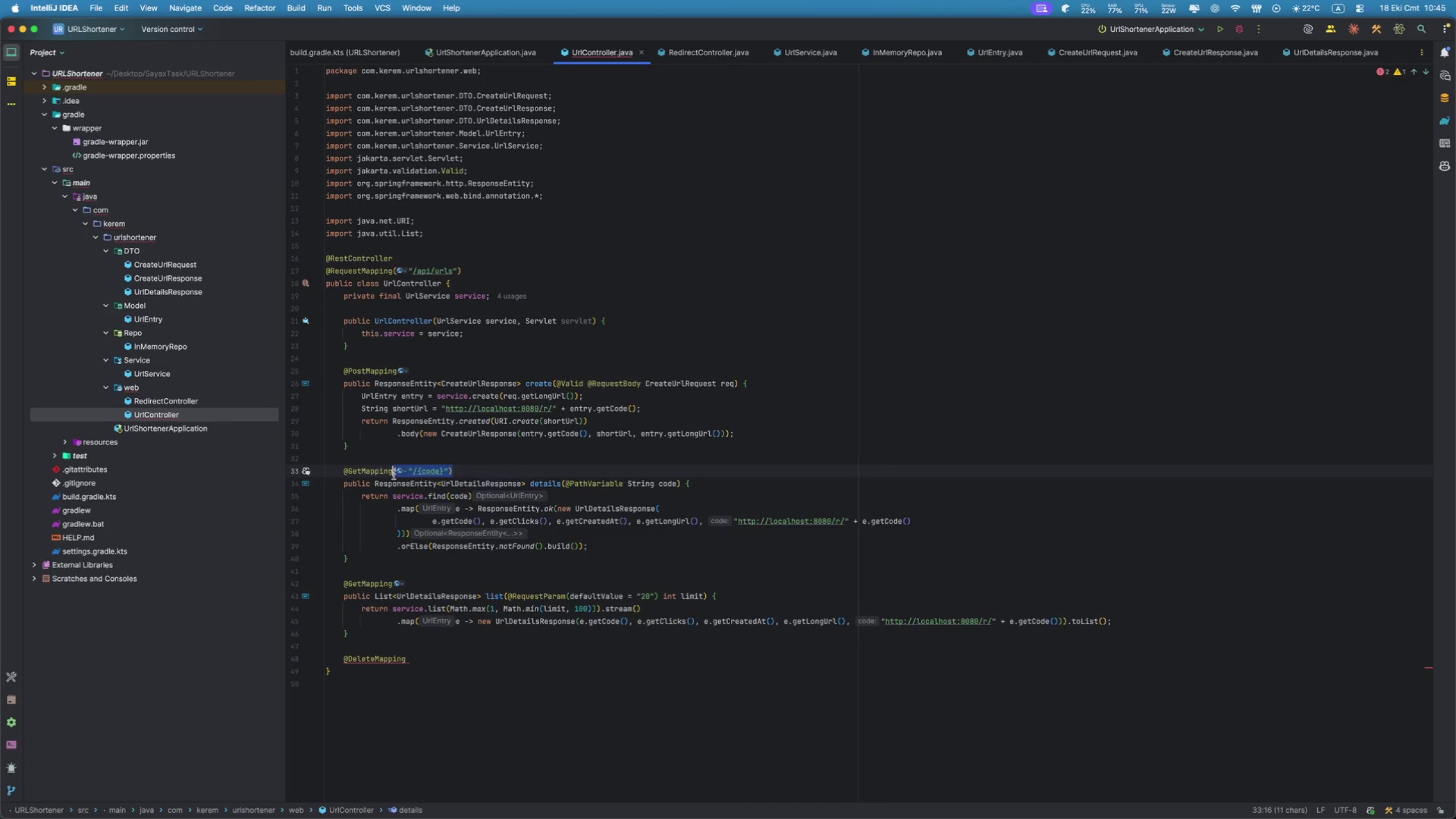 
key(Meta+C)
 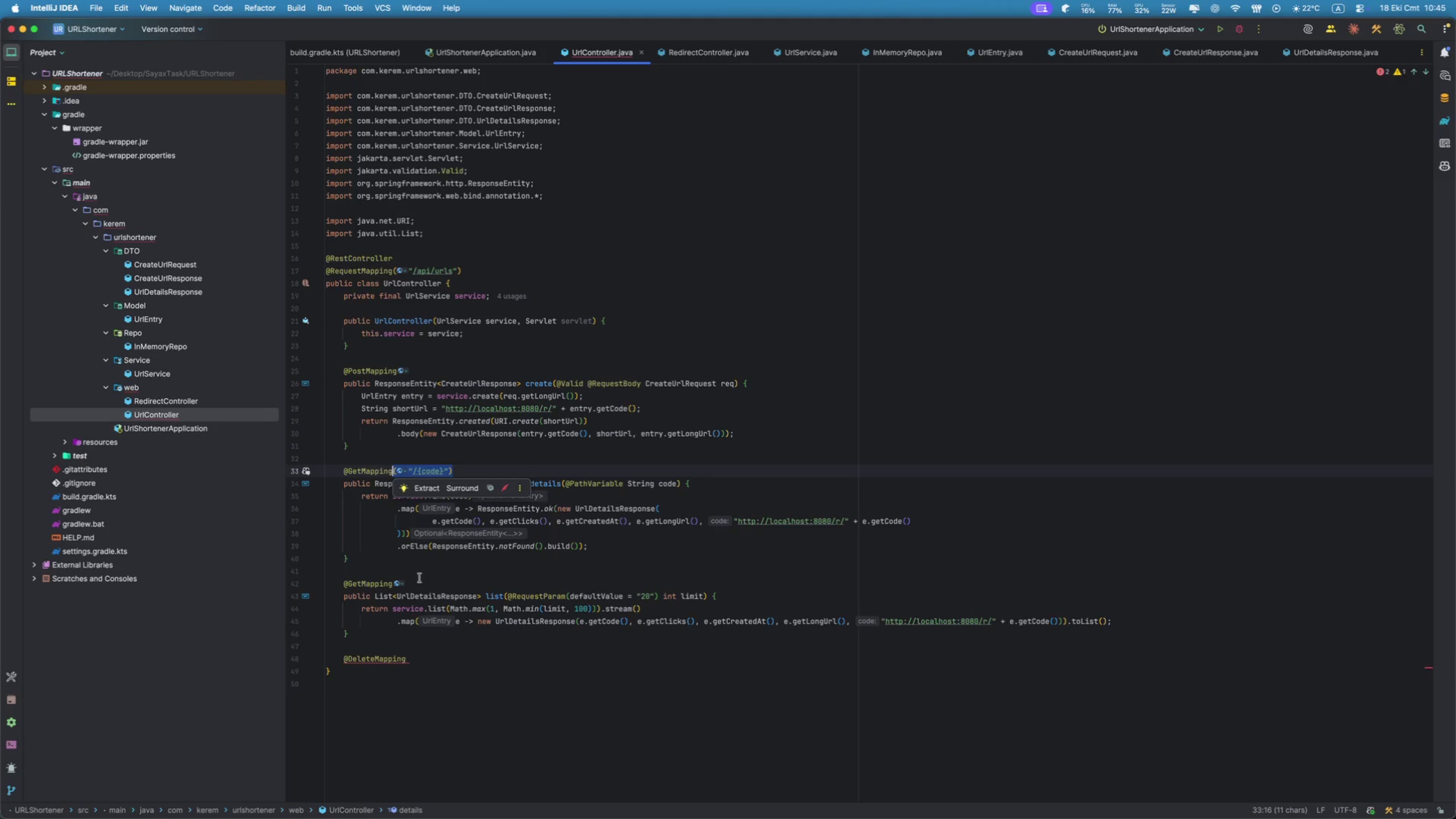 
left_click([437, 664])
 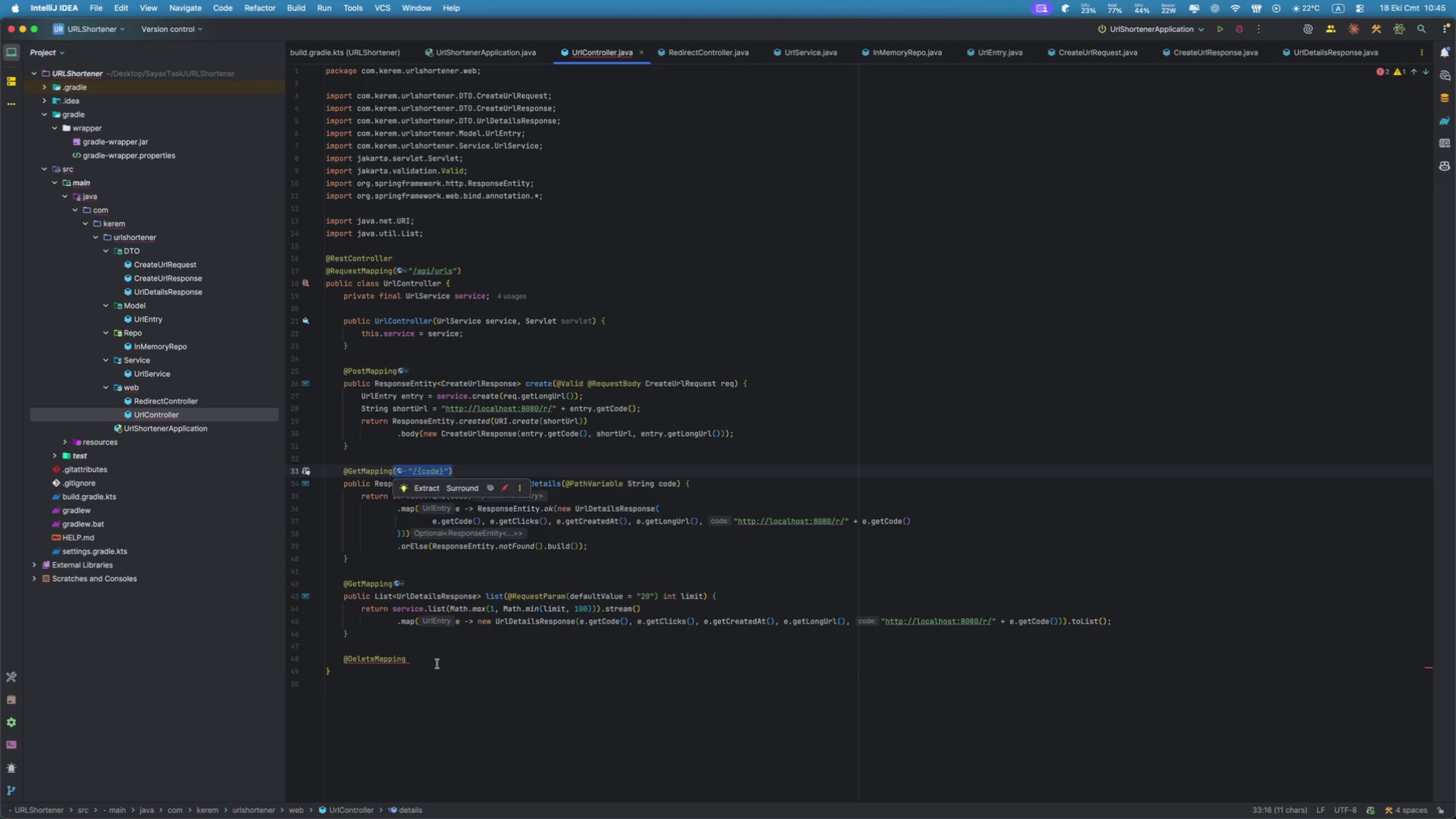 
key(Meta+V)
 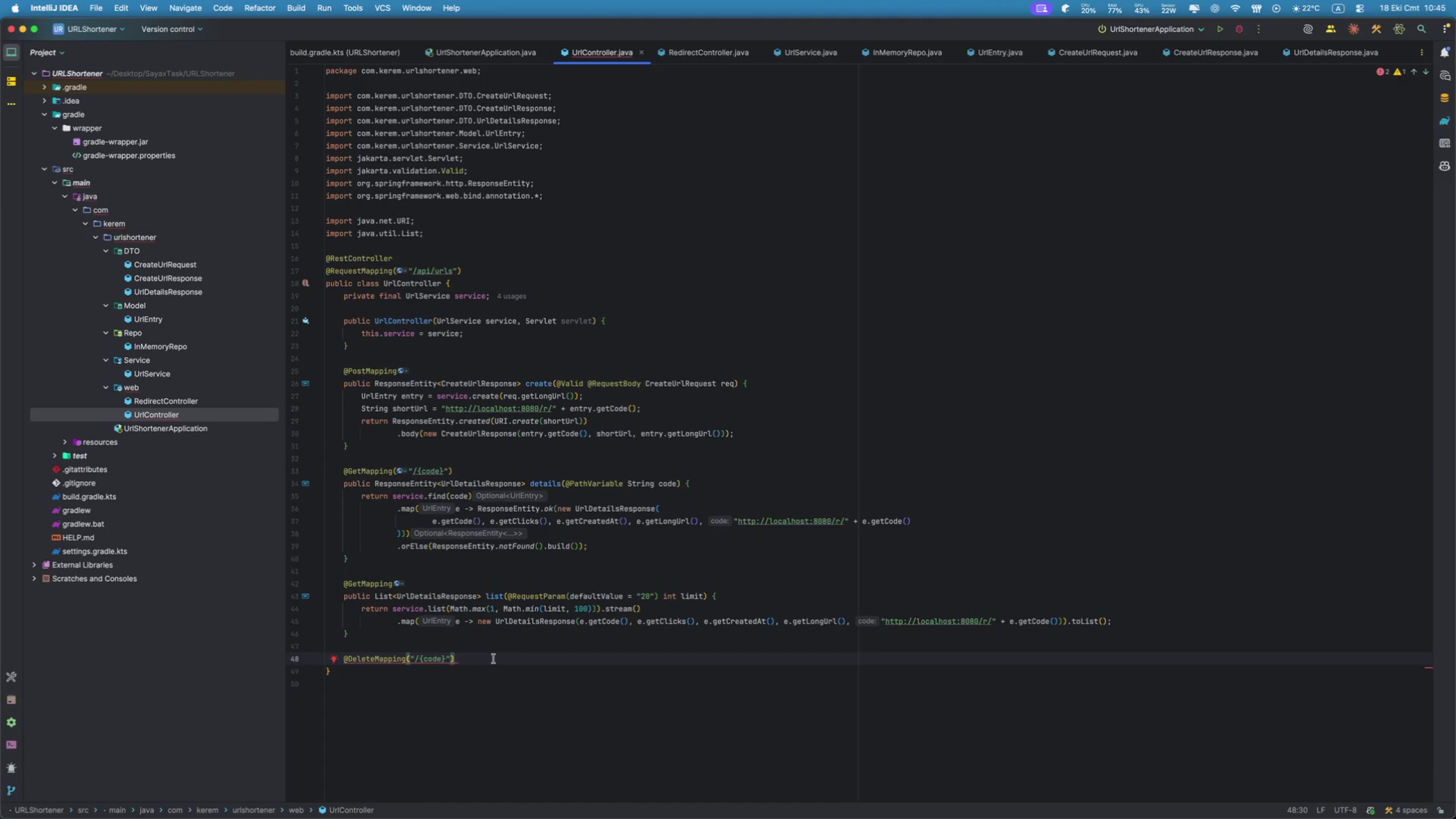 
key(Enter)
 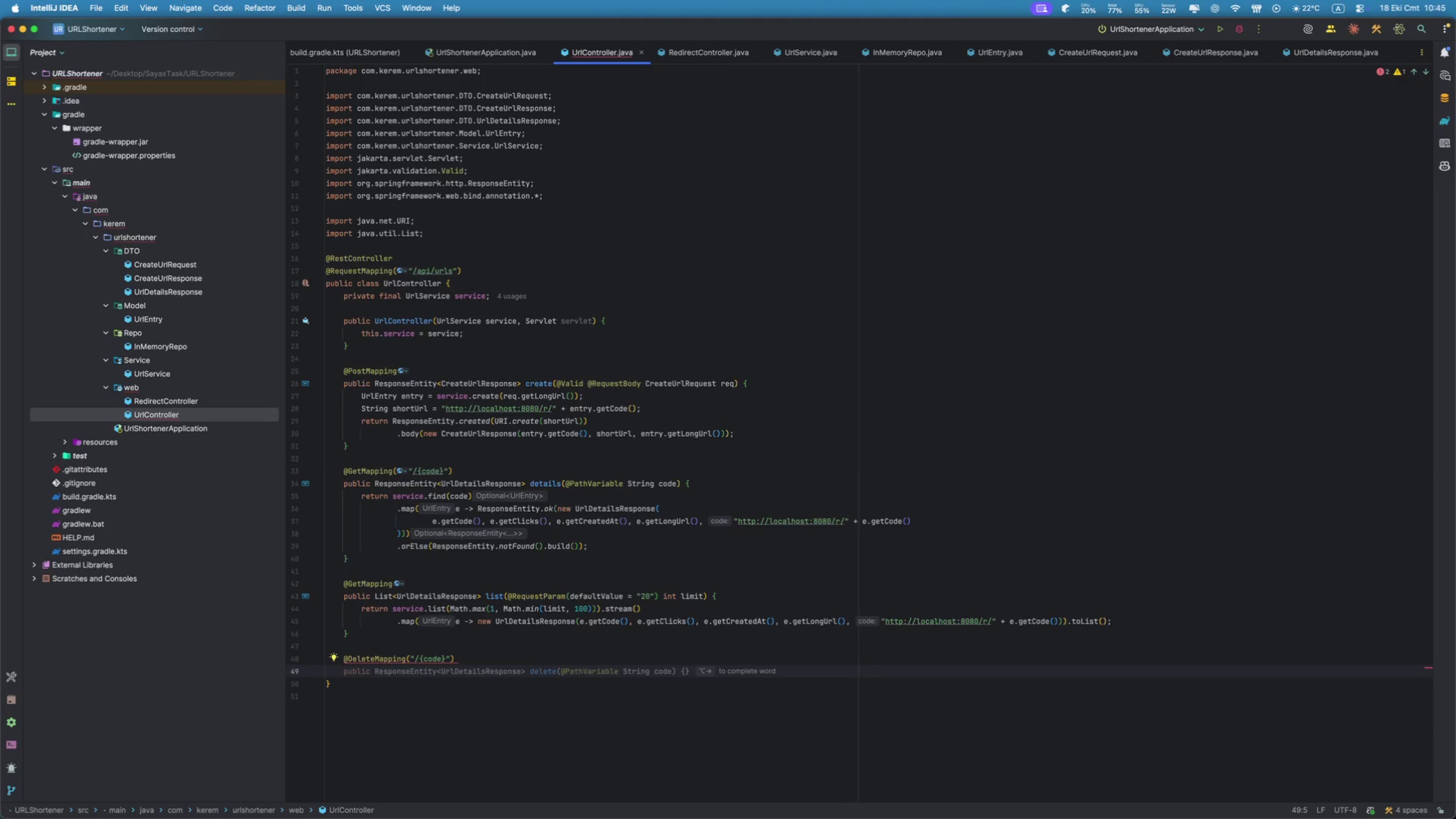 
type(publ)
 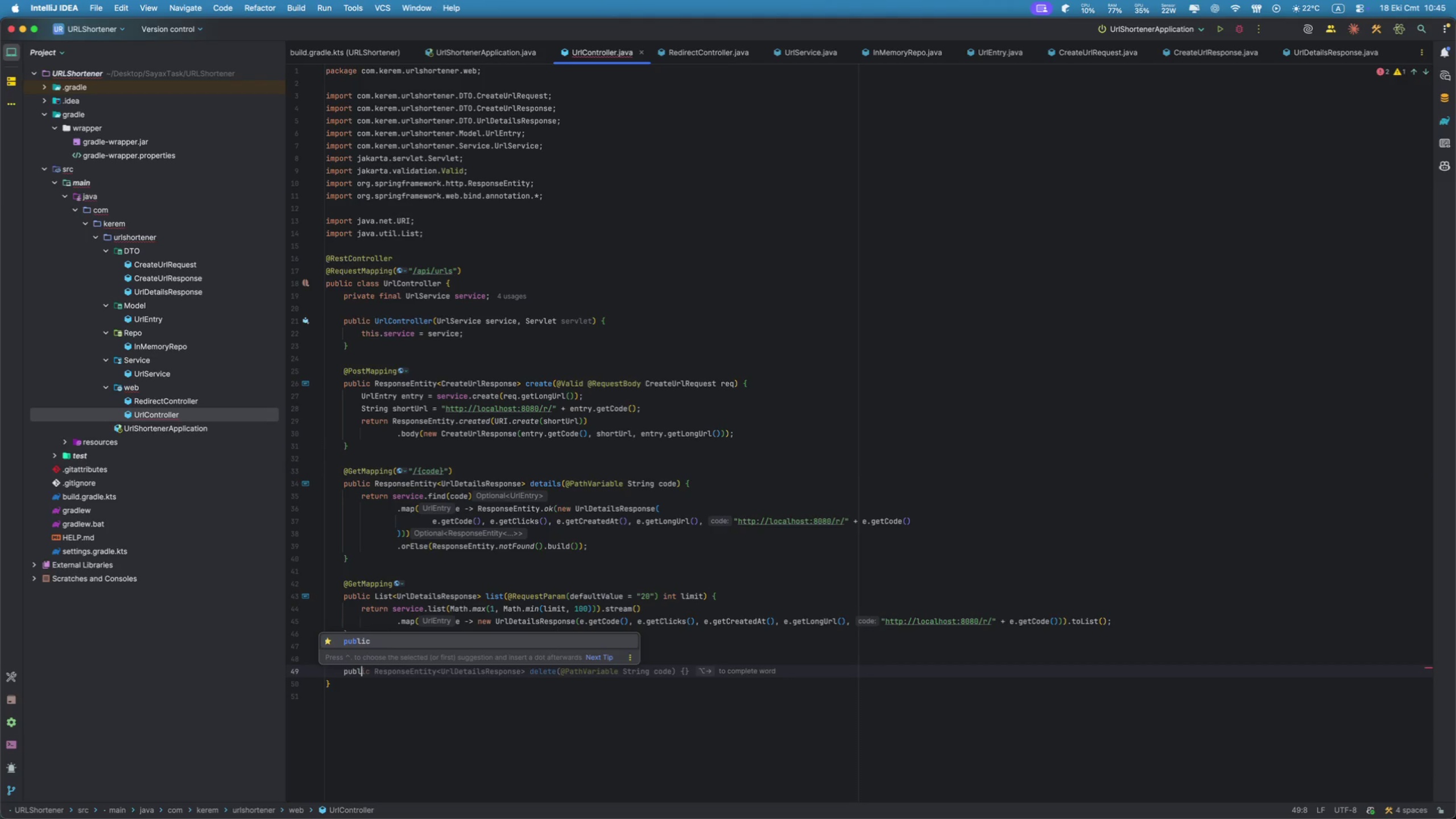 
key(Enter)
 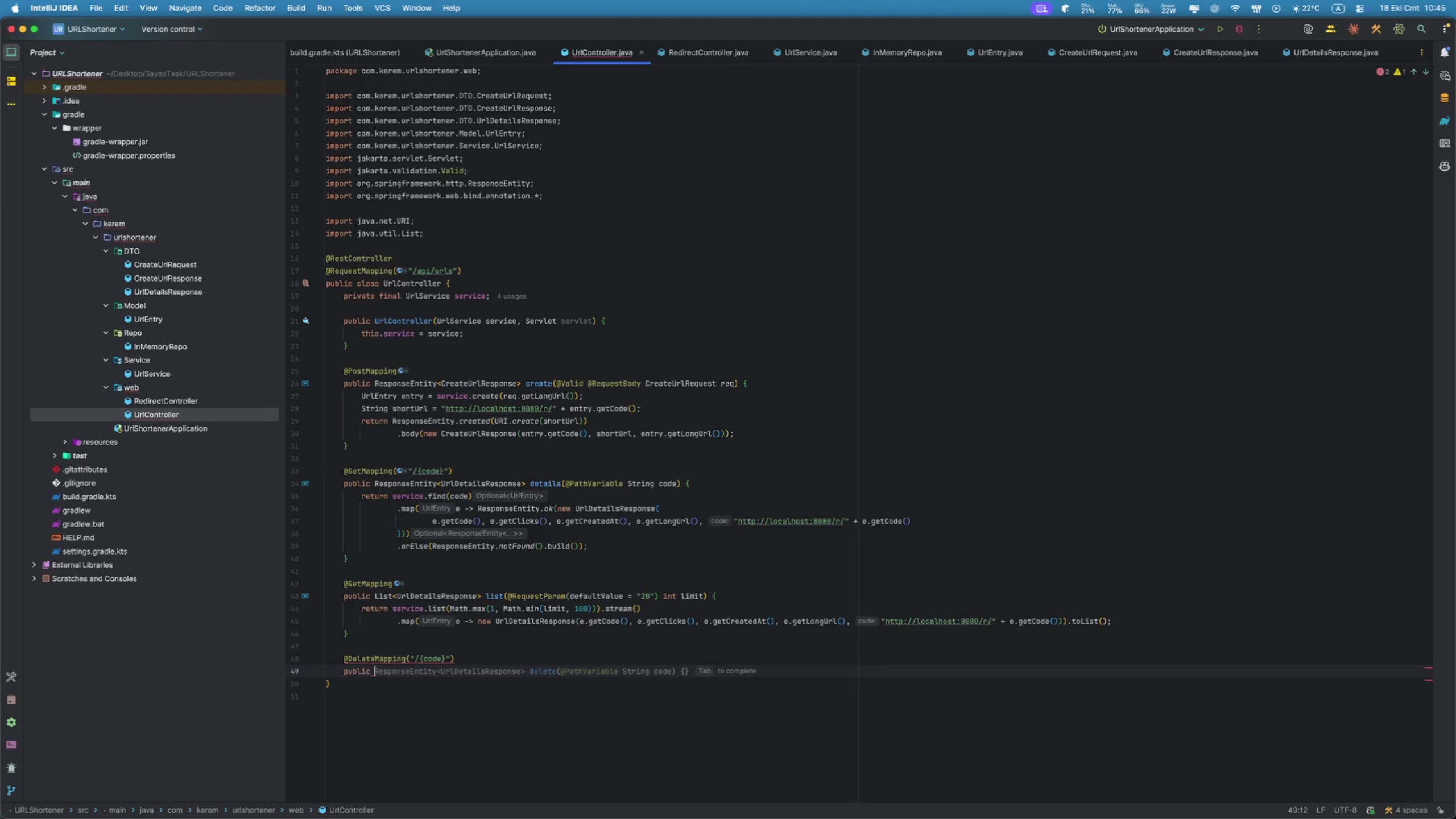 
type(Respo)
 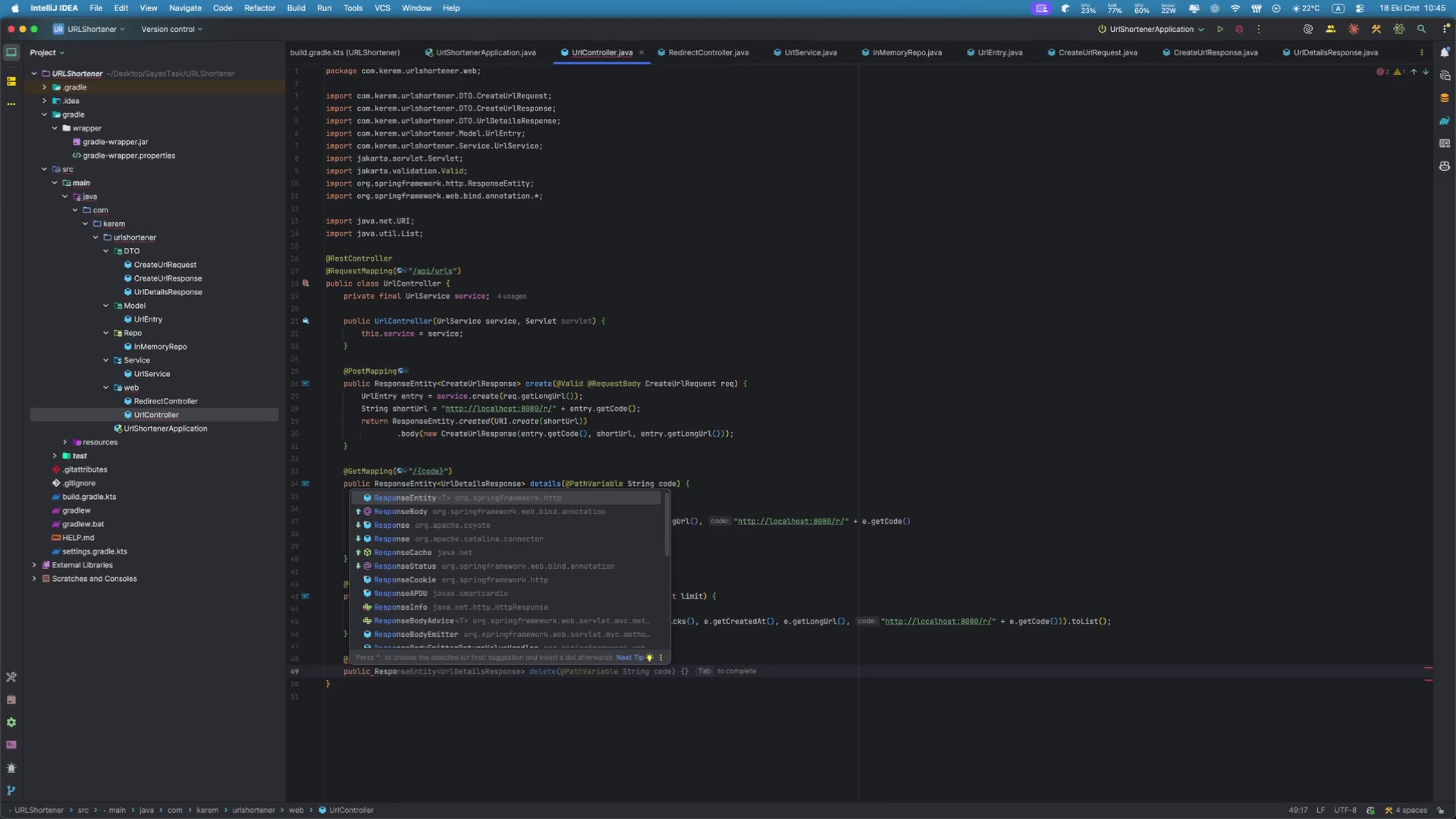 
key(Enter)
 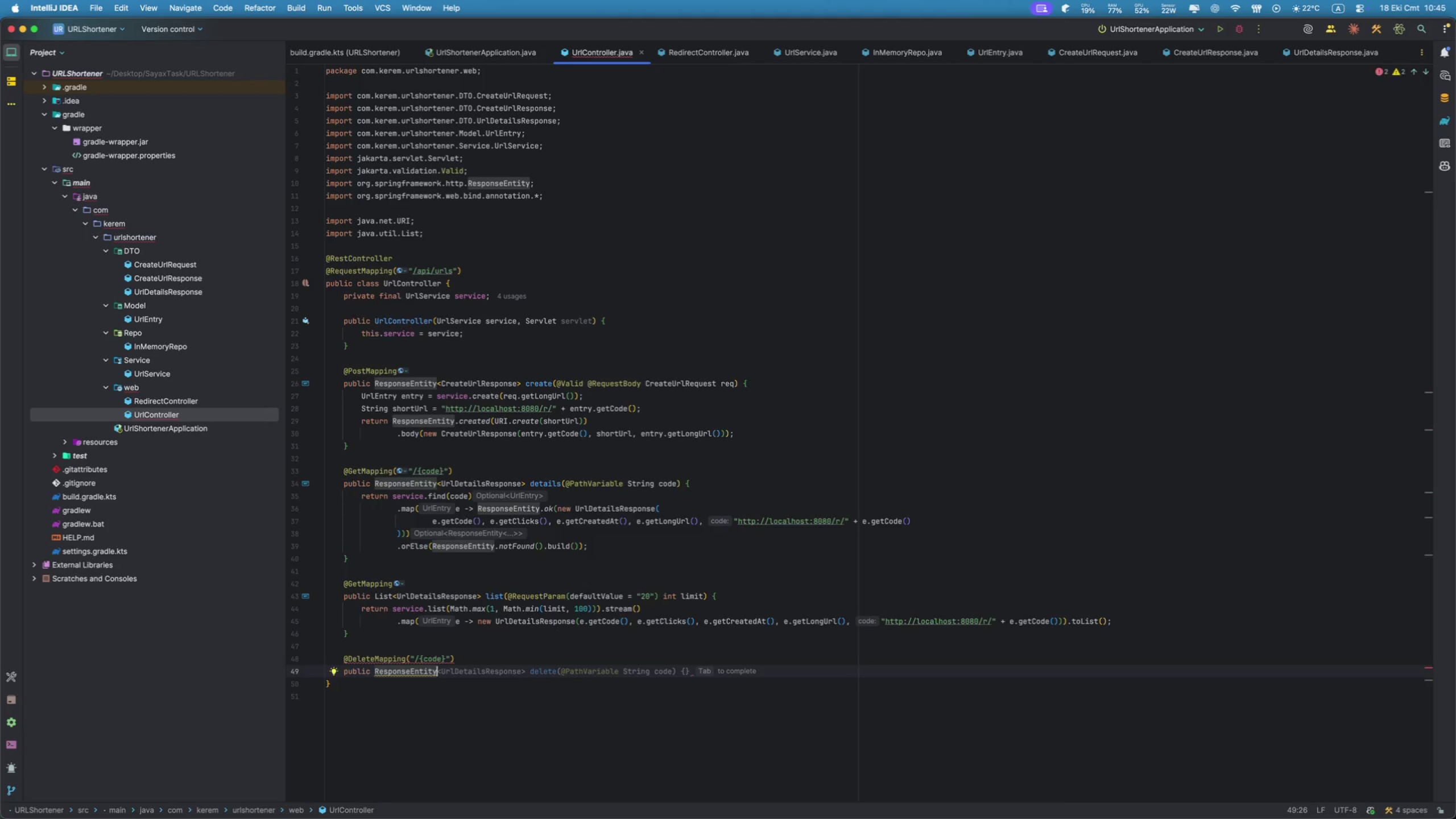 
key(Shift+Comma)
 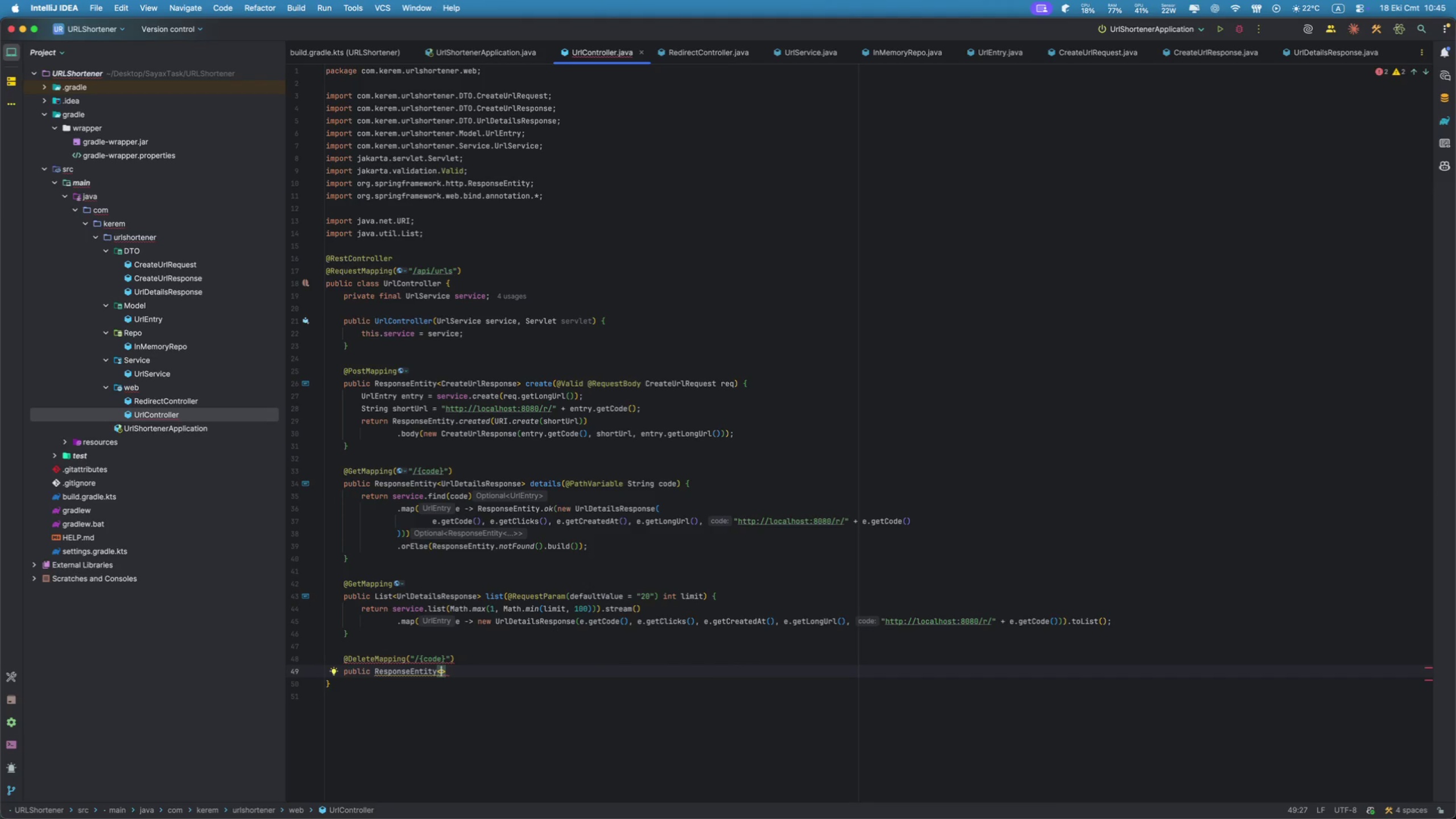 
key(Shift+V)
 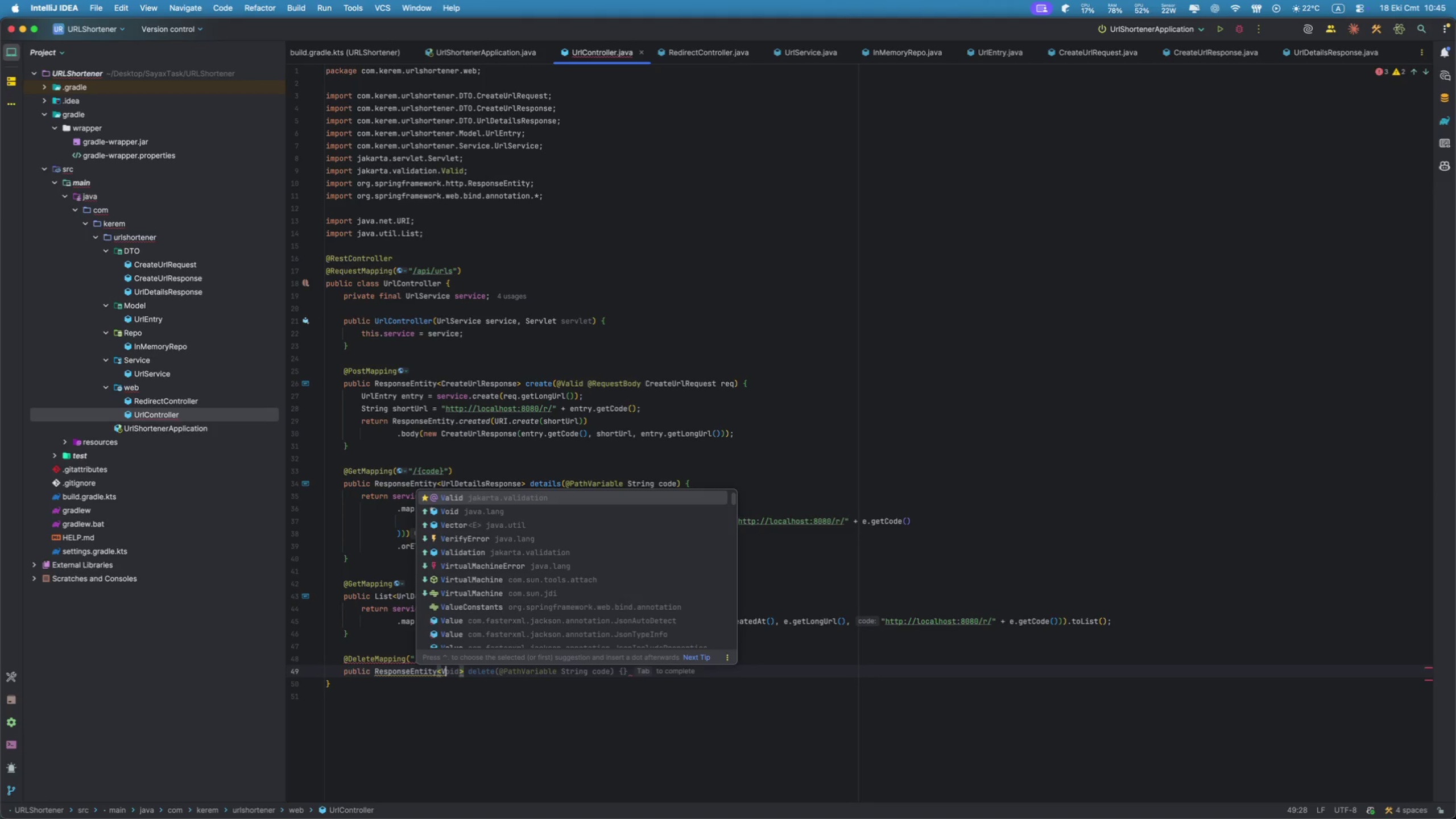 
key(ArrowDown)
 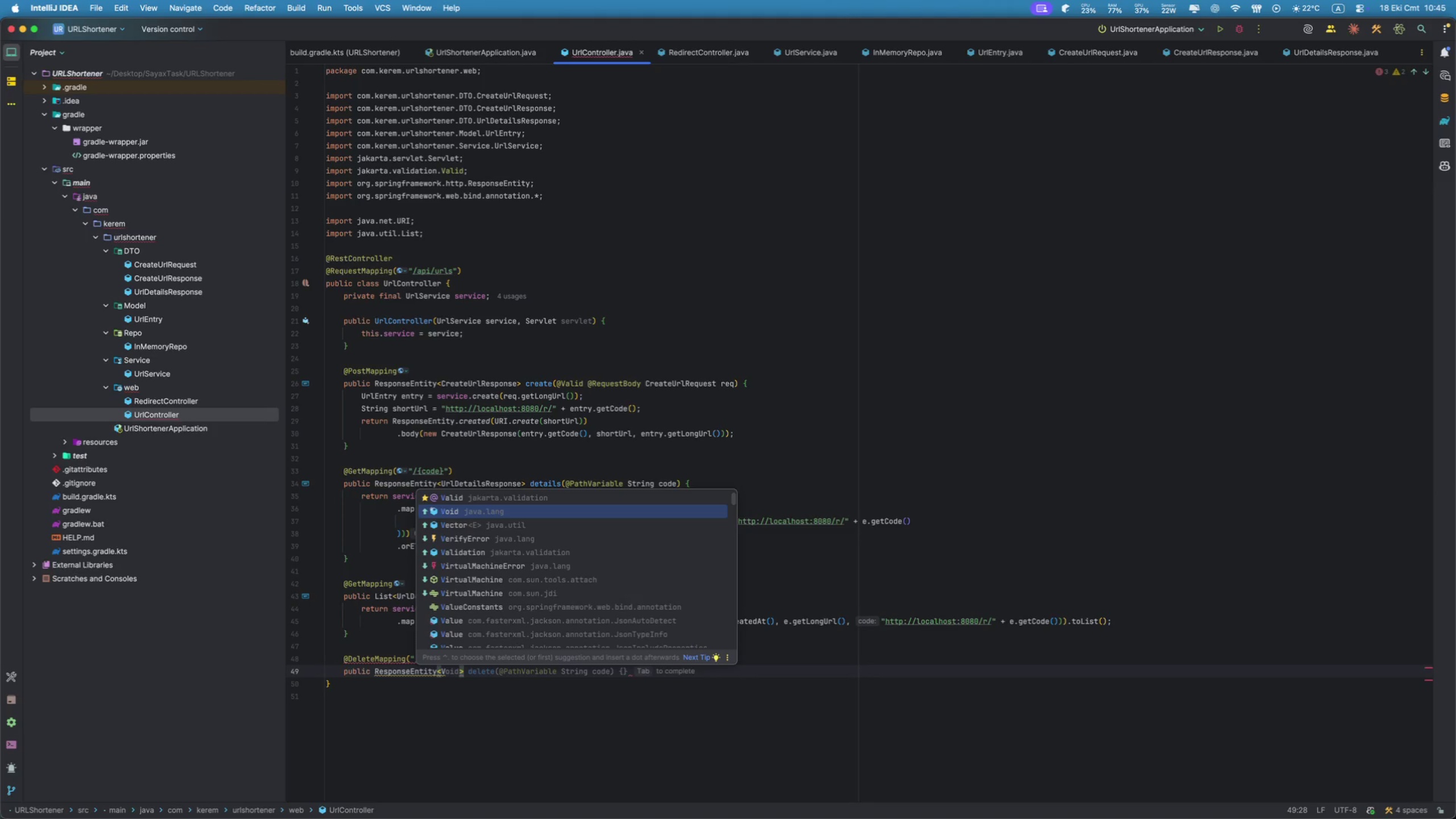 
key(Enter)
 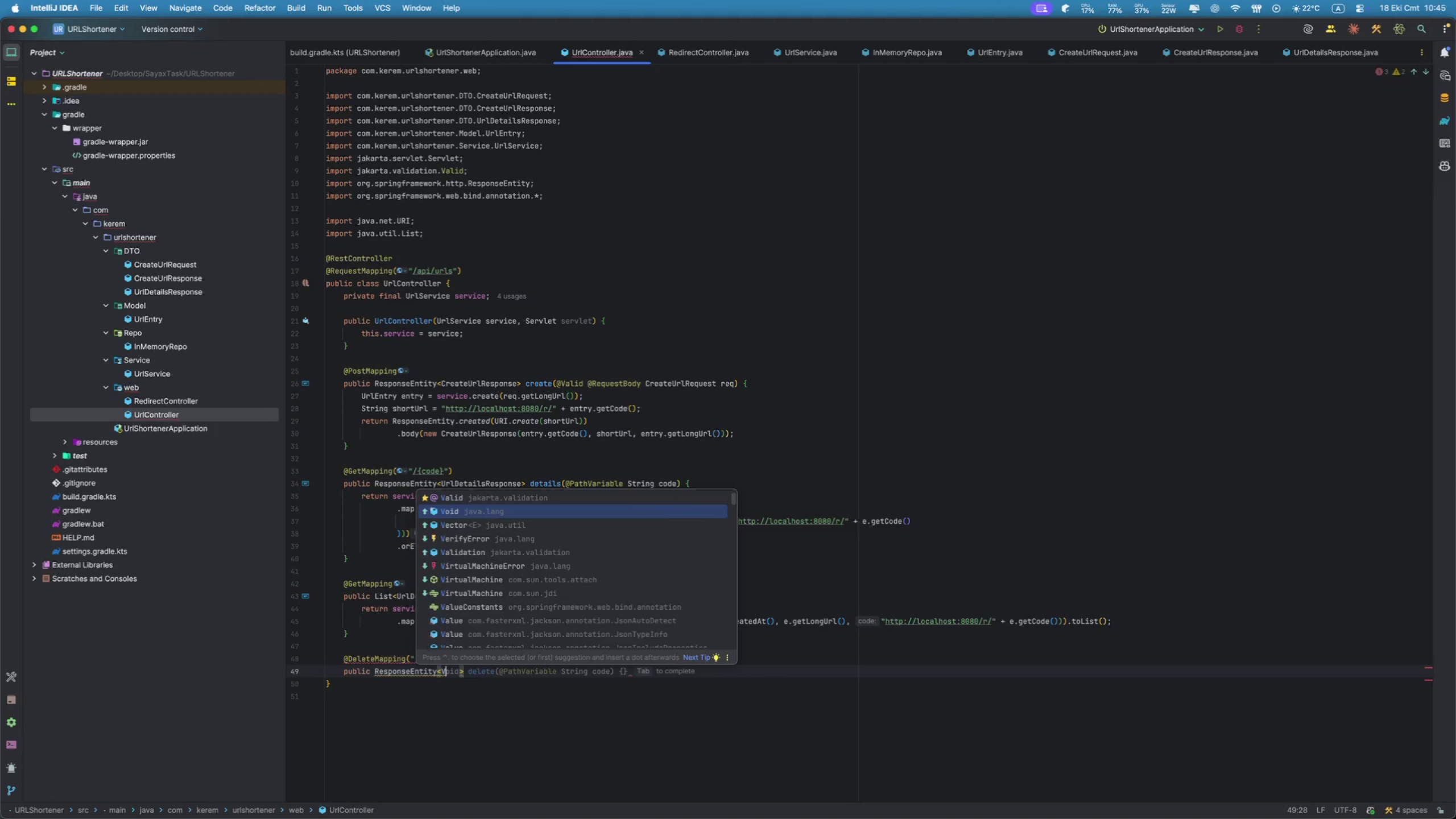 
key(ArrowRight)
 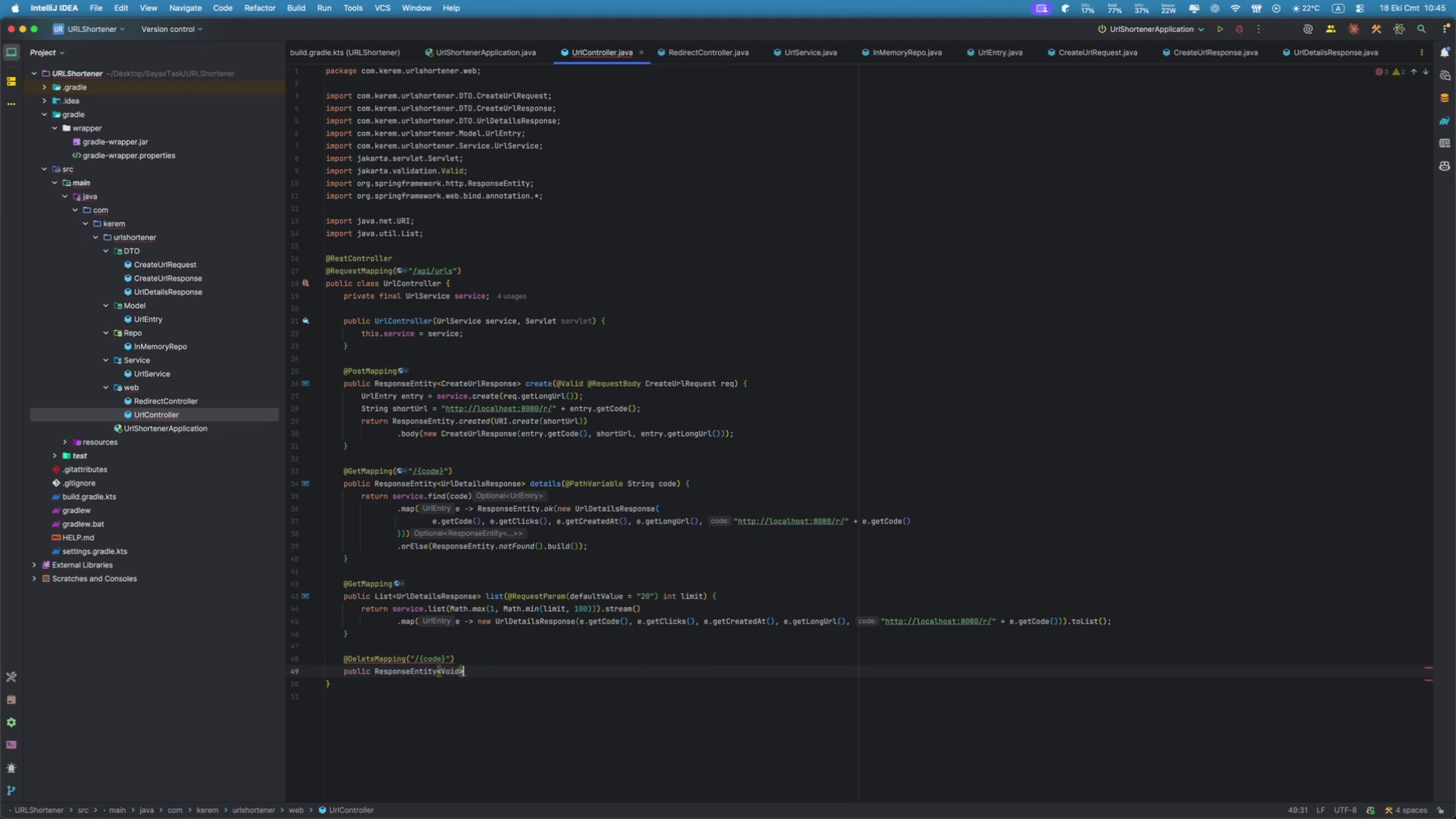 
type( delete(@Pa)
 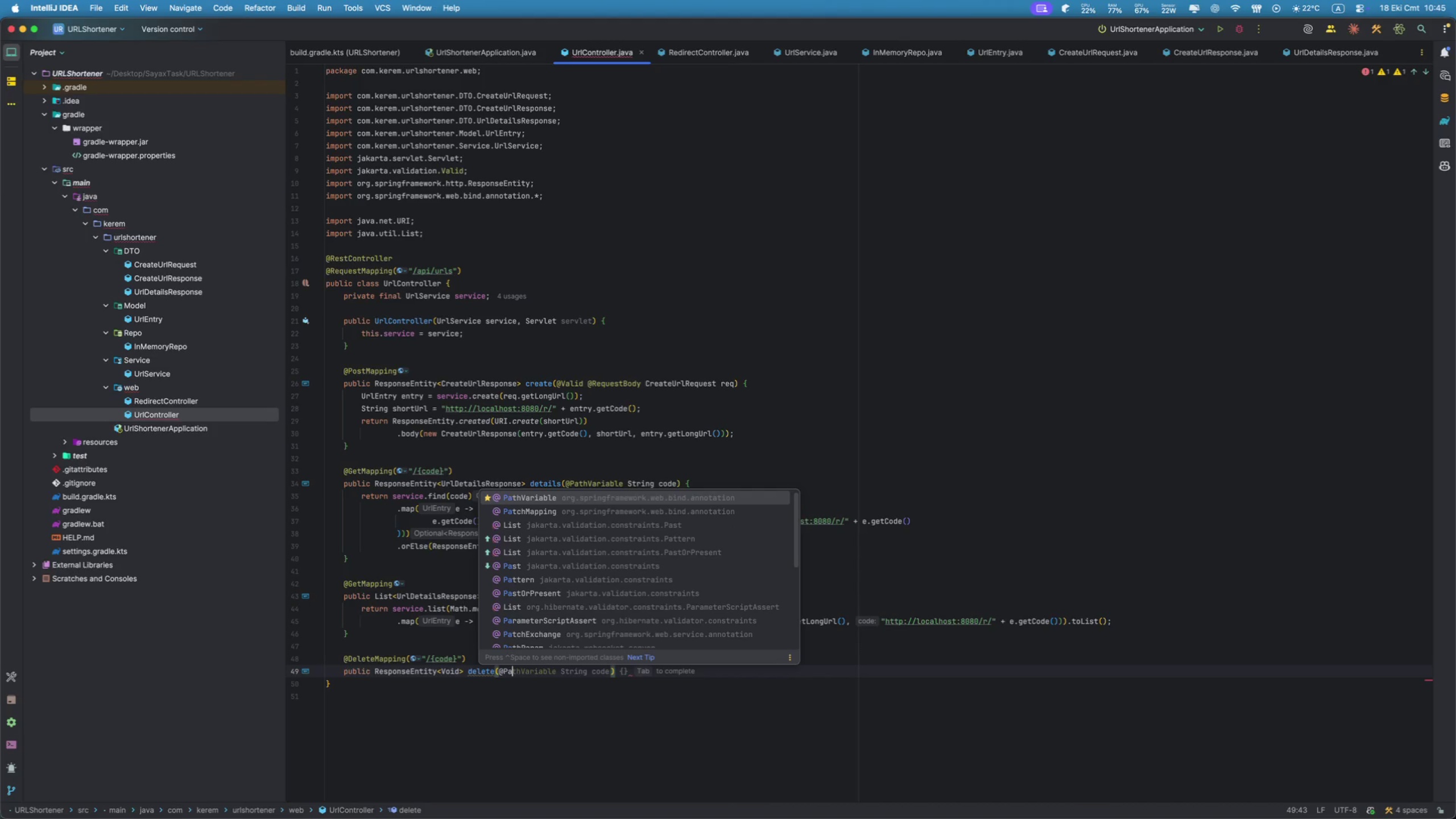 
key(Enter)
 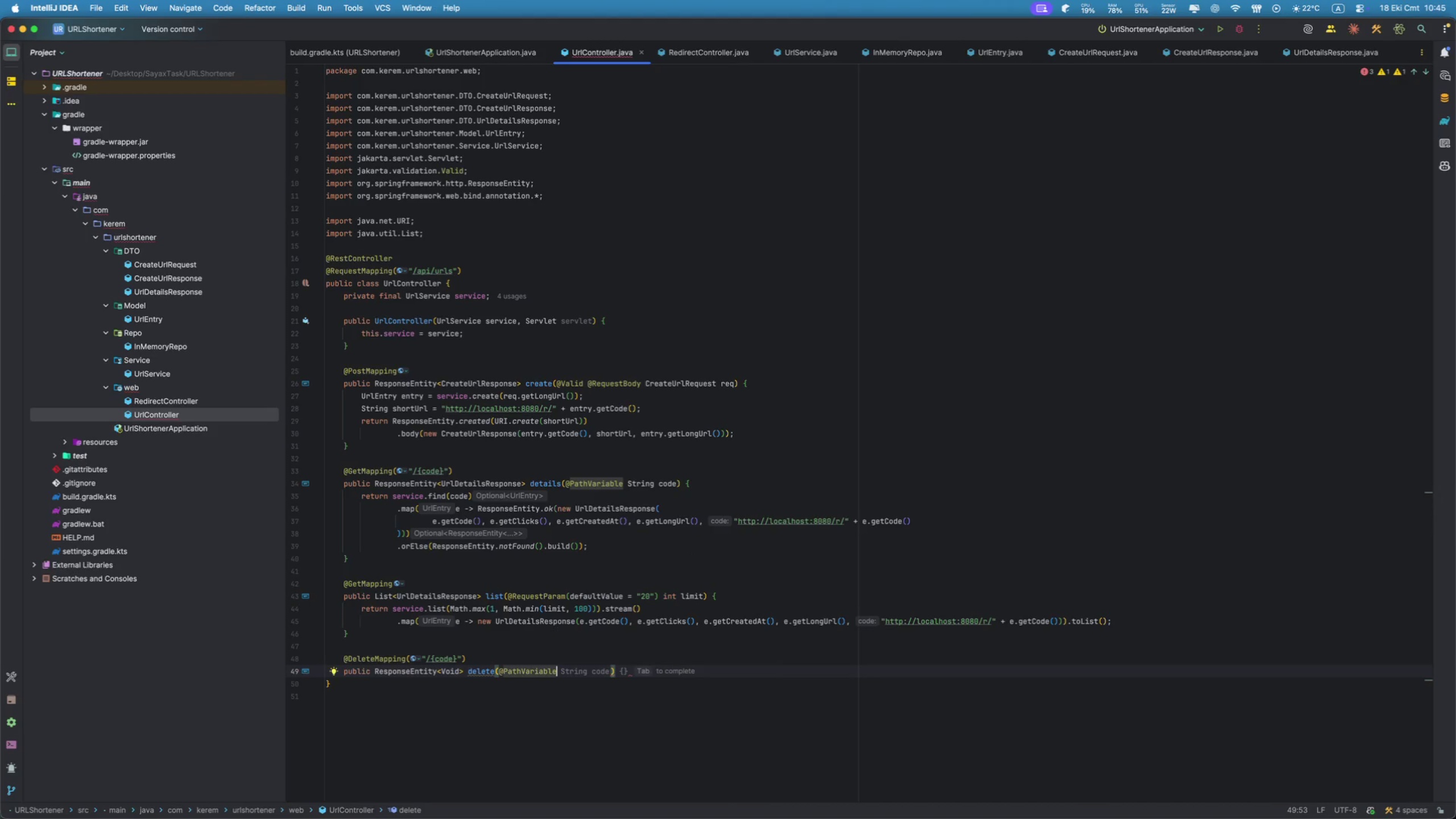 
key(Tab)
 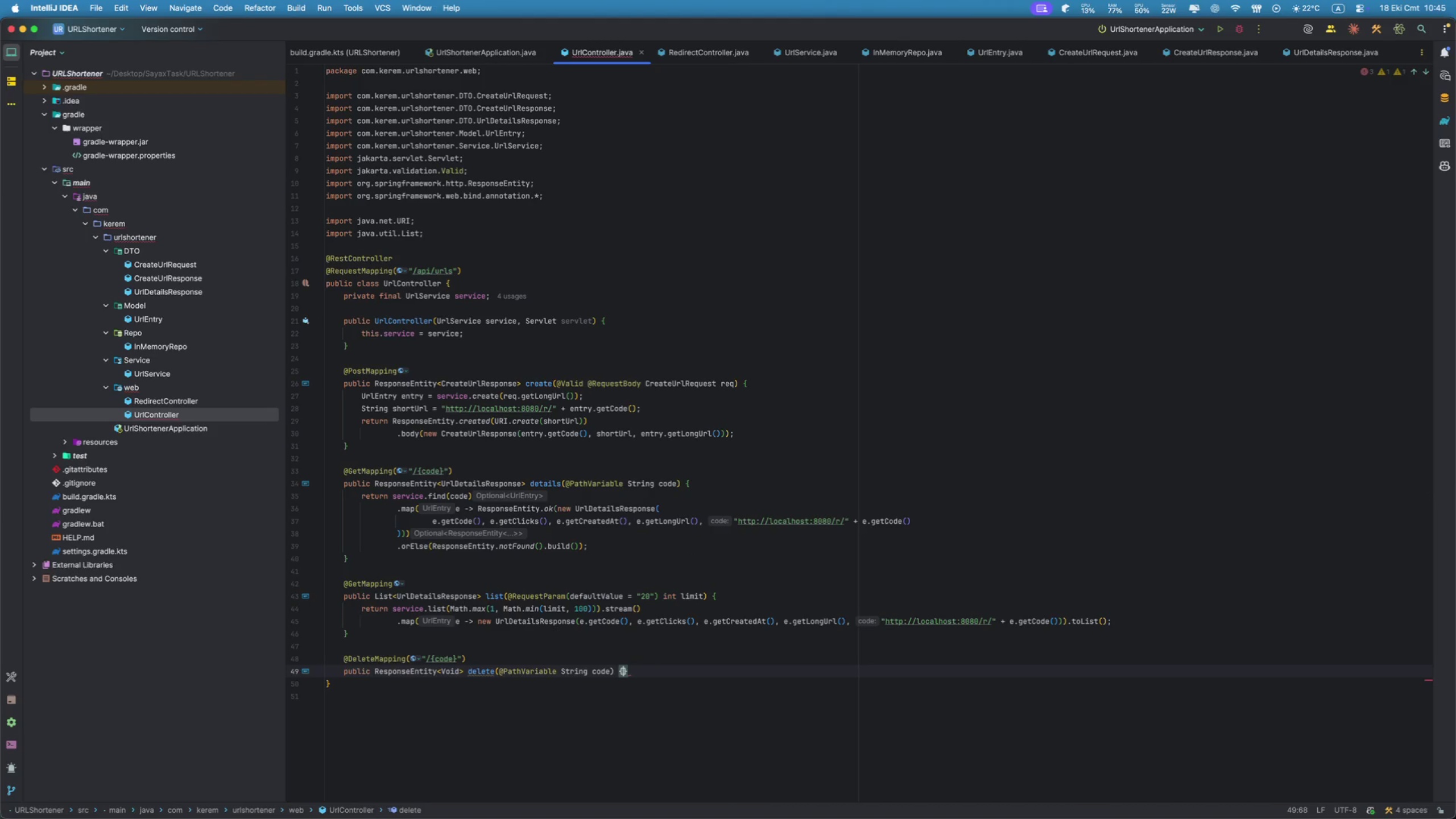 
key(Enter)
 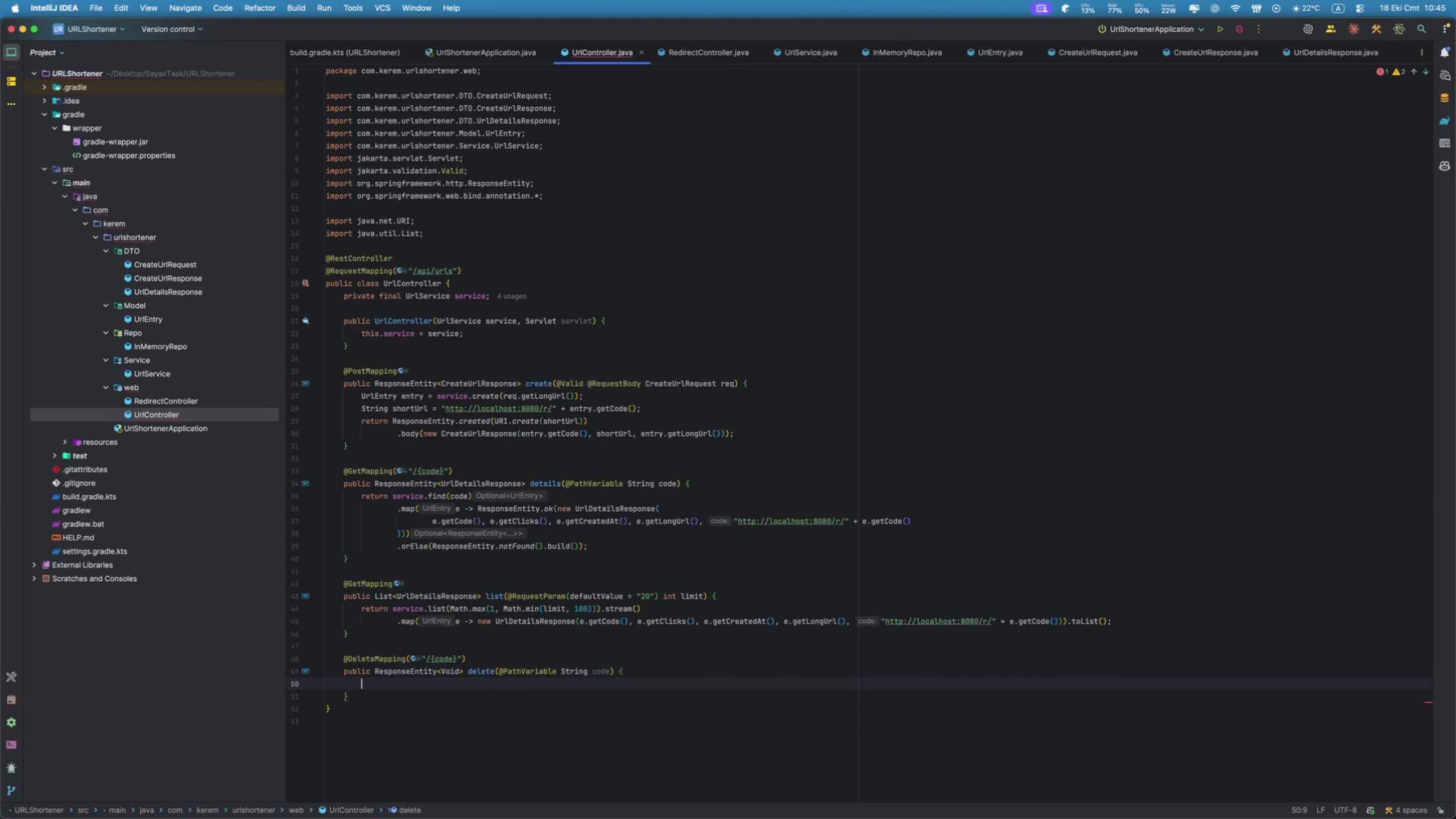 
type(ret)
 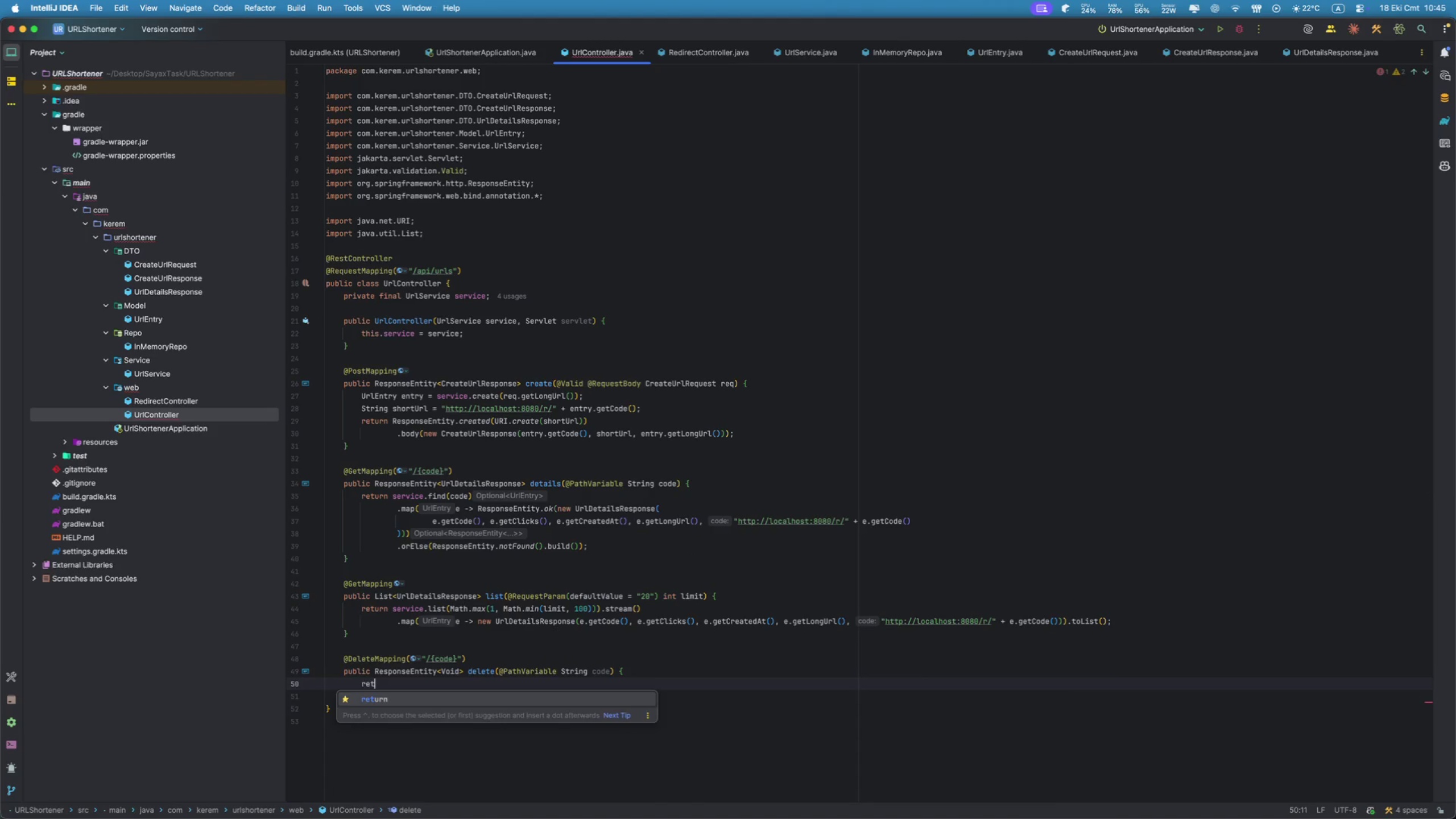 
key(Enter)
 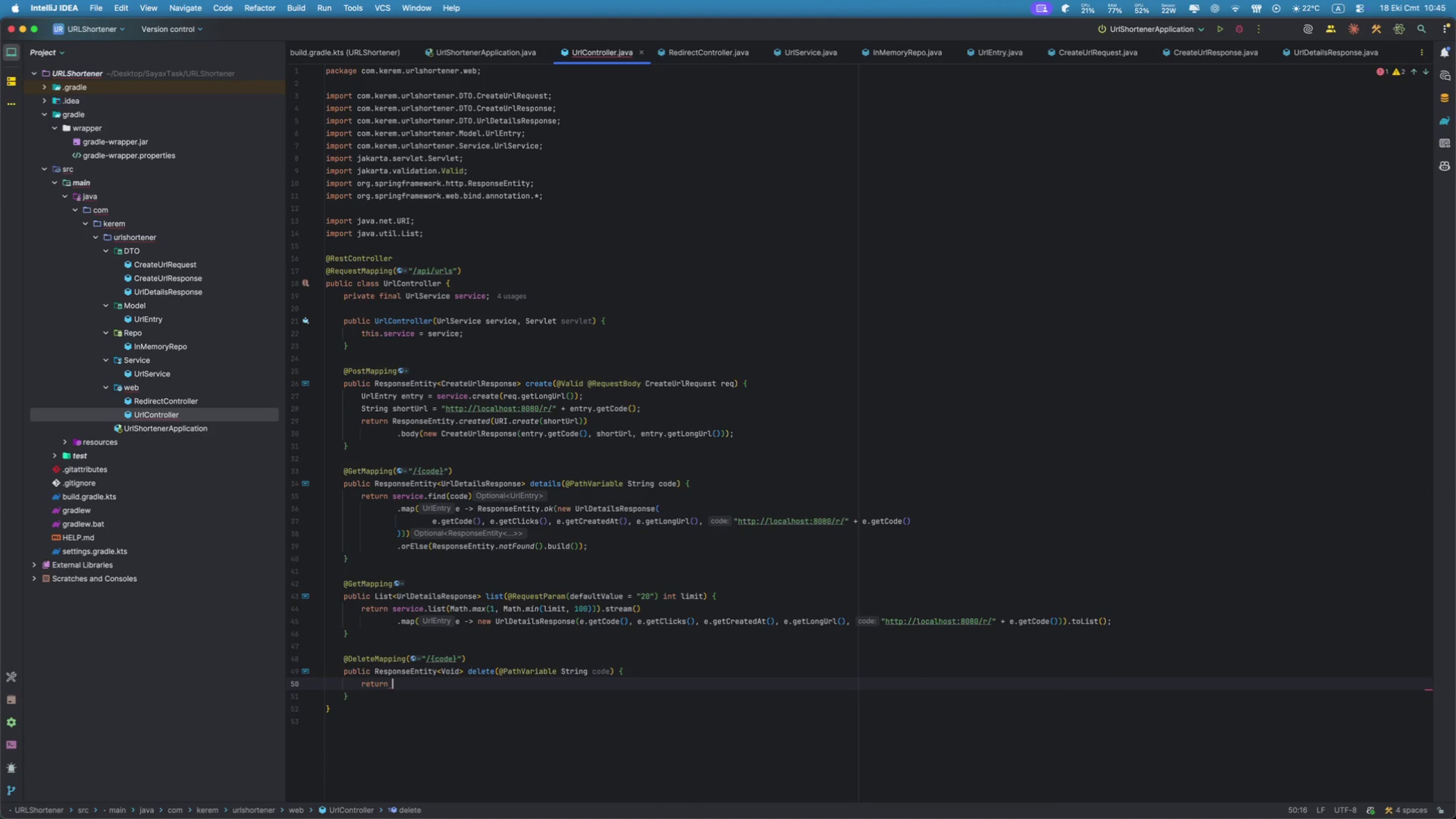 
type(ser)
 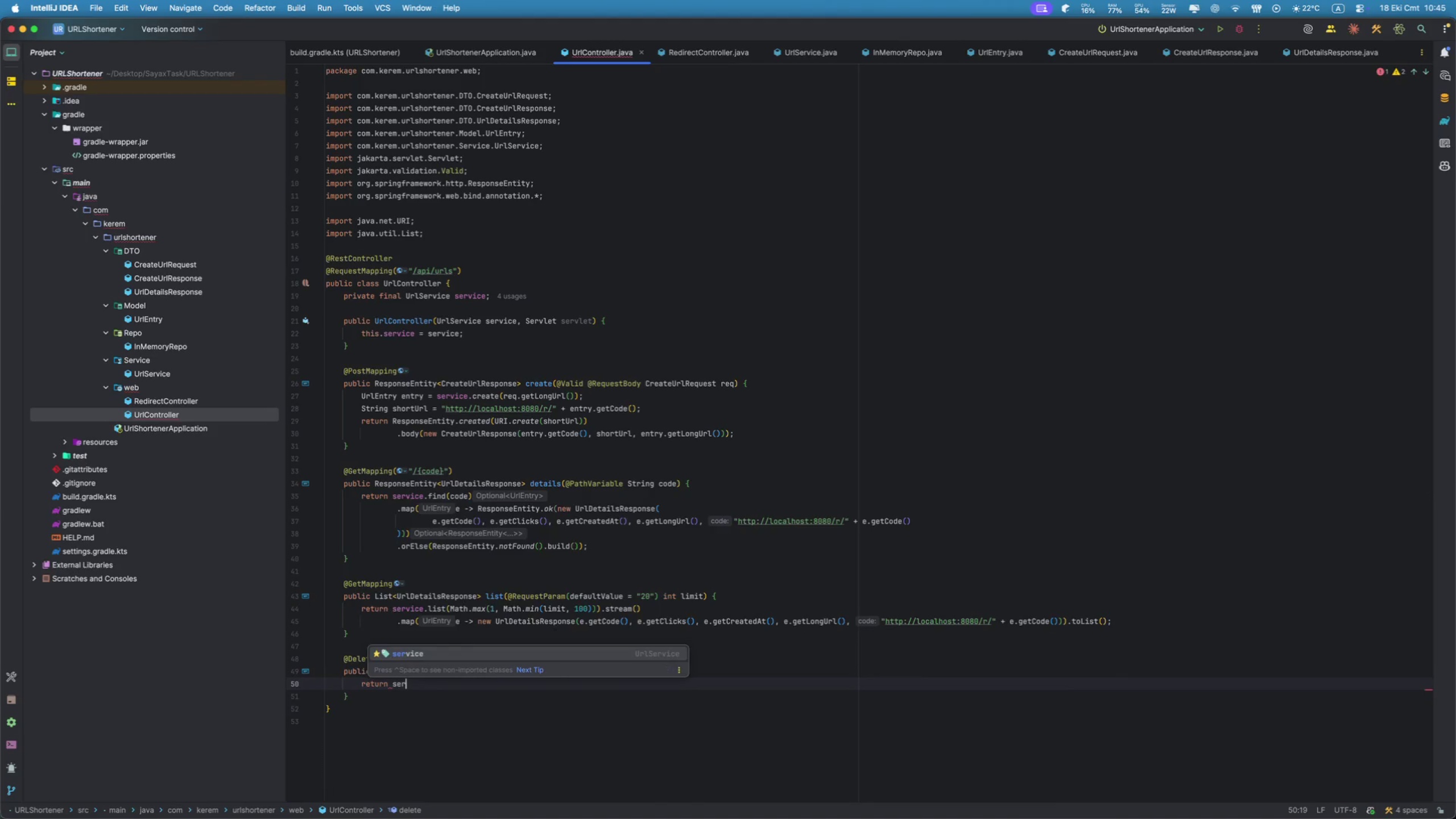 
key(Enter)
 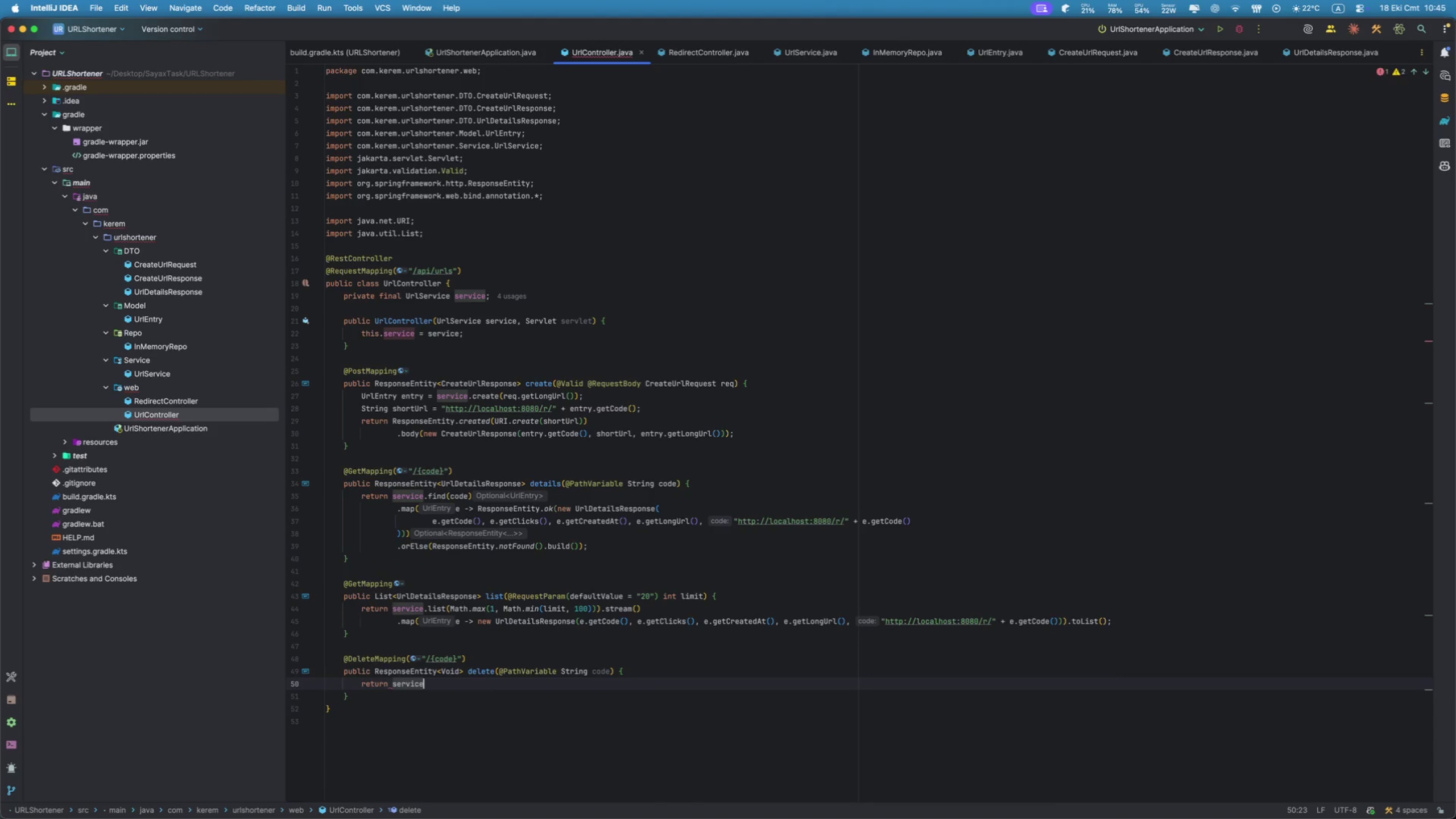 
type(.de)
 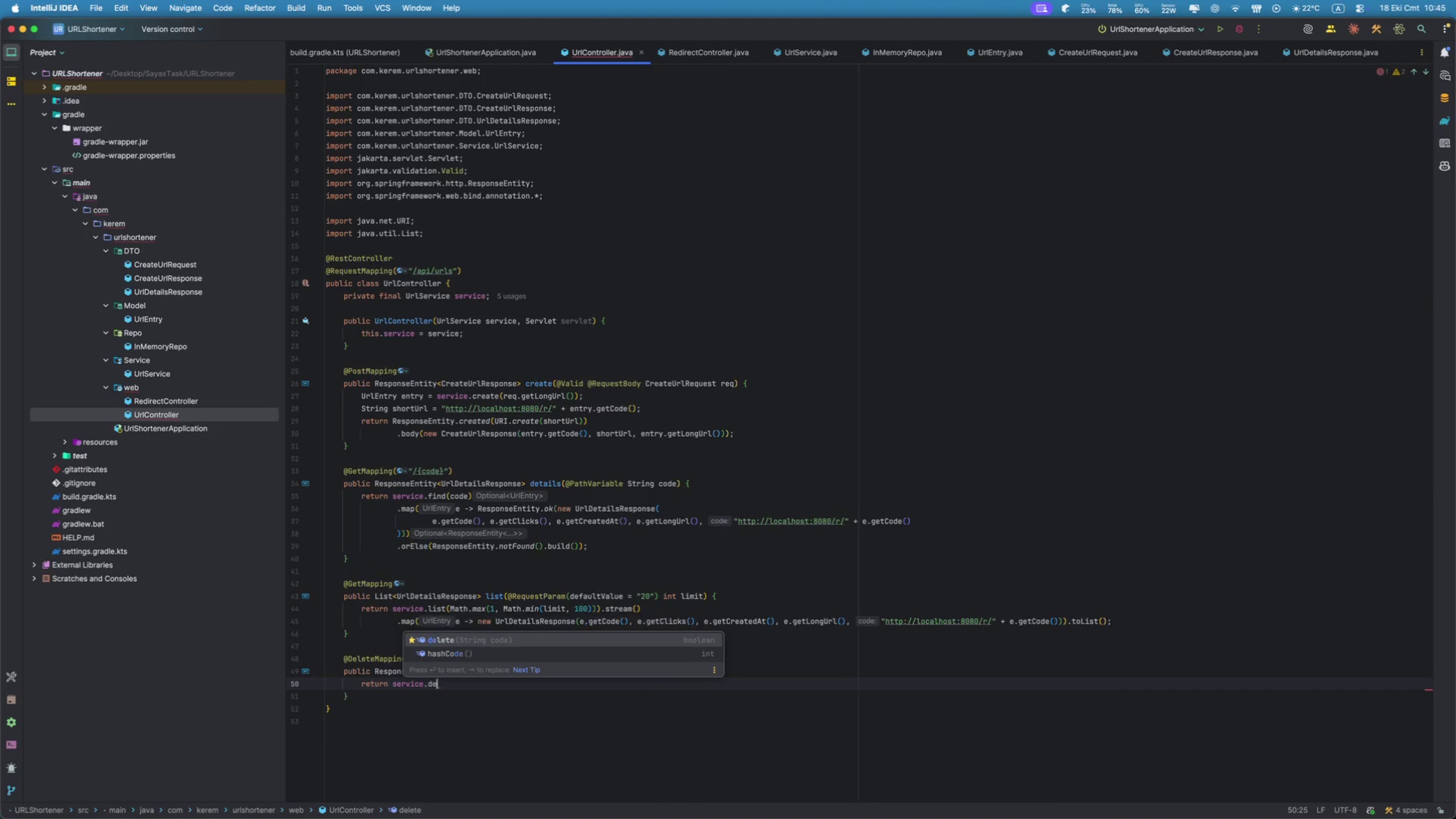 
key(Enter)
 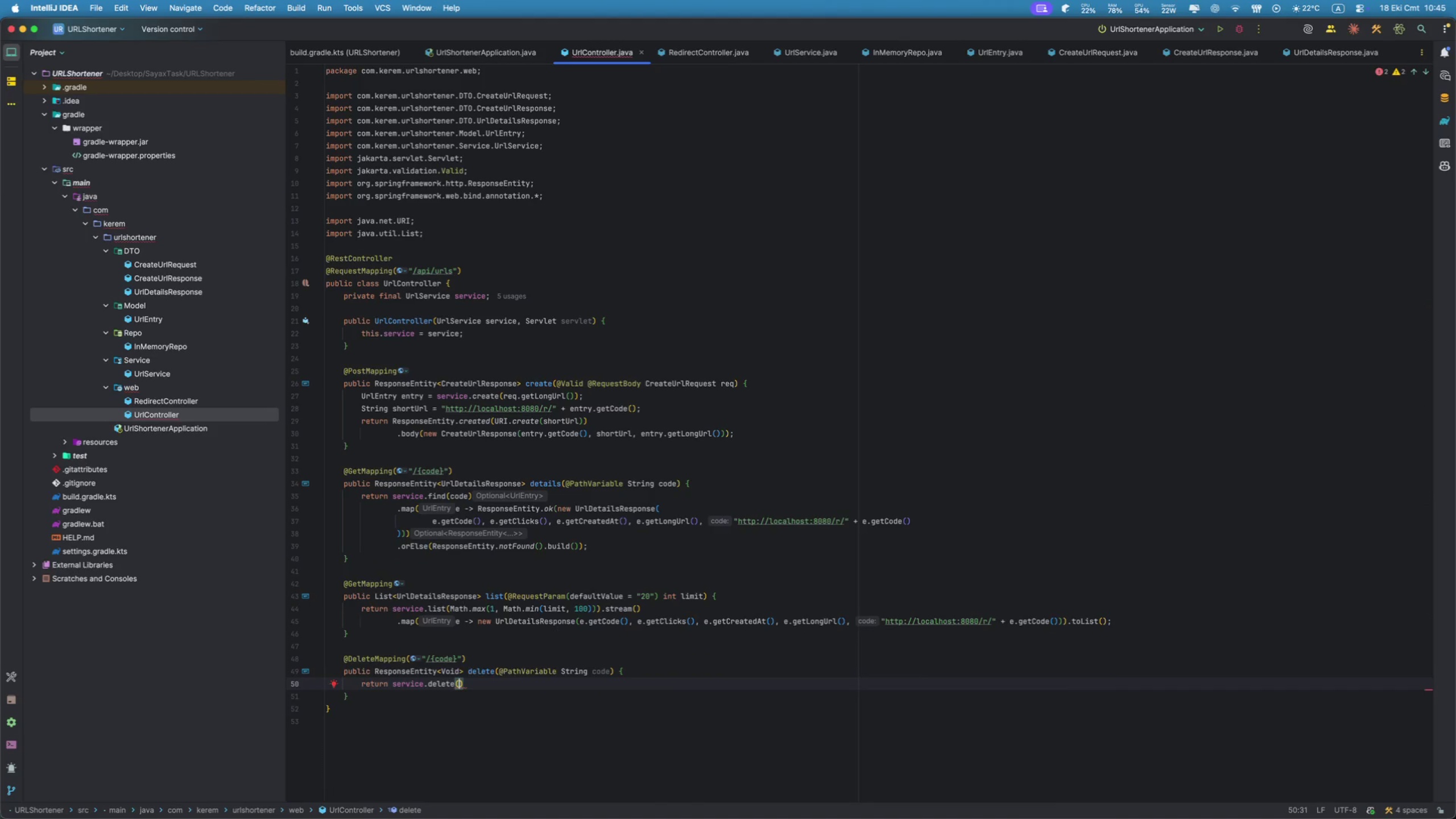 
type(co)
 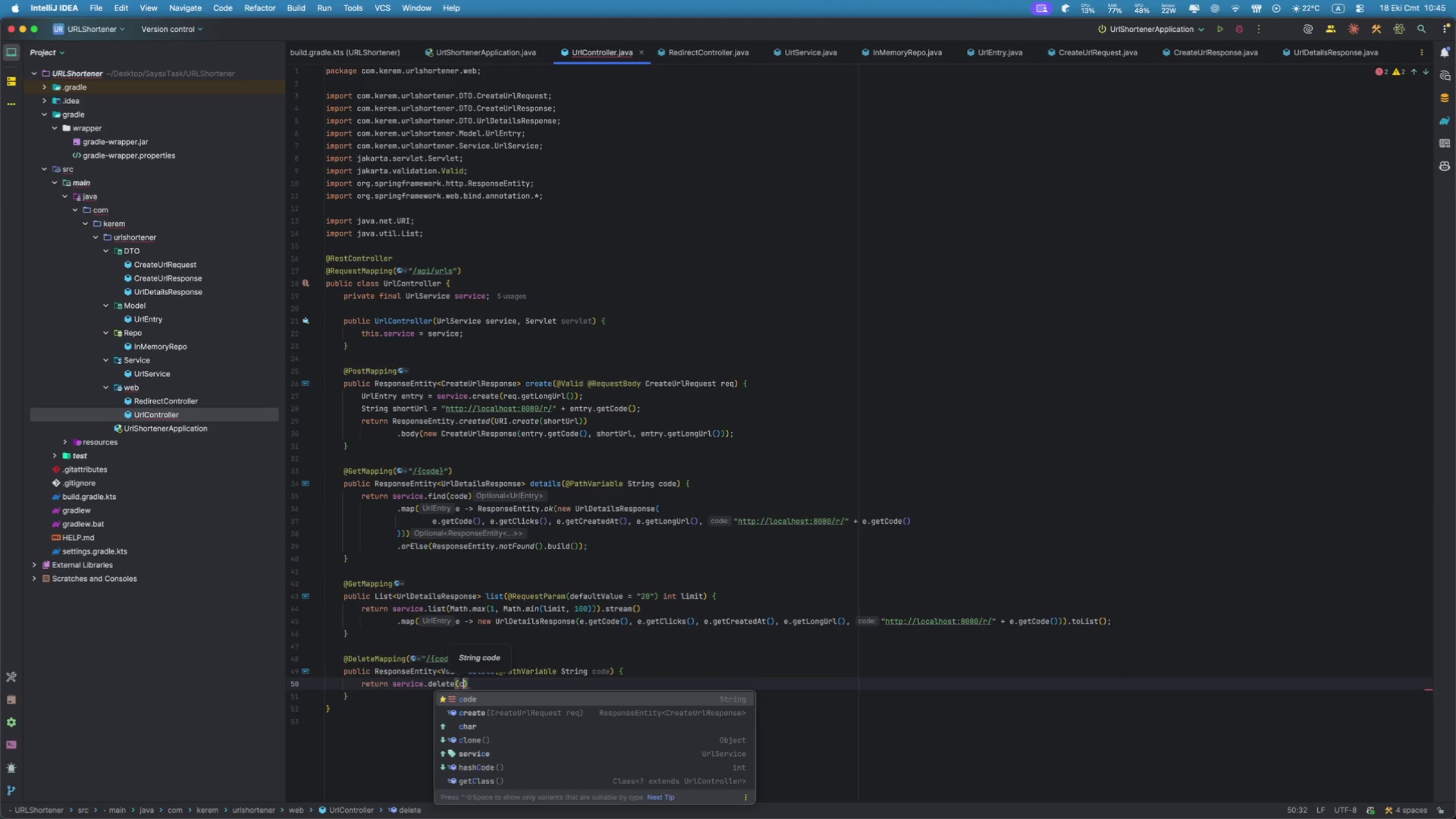 
key(Enter)
 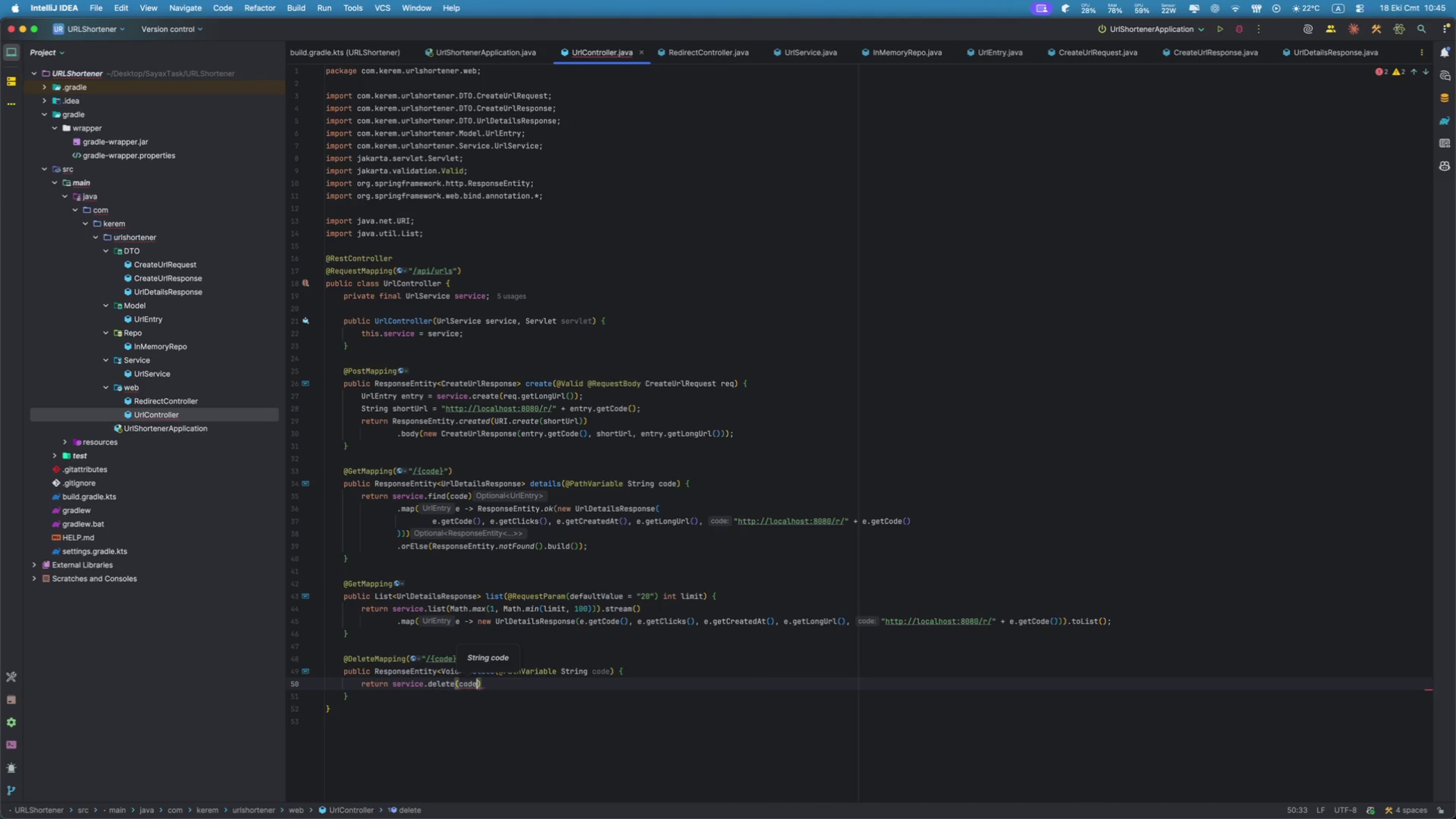 
key(ArrowRight)
 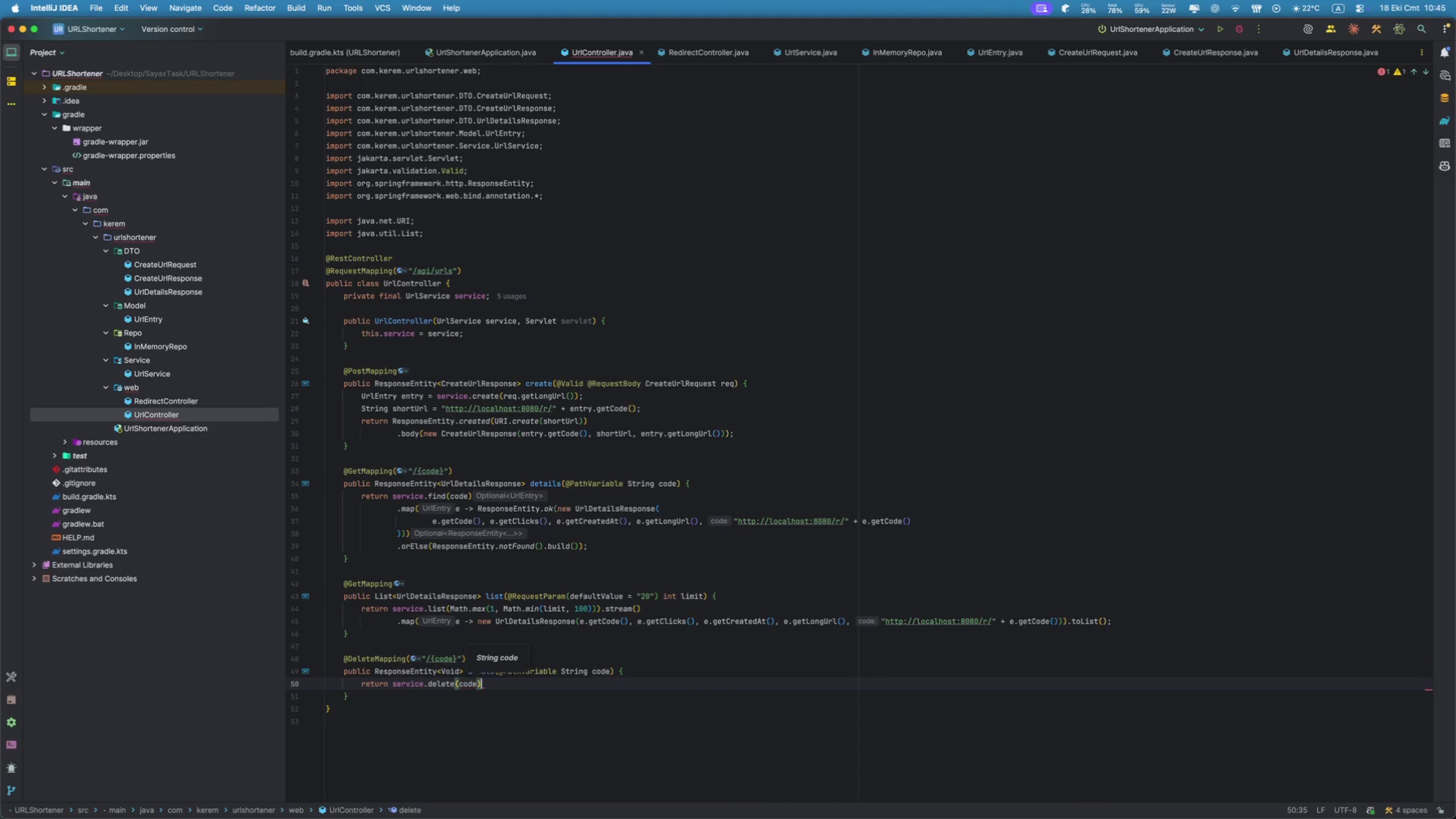 
type( ? Re)
 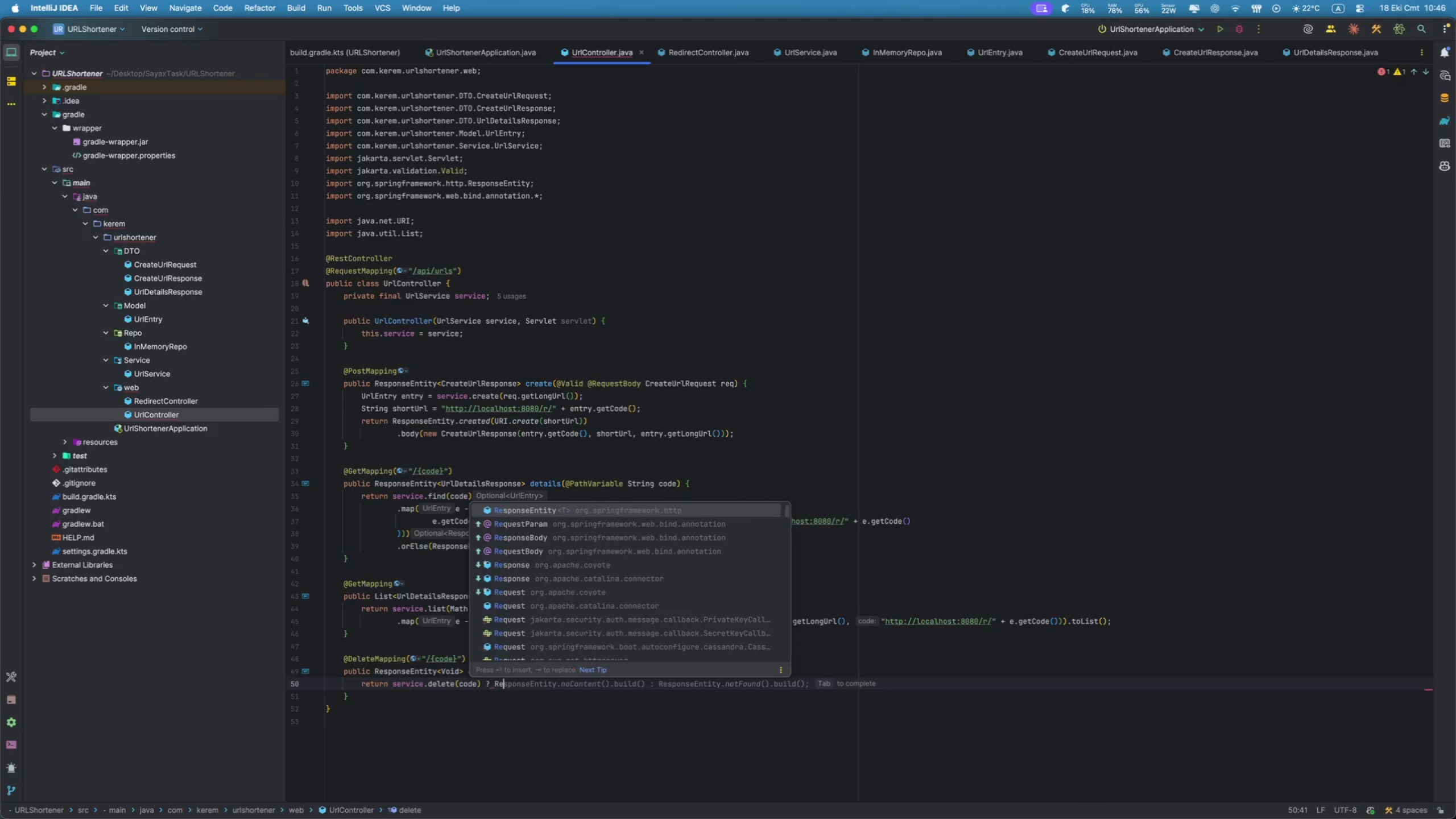 
key(ArrowDown)
 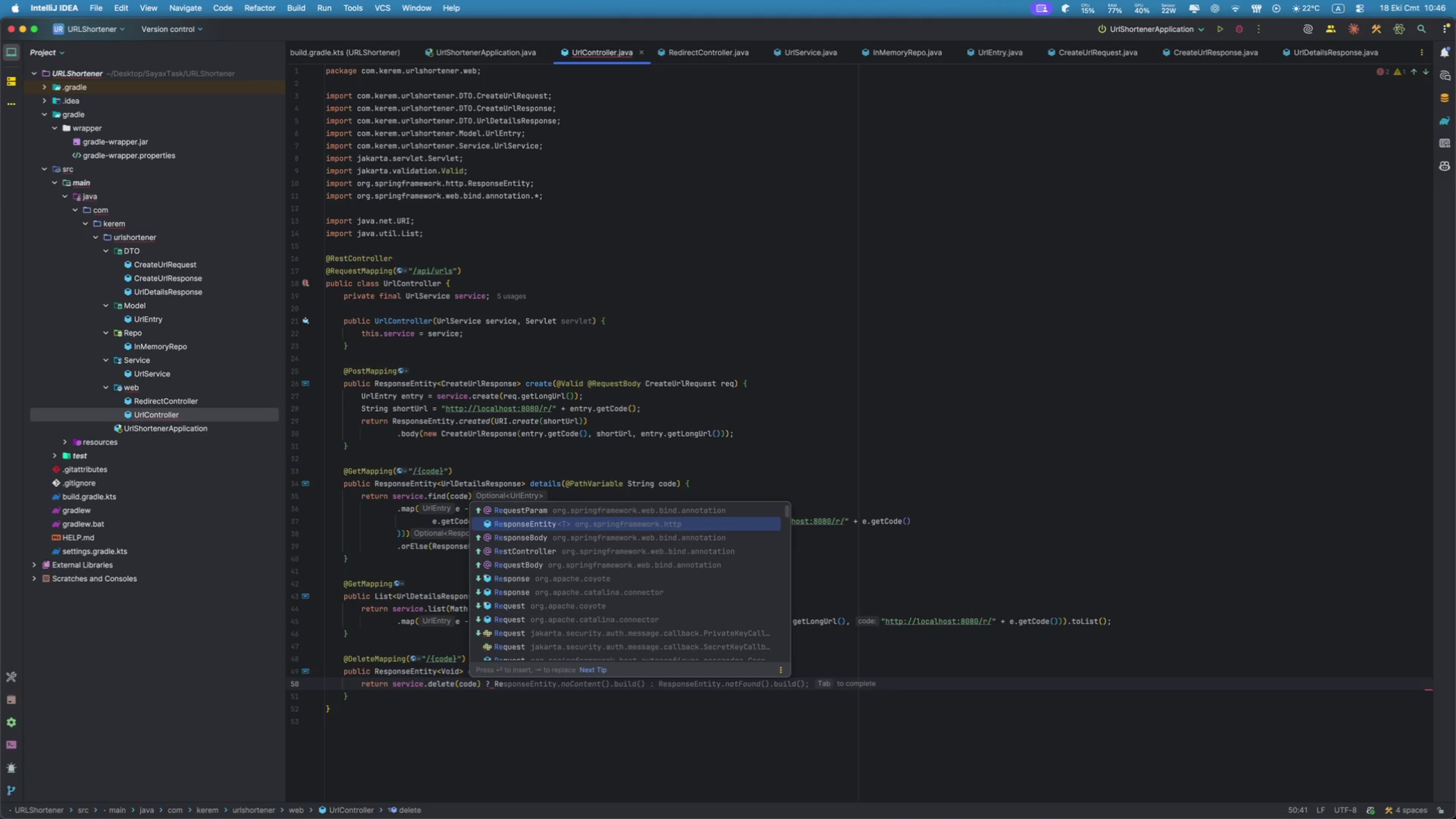 
key(Enter)
 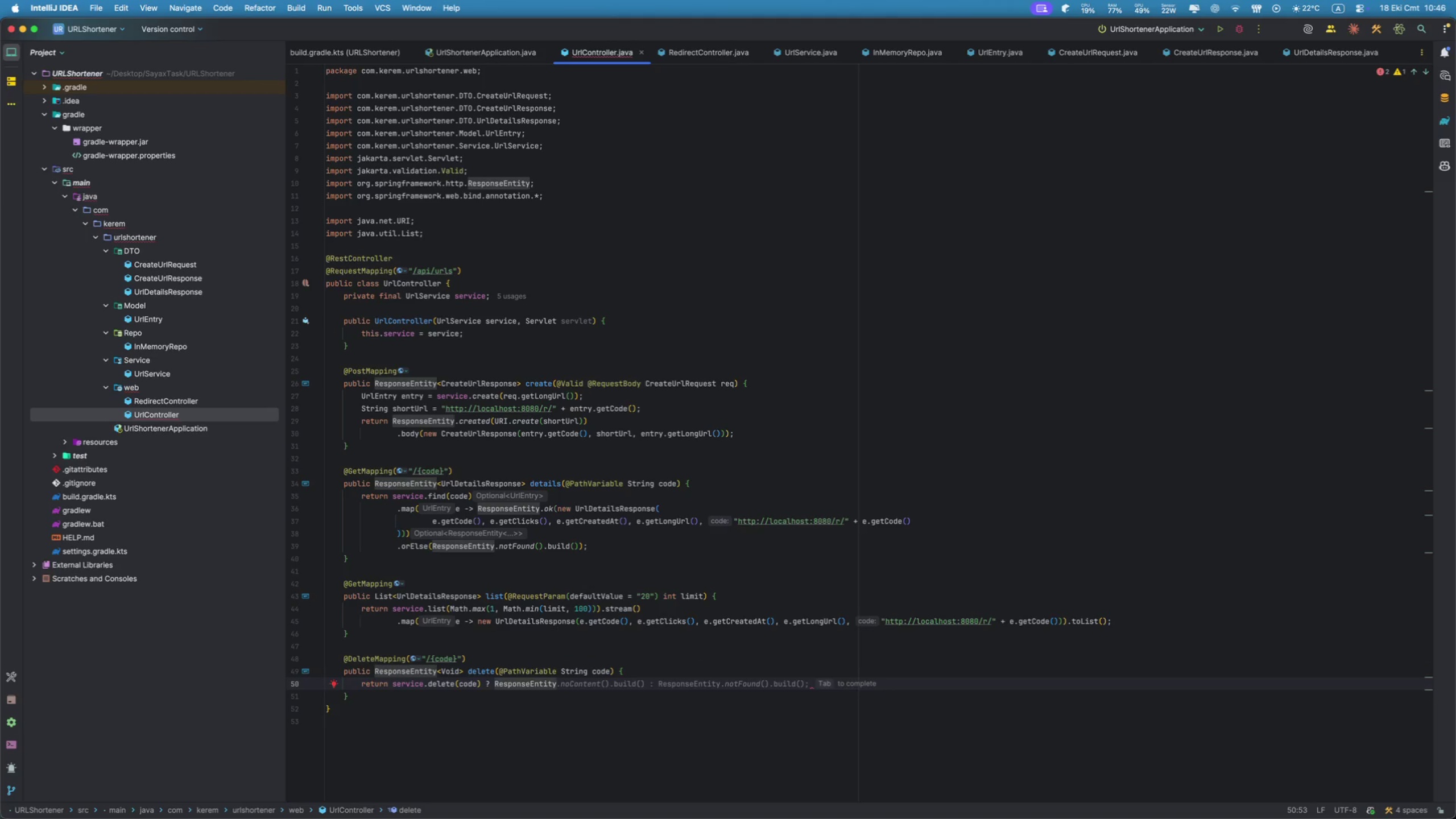 
key(Period)
 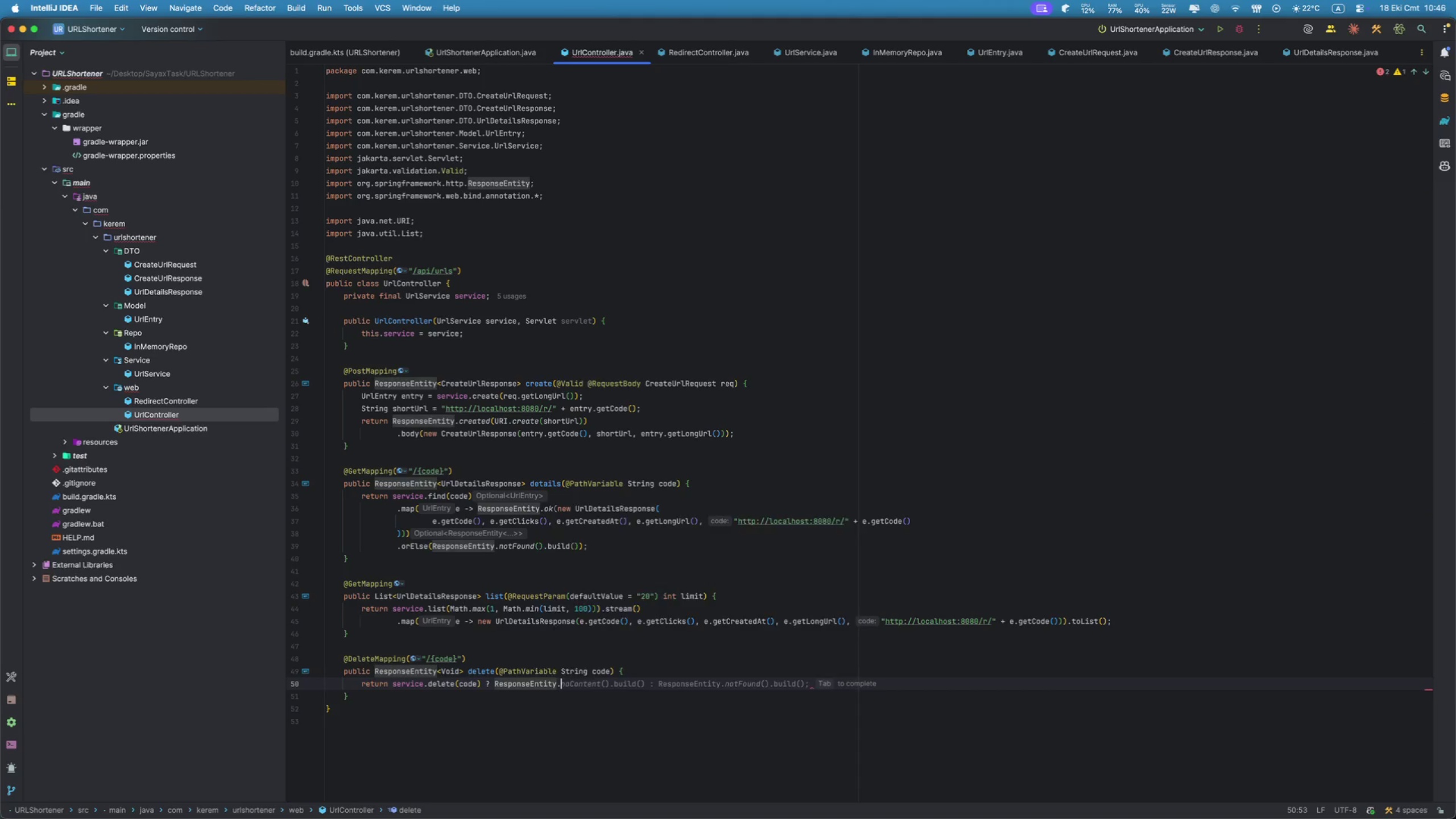 
key(N)
 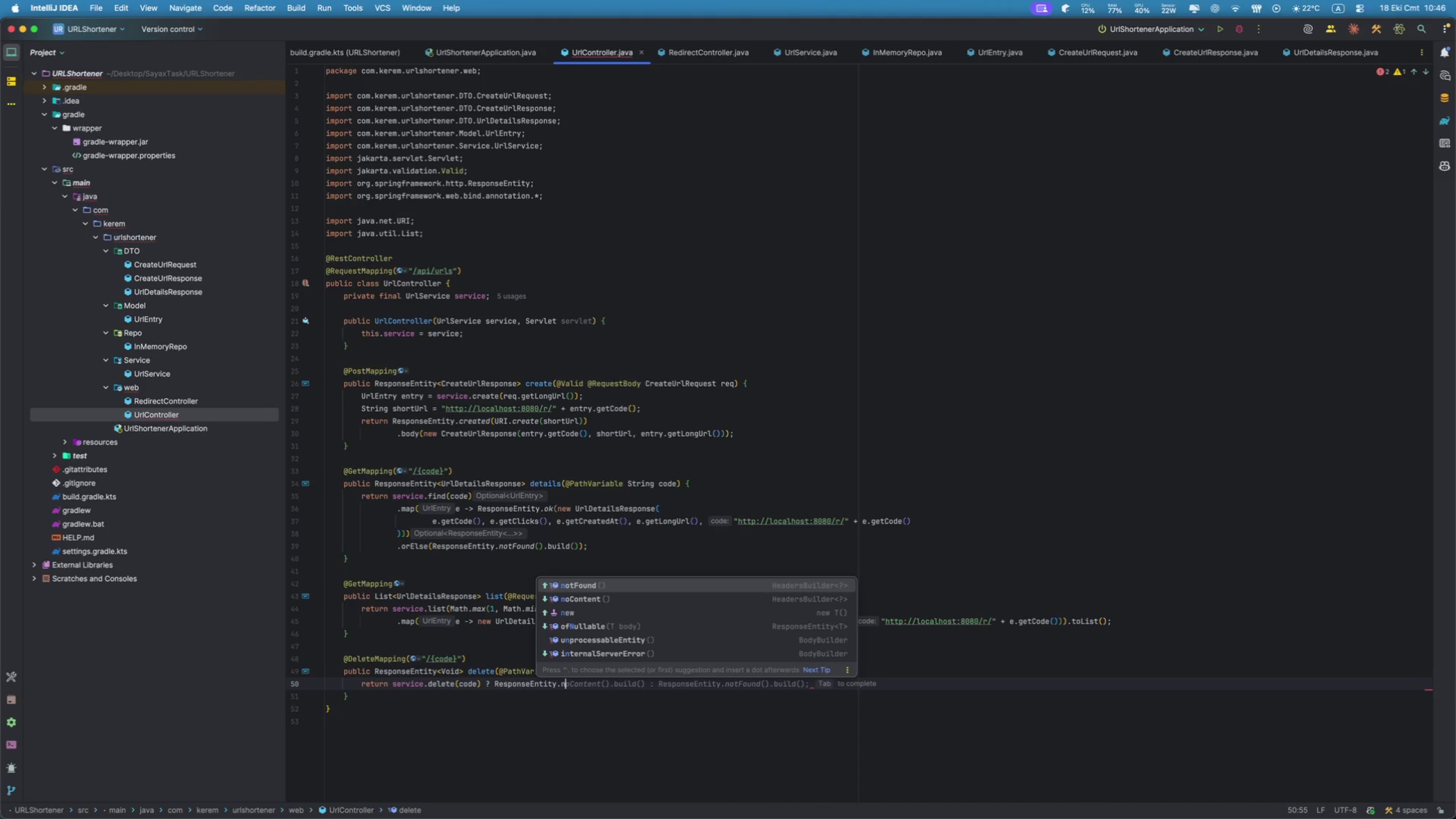 
key(ArrowDown)
 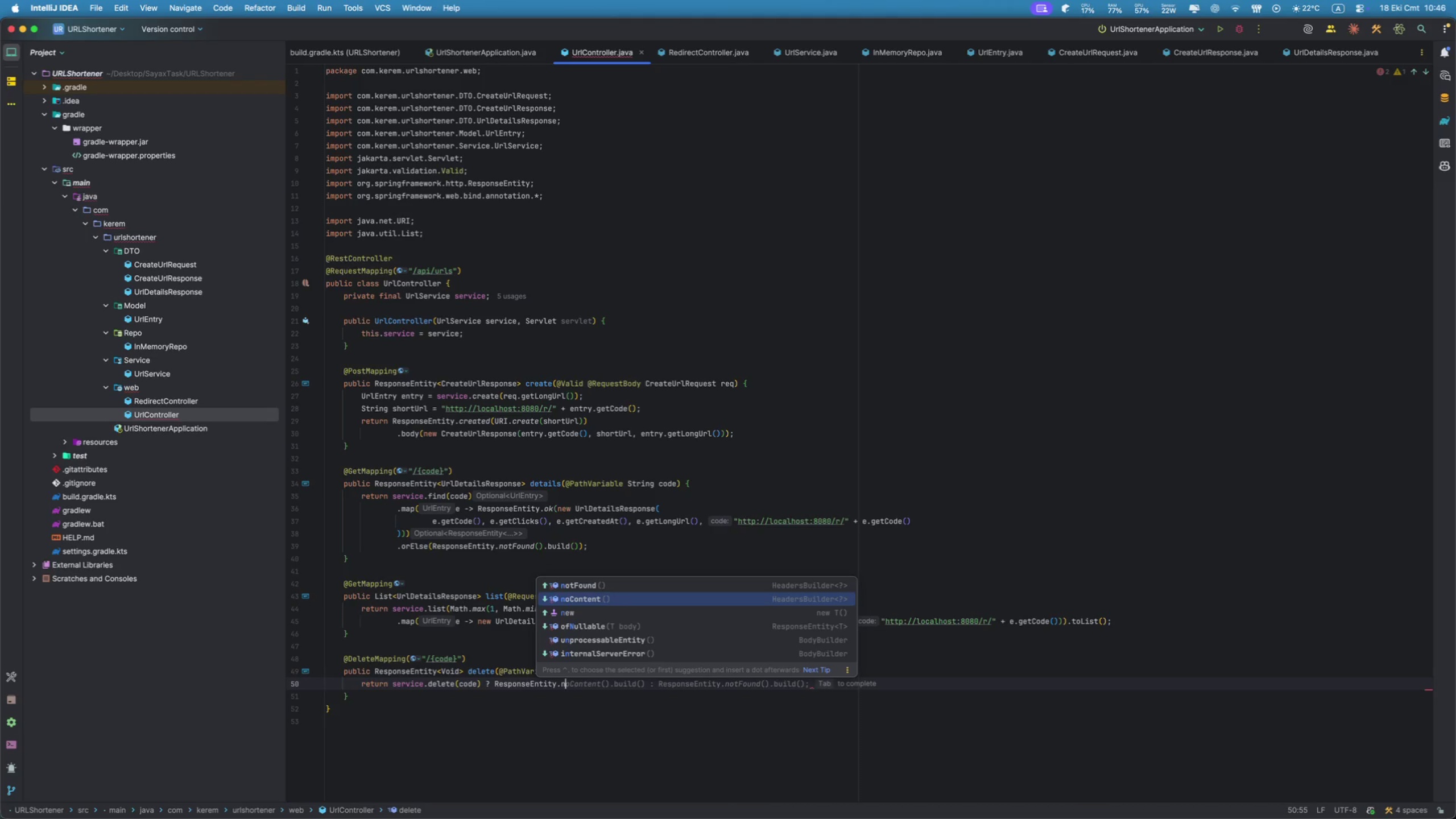 
key(Enter)
 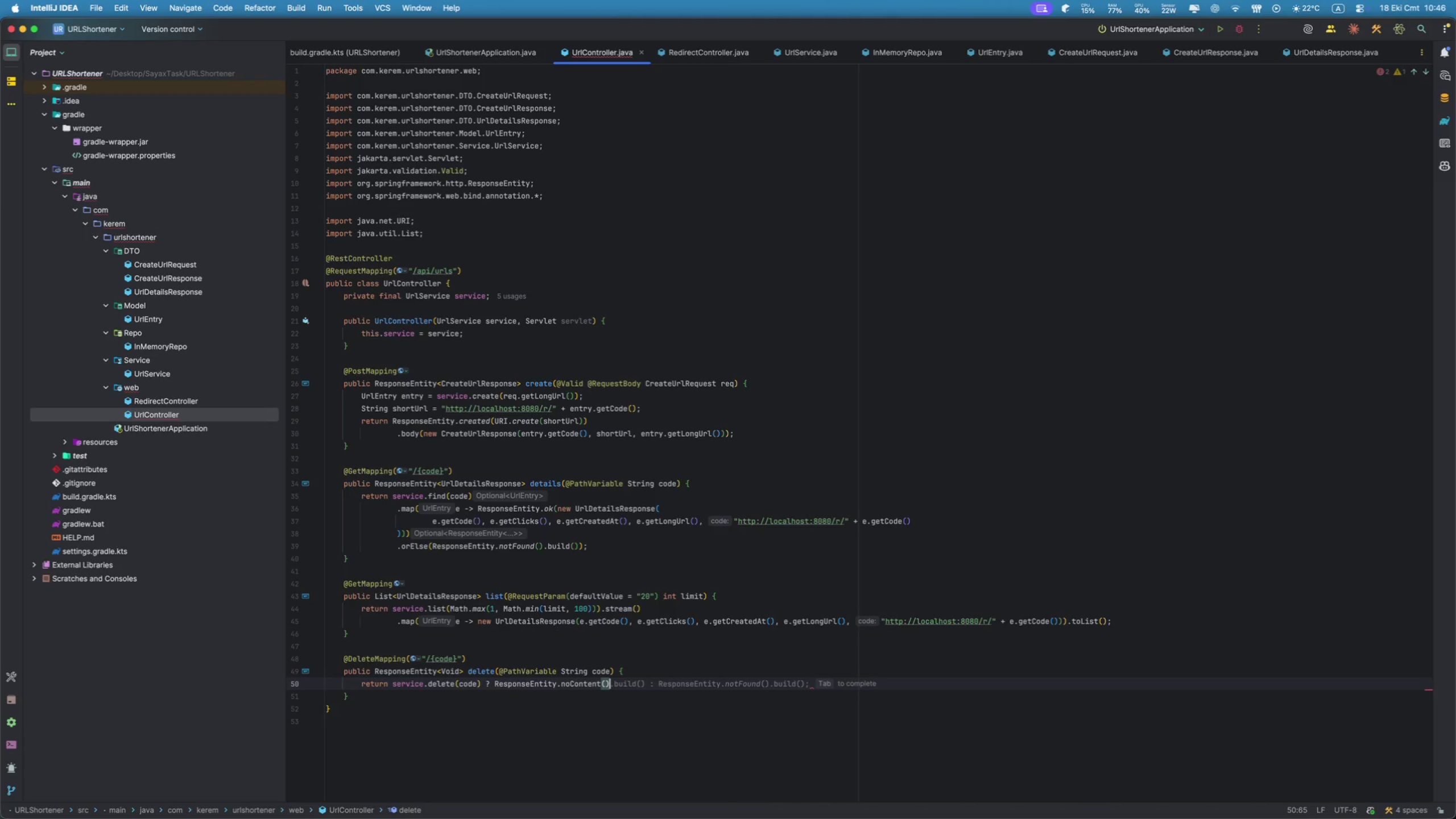 
key(Period)
 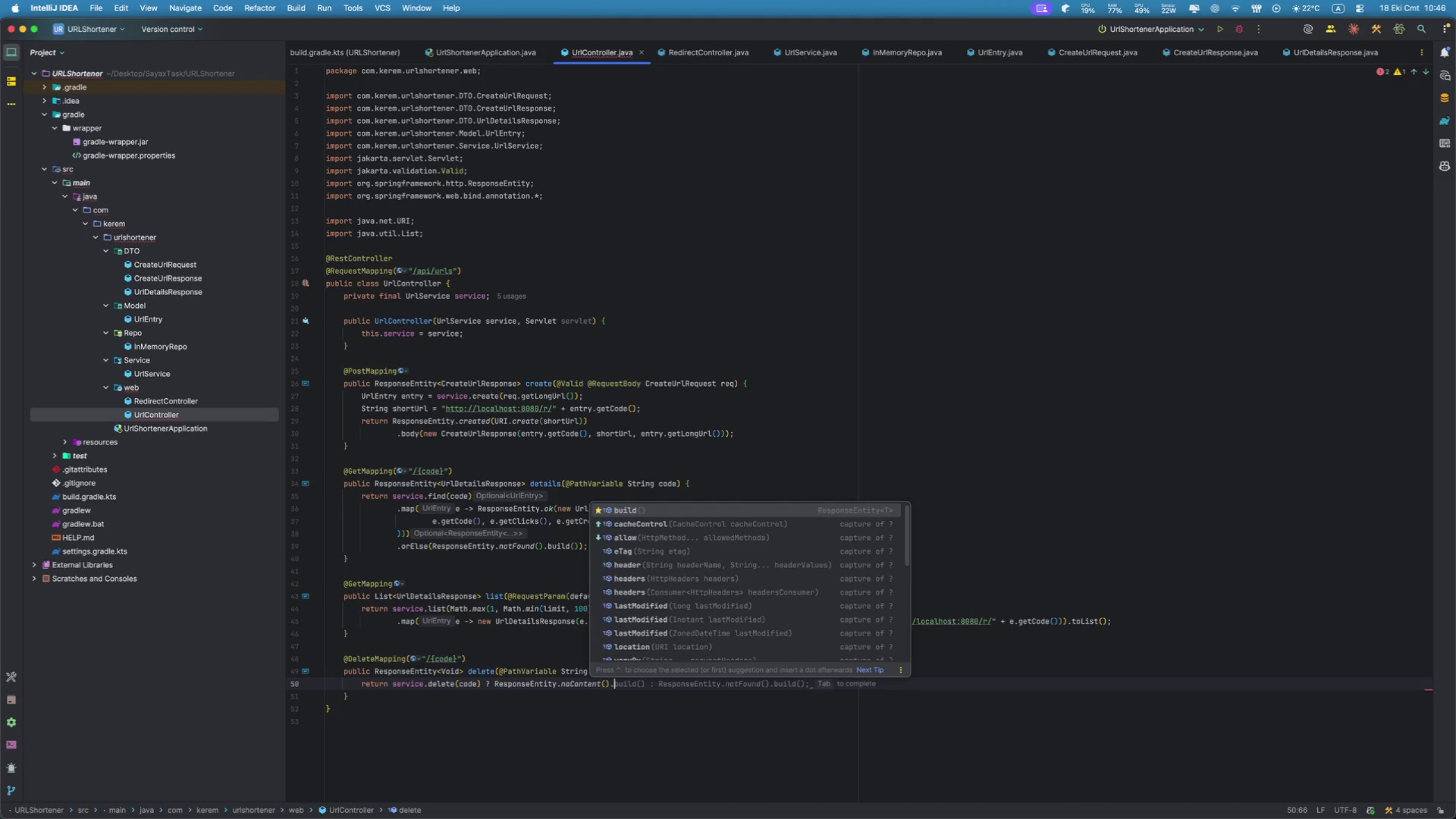 
key(Enter)
 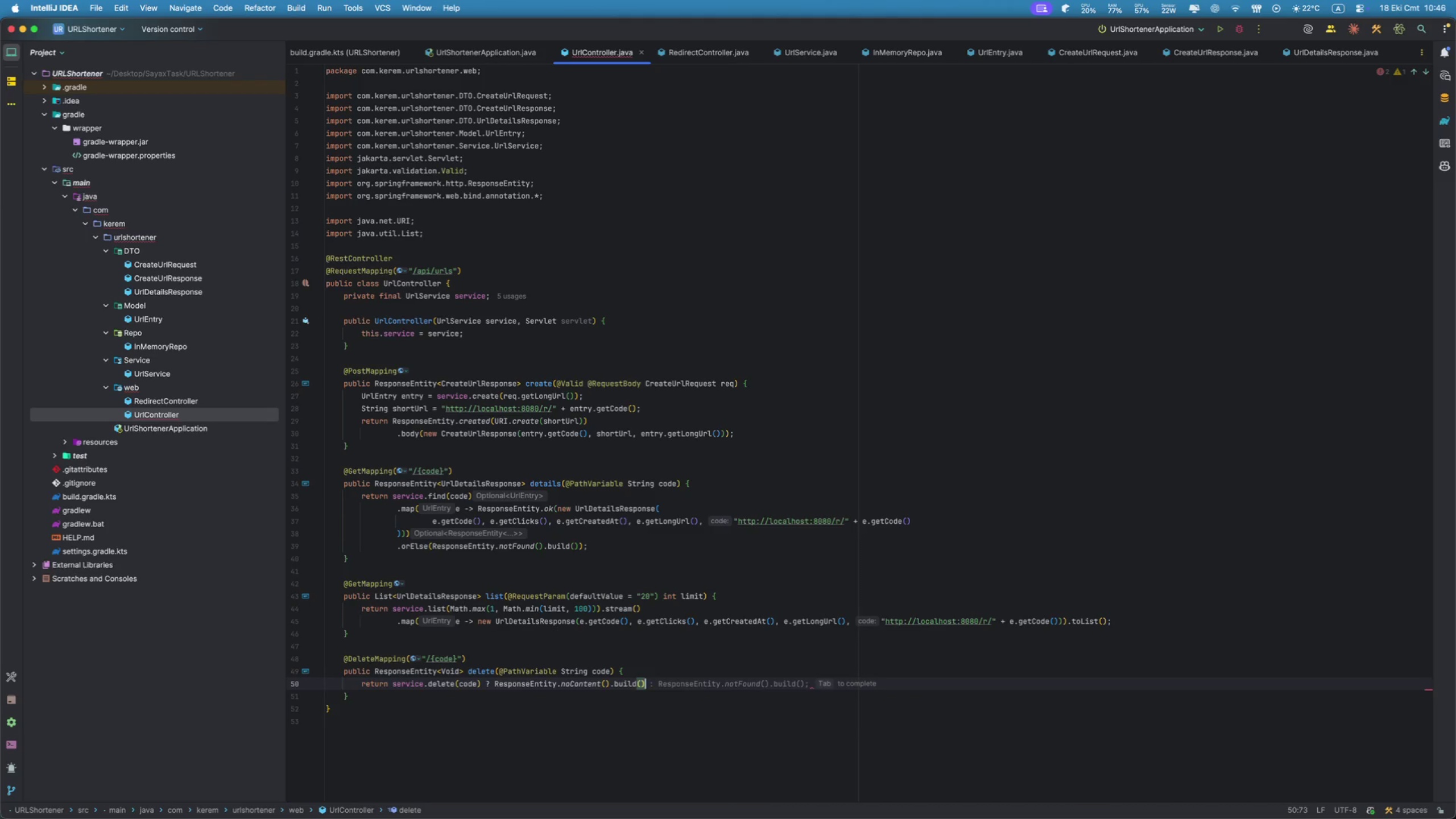 
key(Space)
 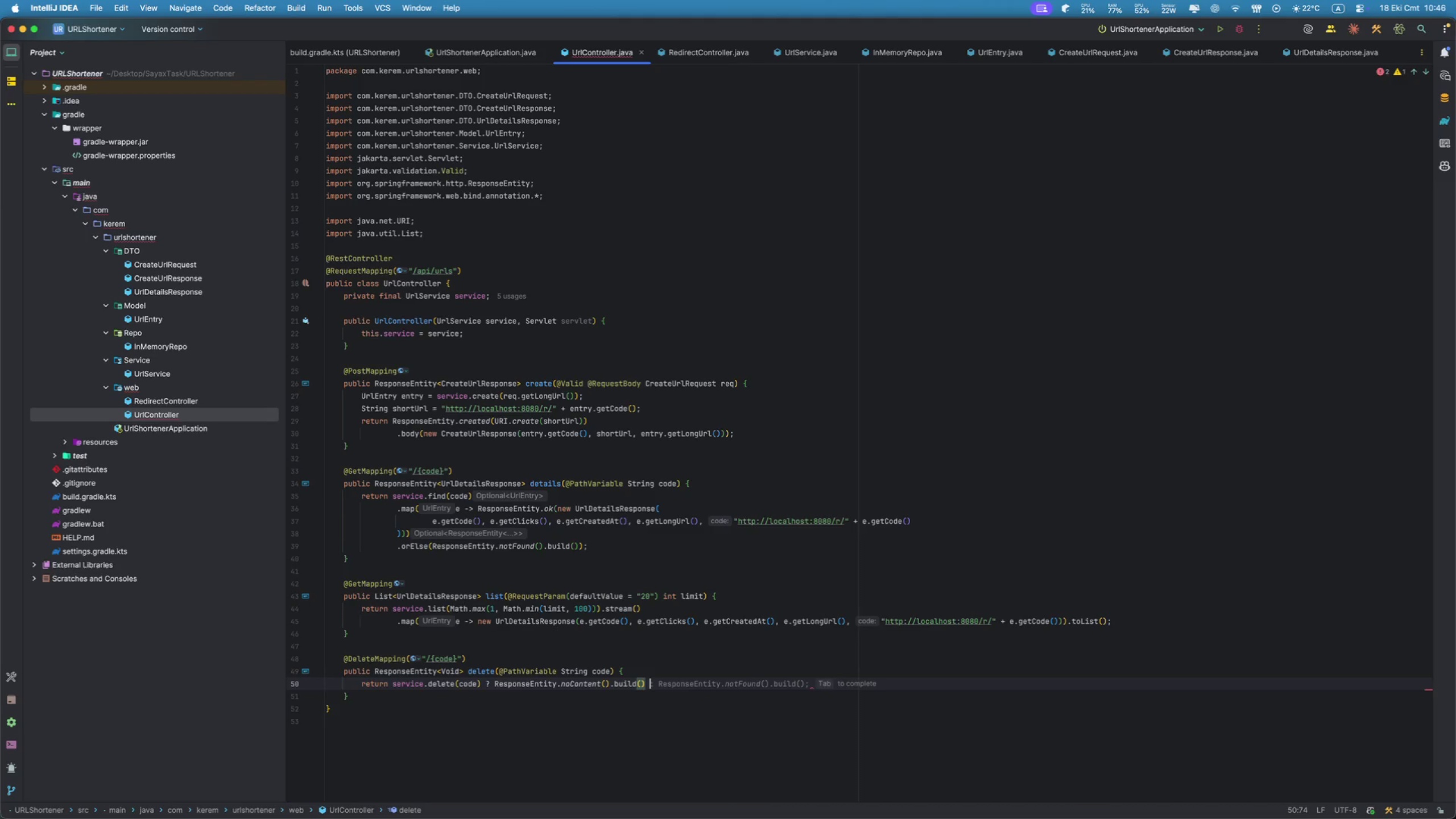 
key(Shift+Semicolon)
 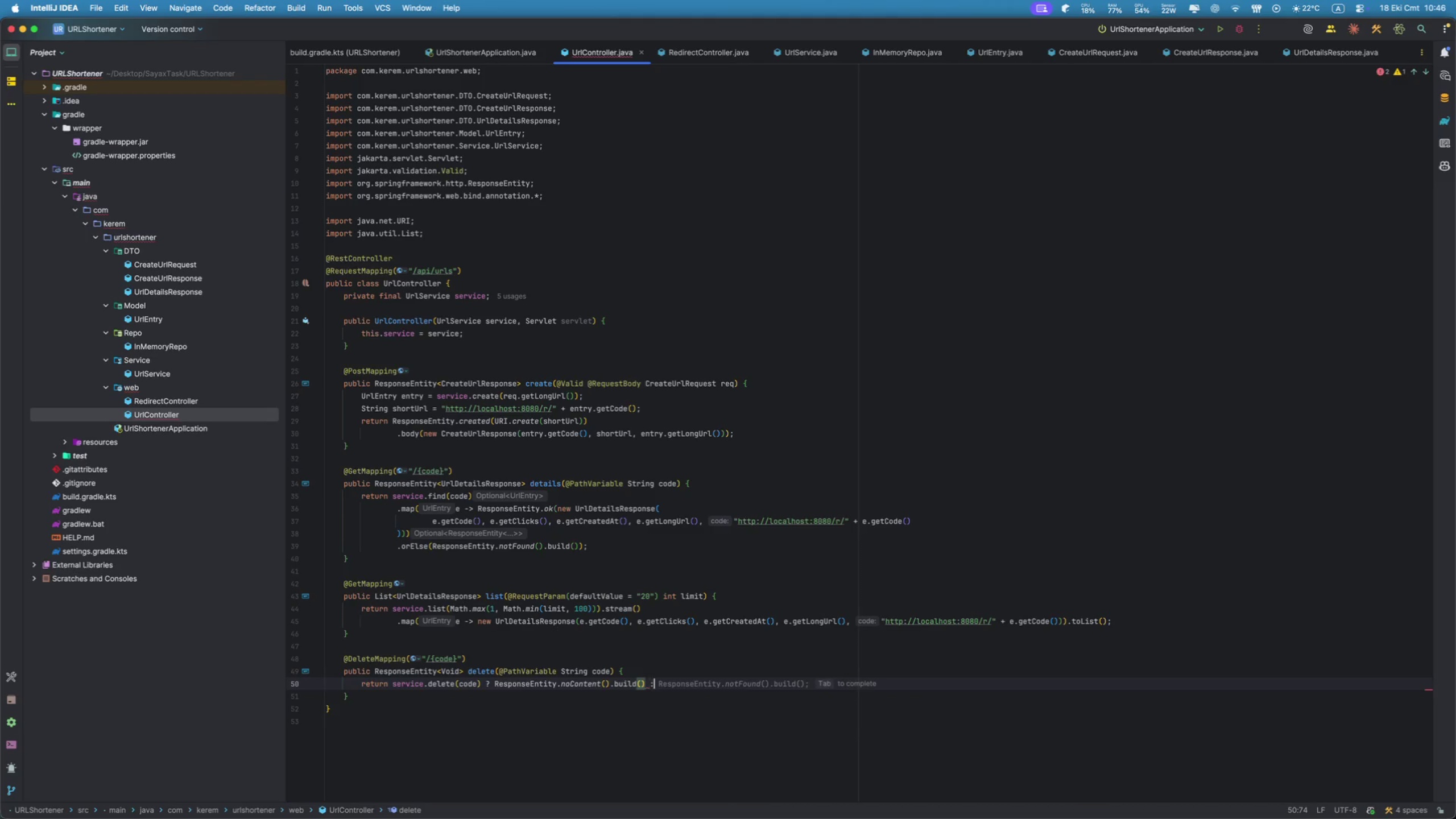 
key(Space)
 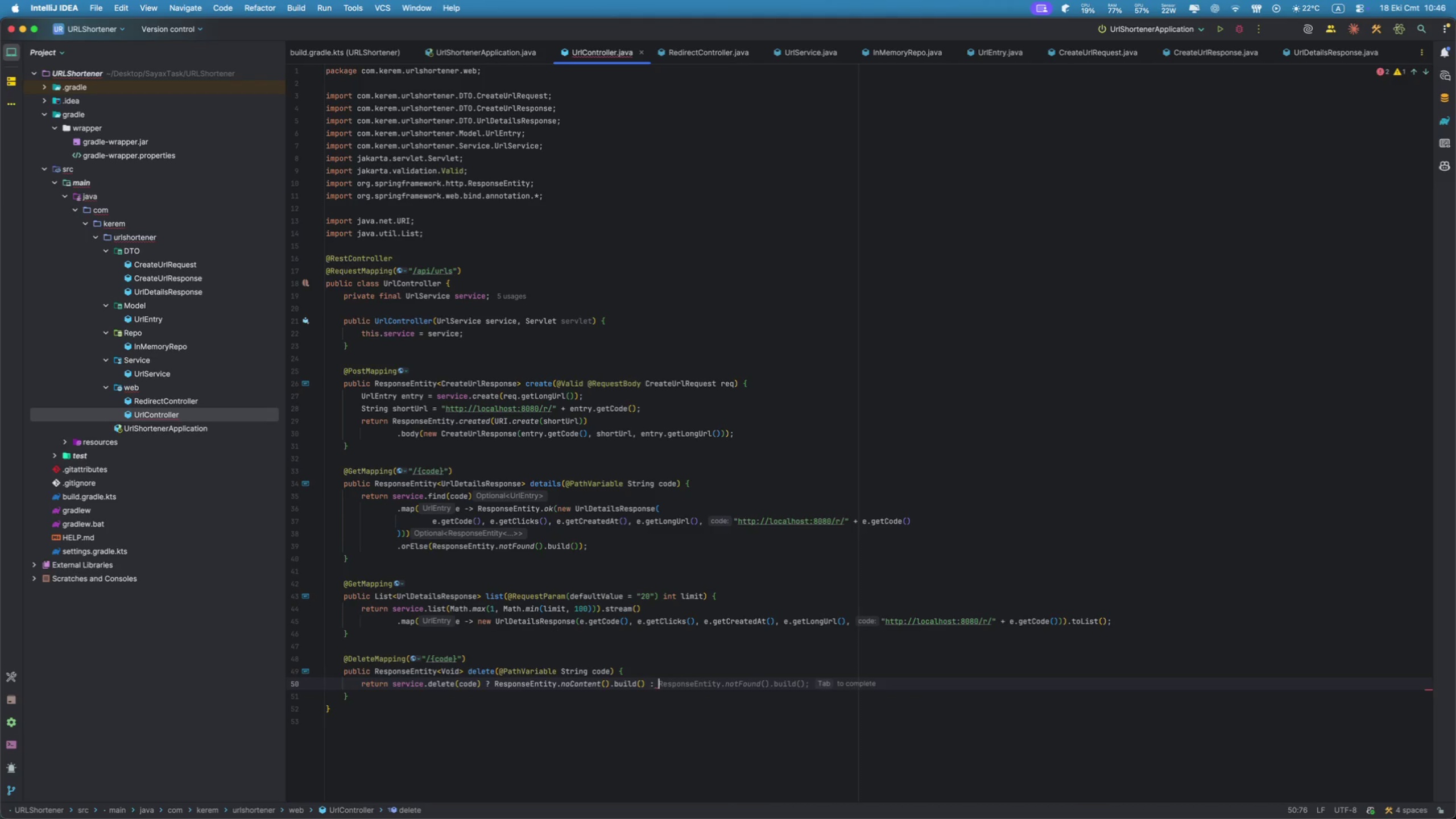 
key(Tab)
 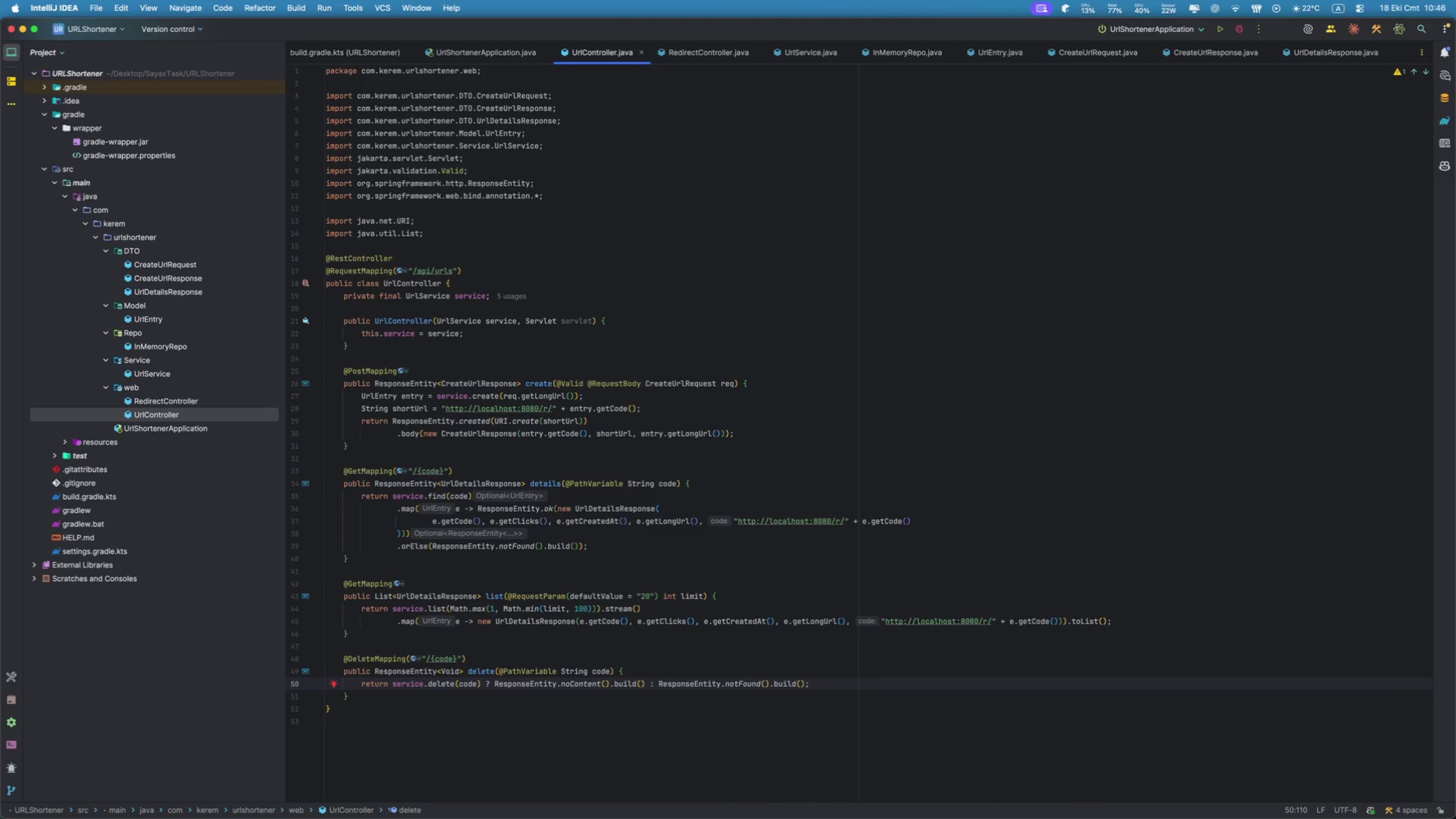 
wait(8.63)
 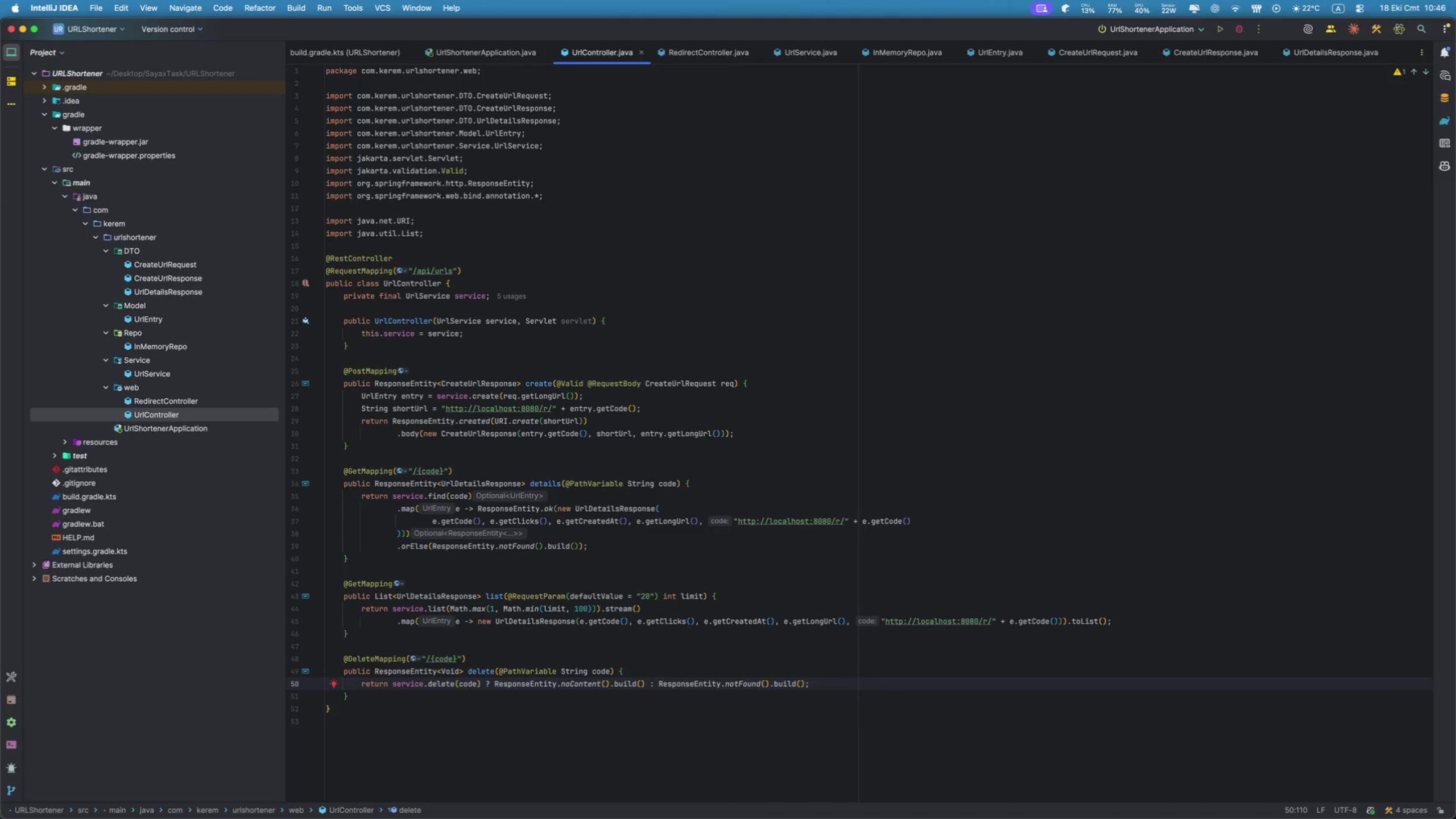 
double_click([169, 404])
 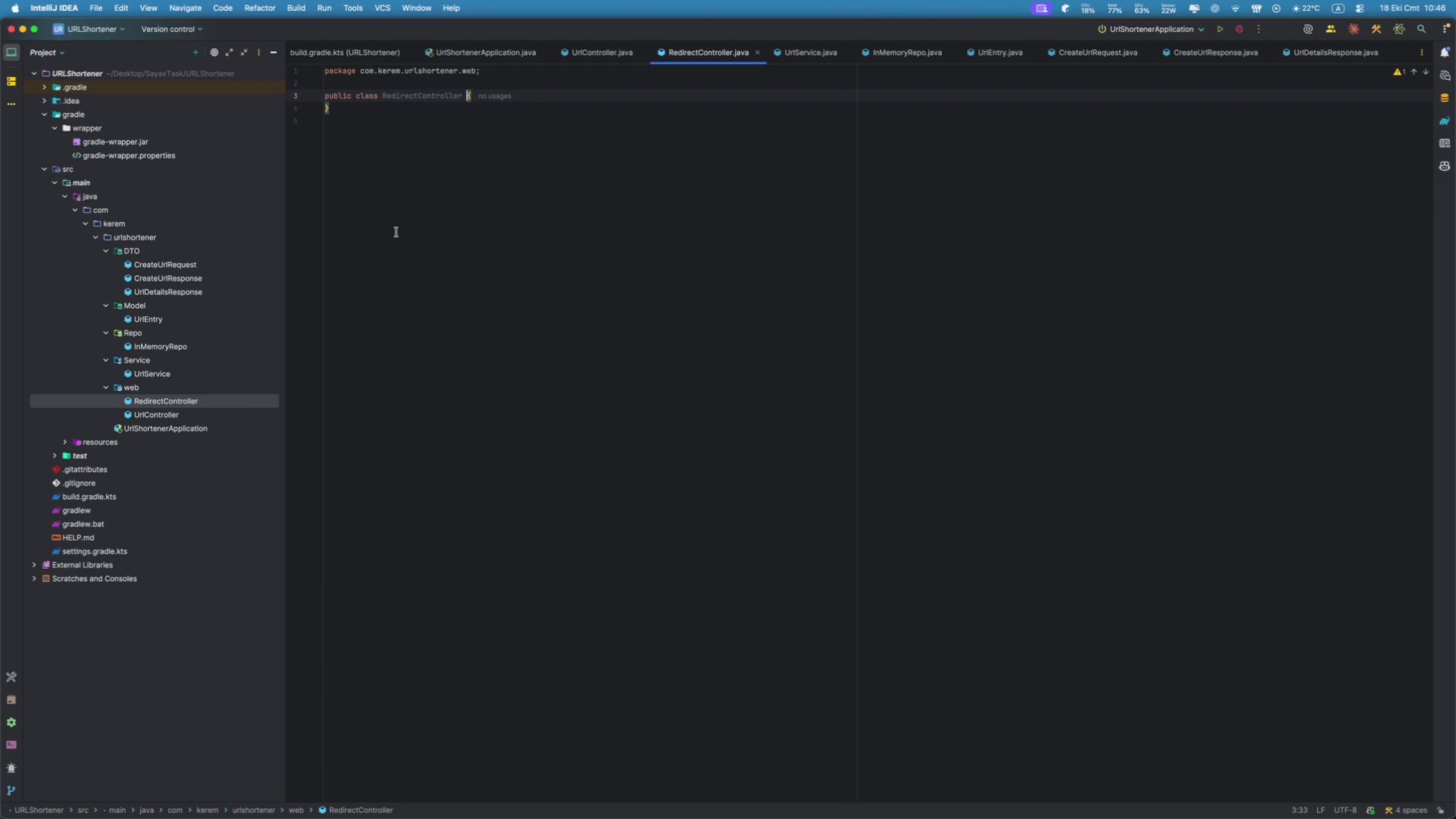 
left_click([403, 82])
 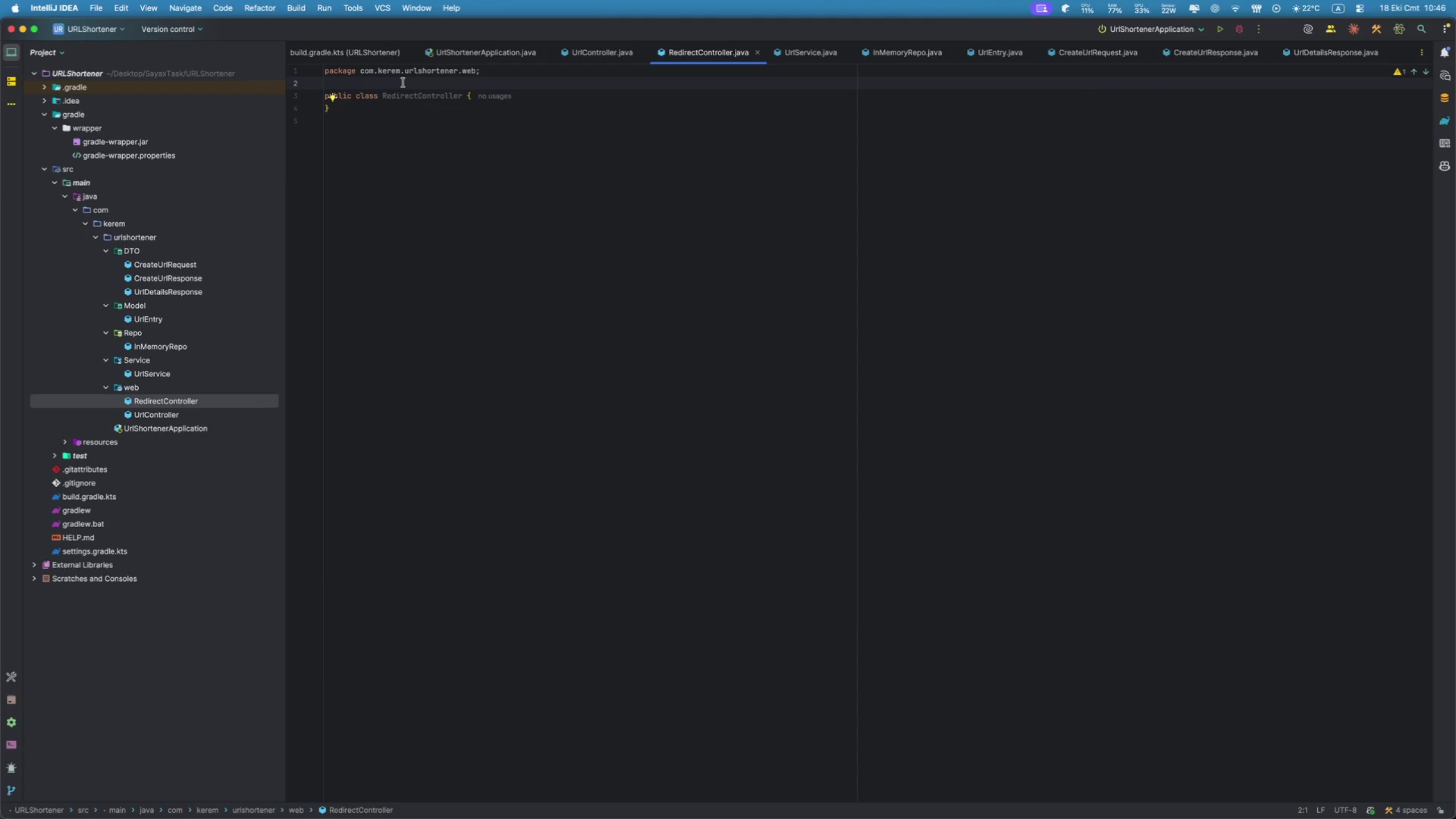 
key(Enter)
 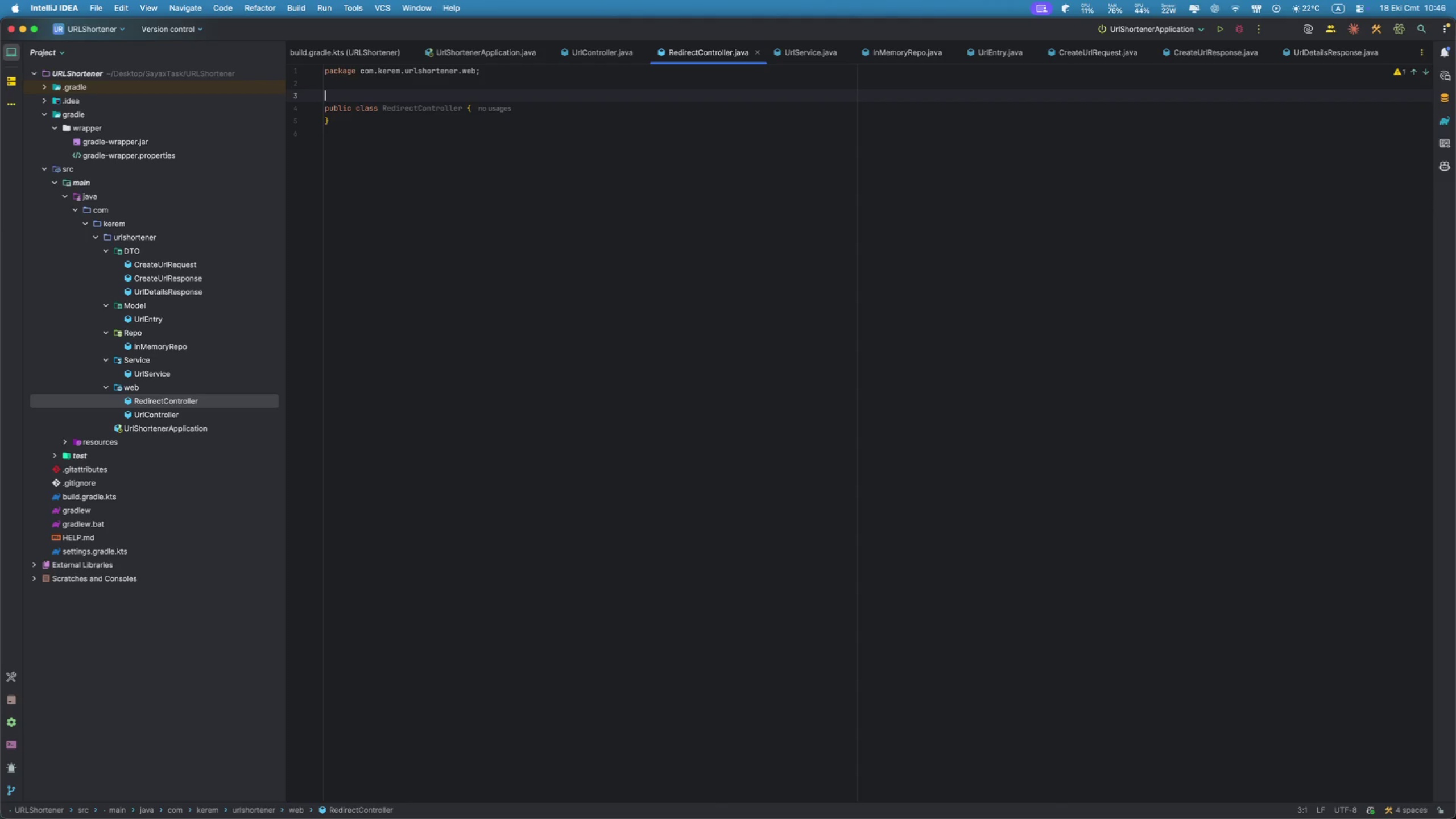 
type(@Re)
 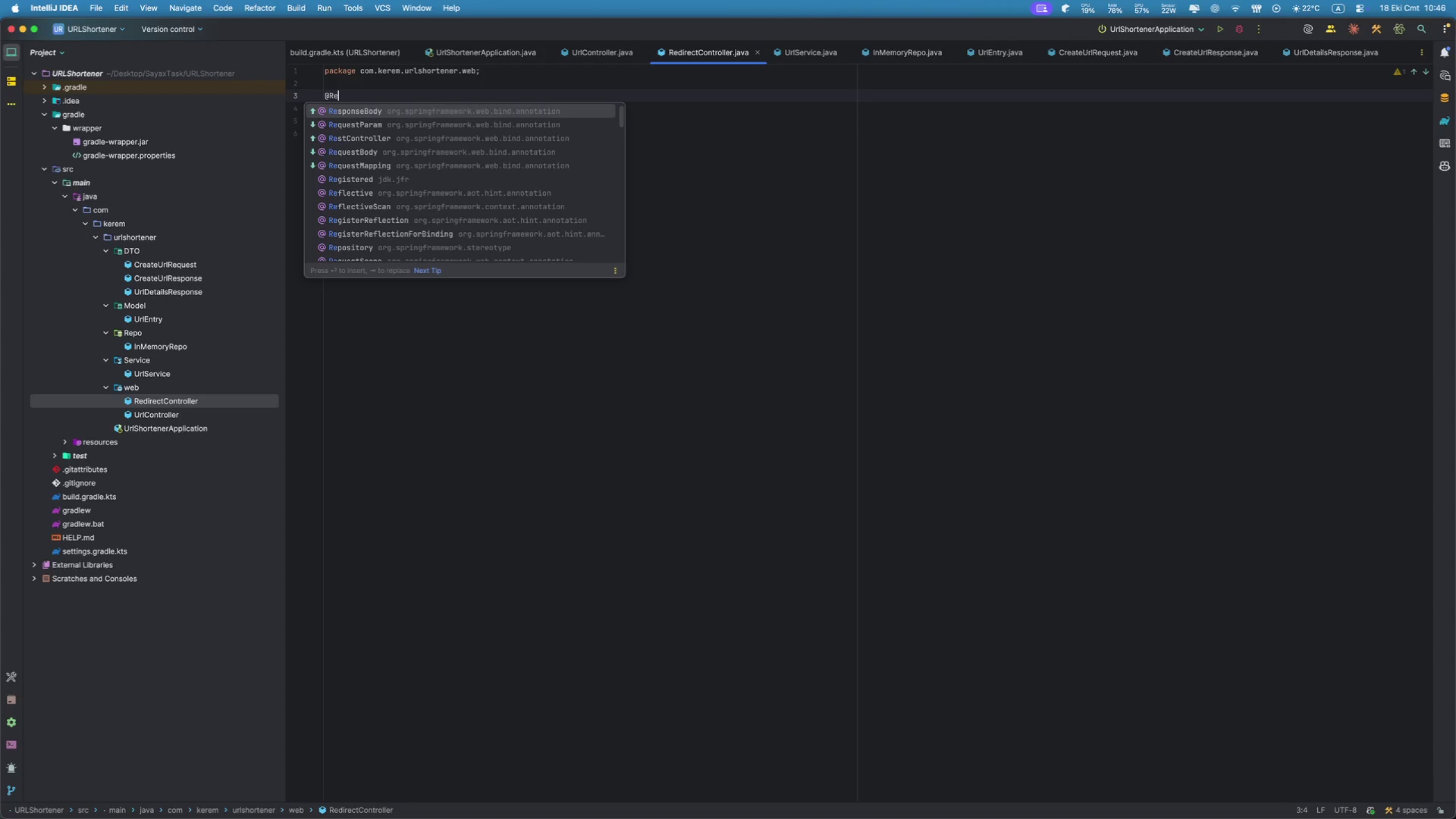 
key(ArrowDown)
 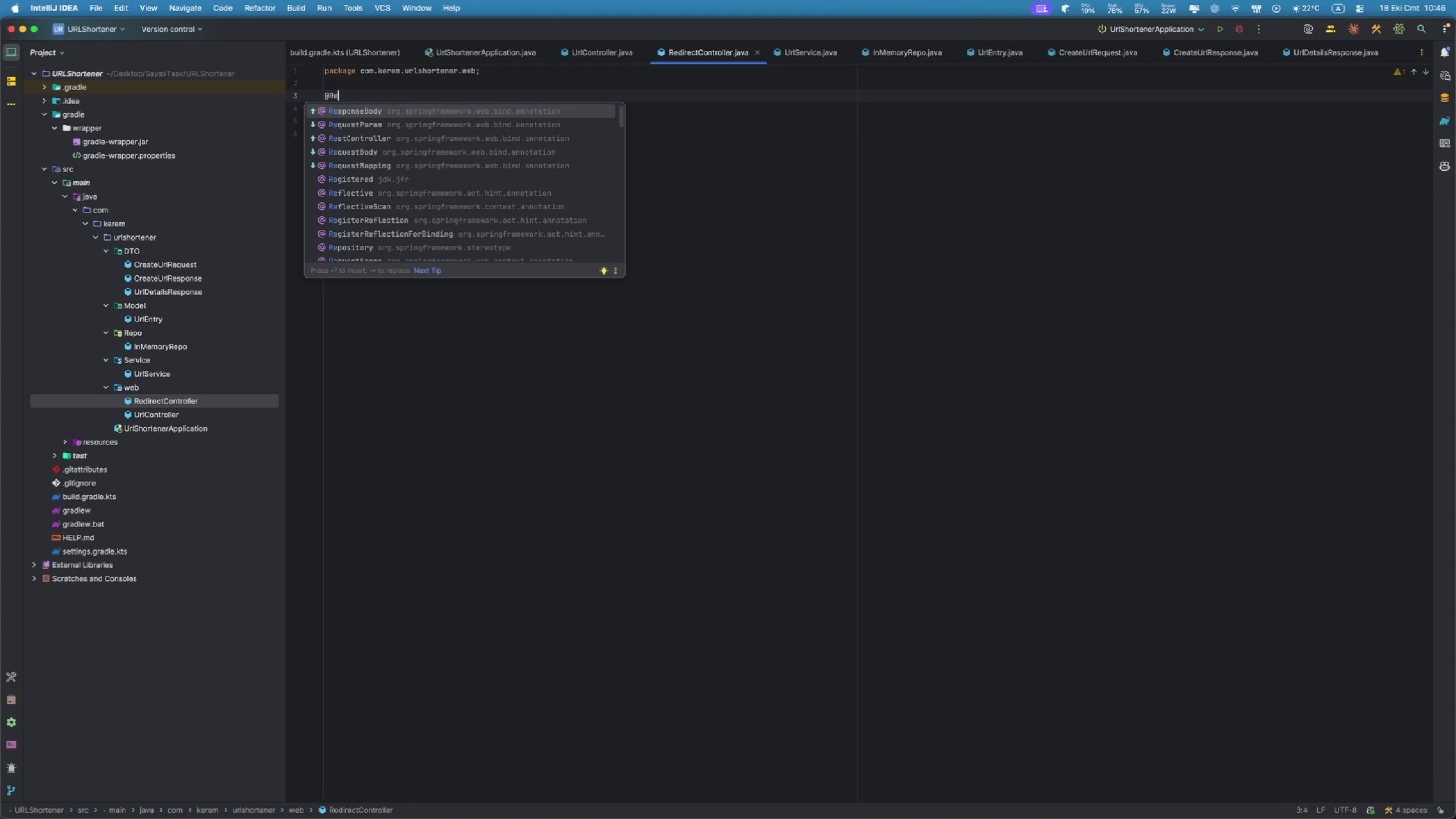 
key(ArrowDown)
 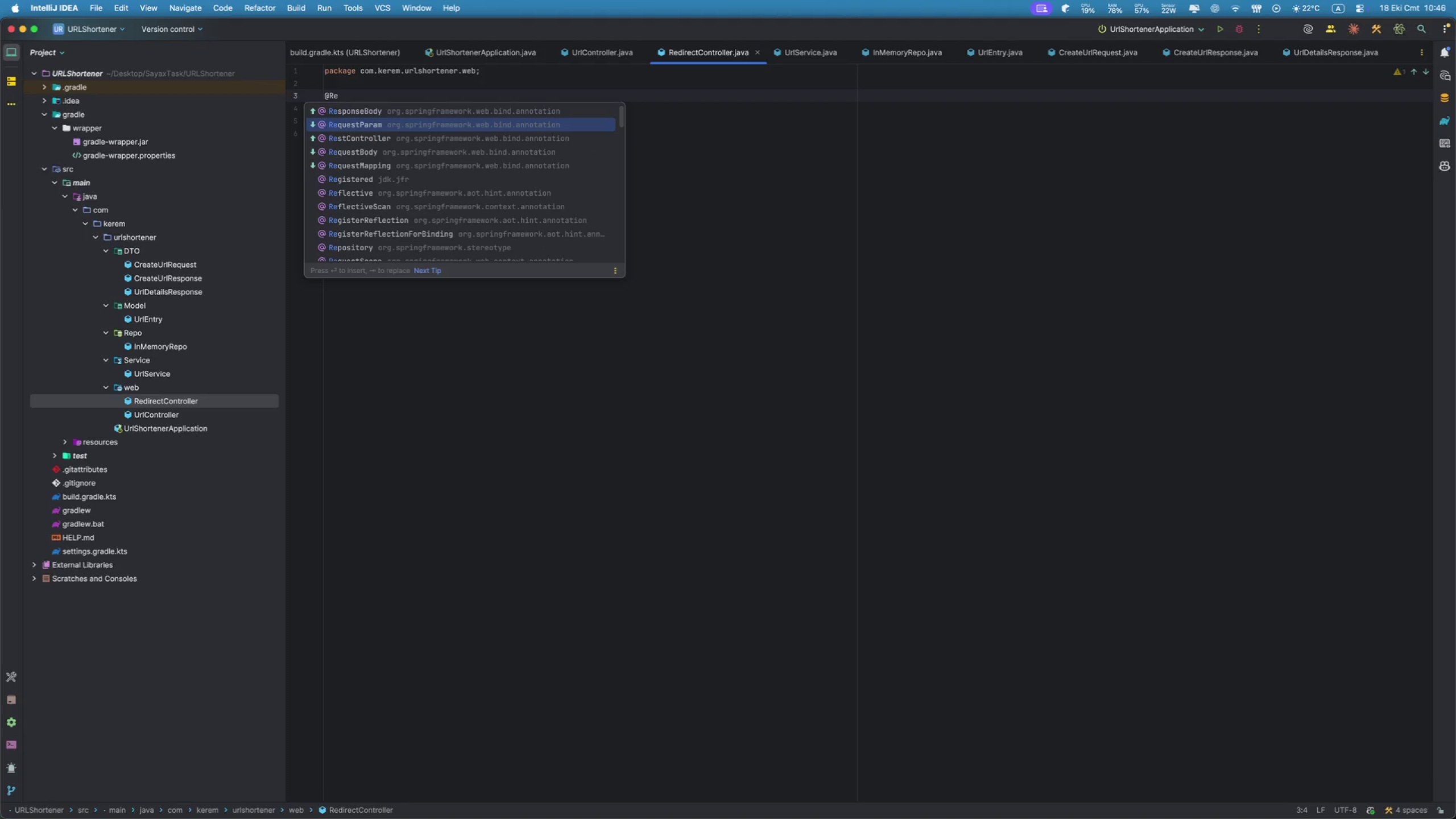 
key(Enter)
 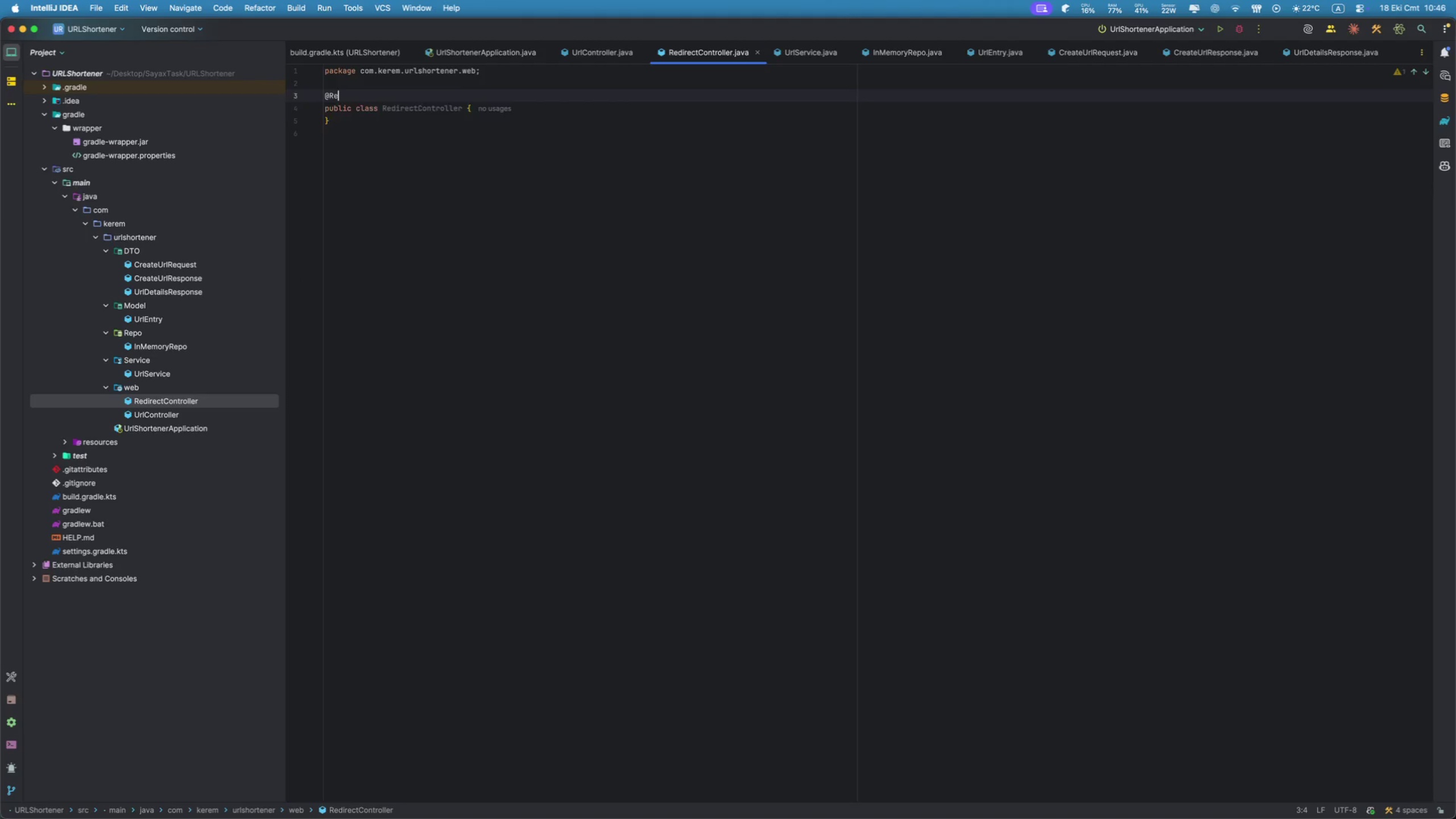 
key(Enter)
 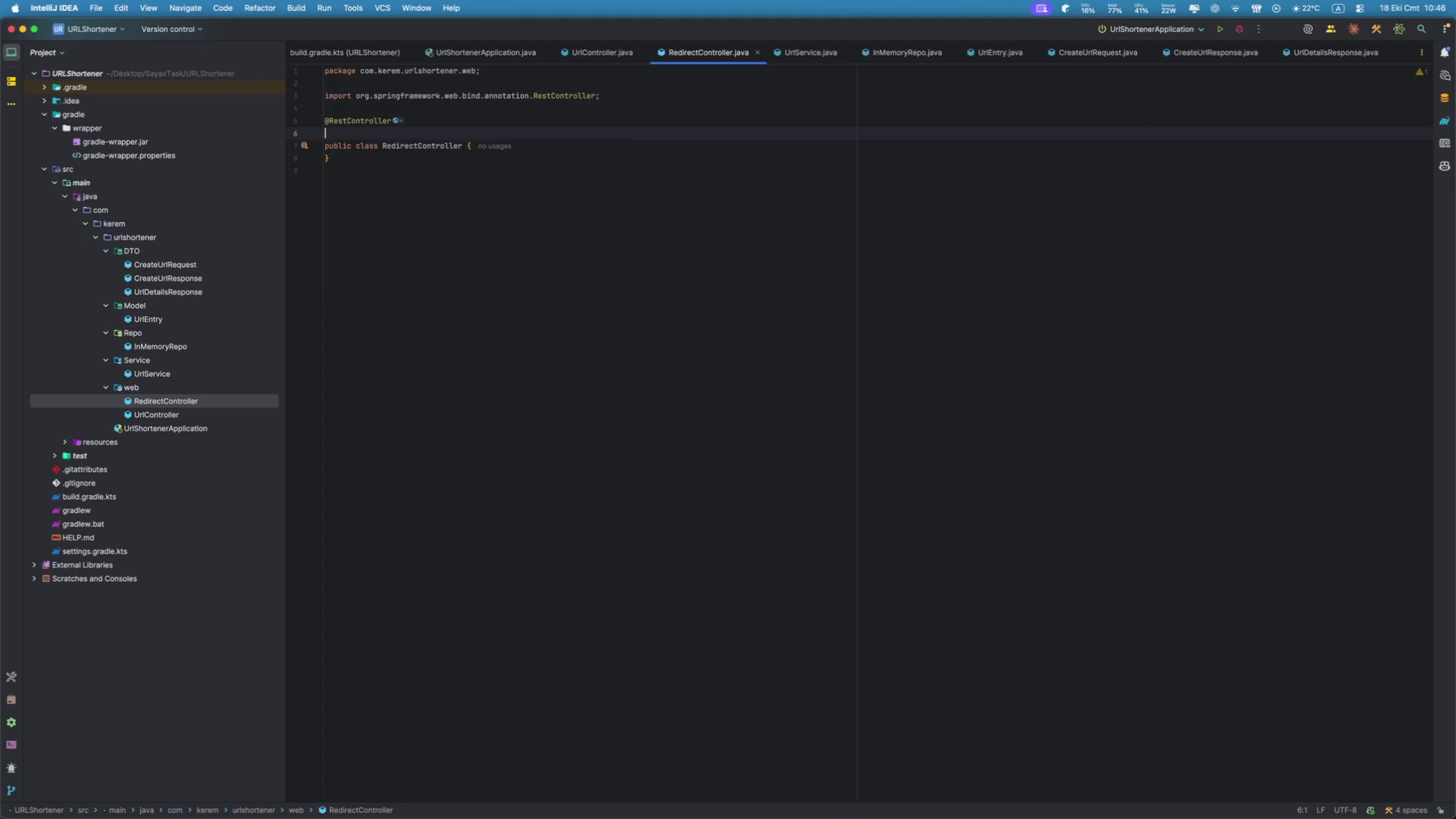 
type(@Re)
 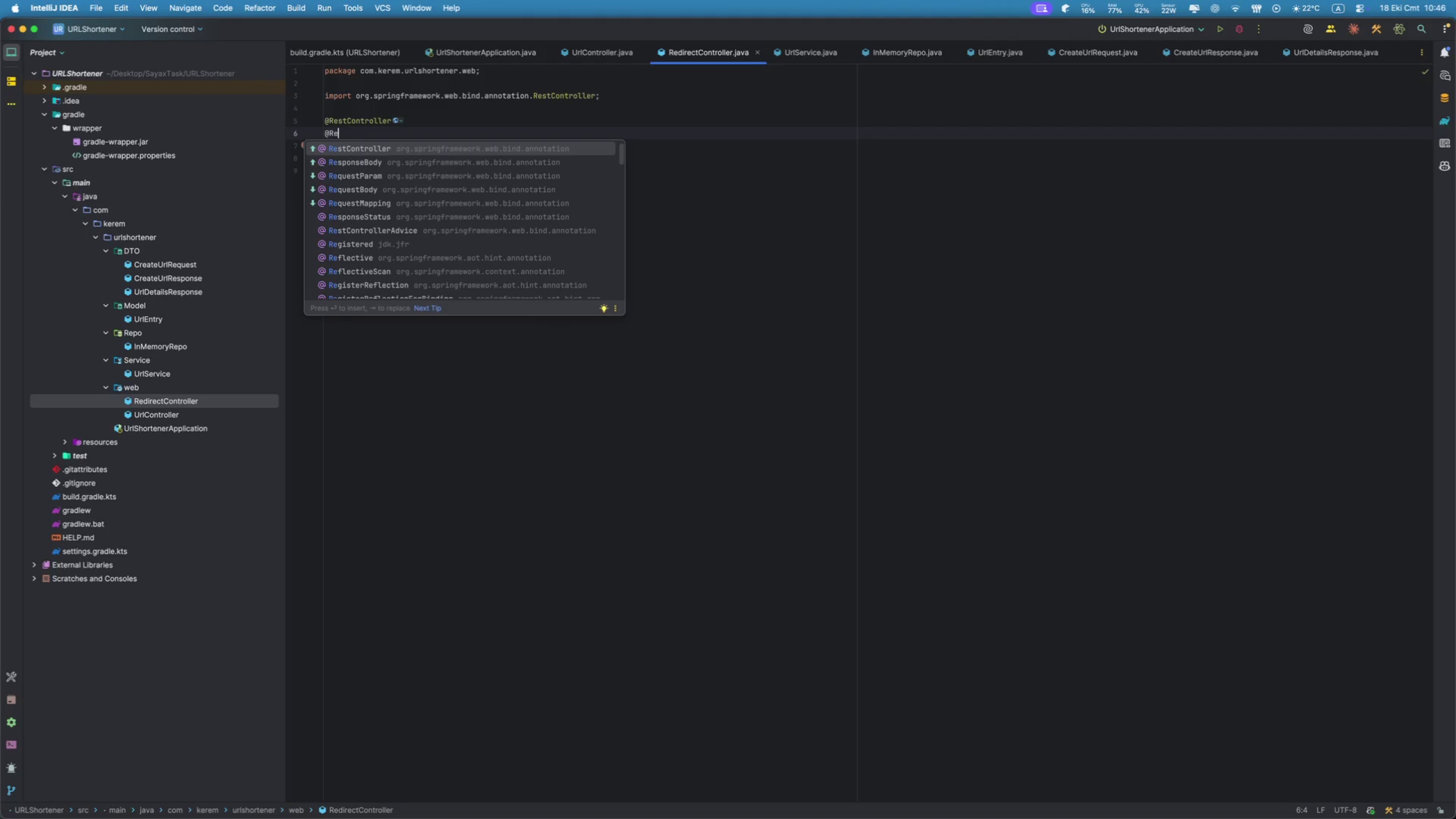 
key(ArrowDown)
 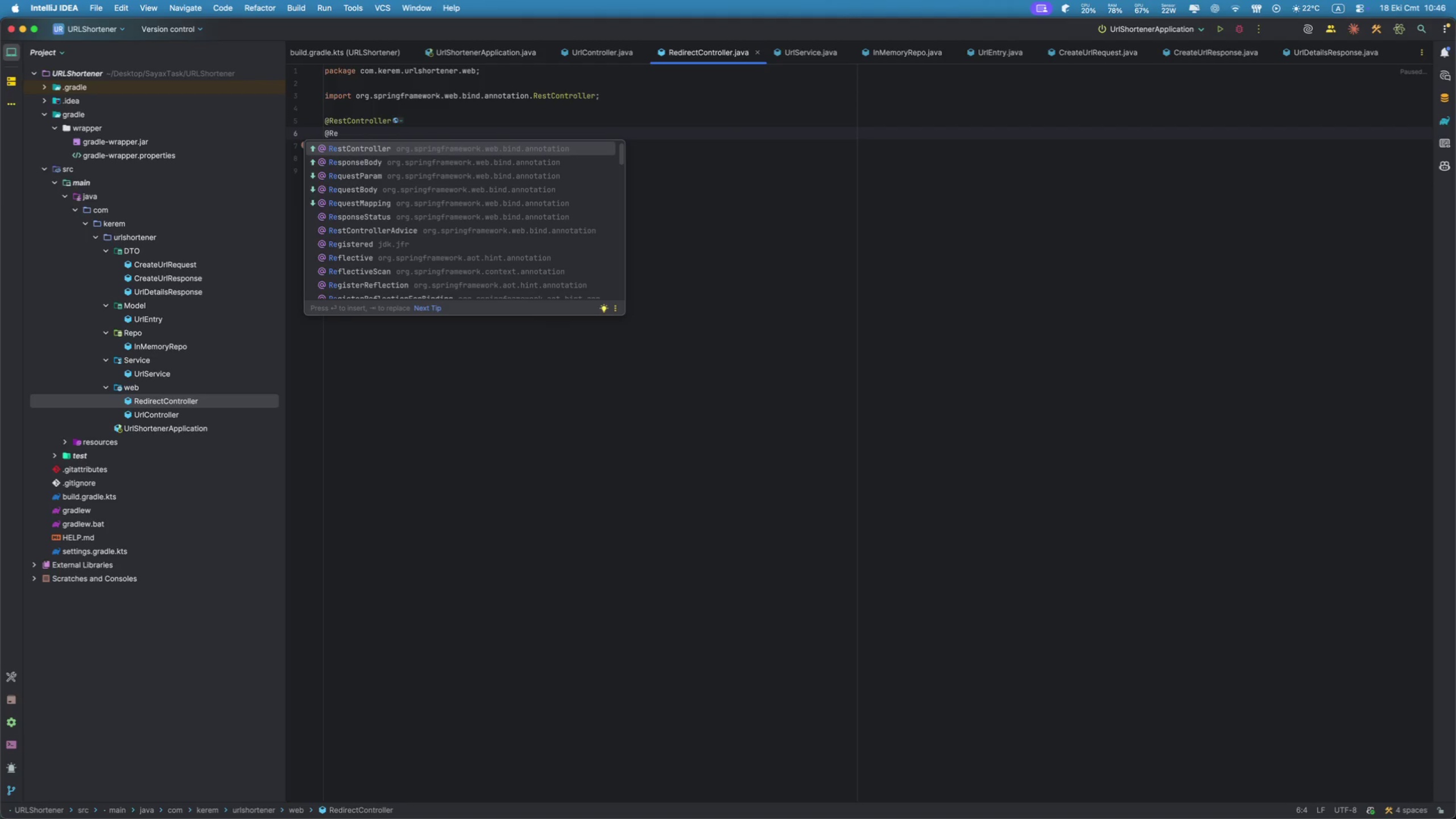 
key(ArrowDown)
 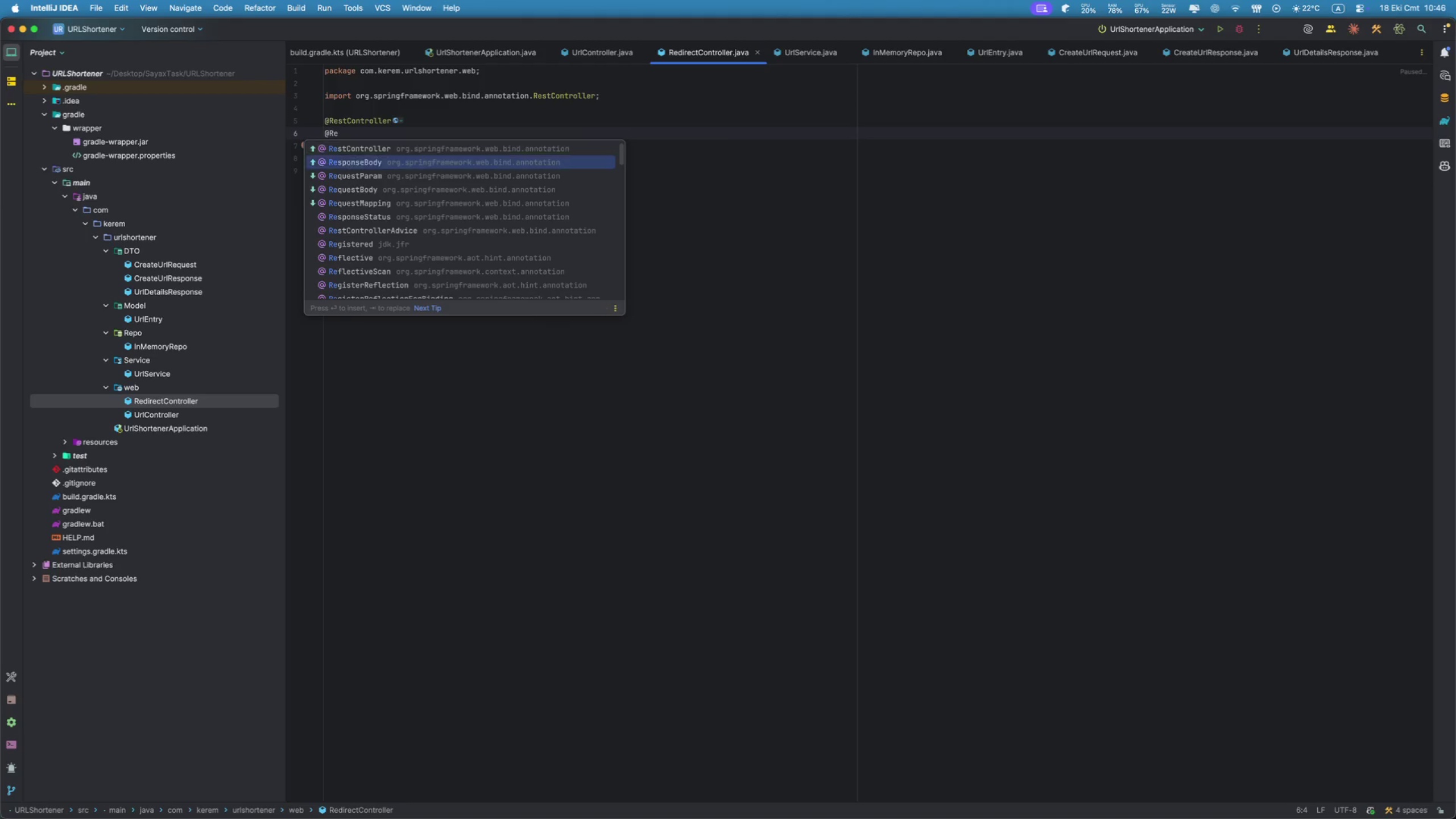 
key(ArrowUp)
 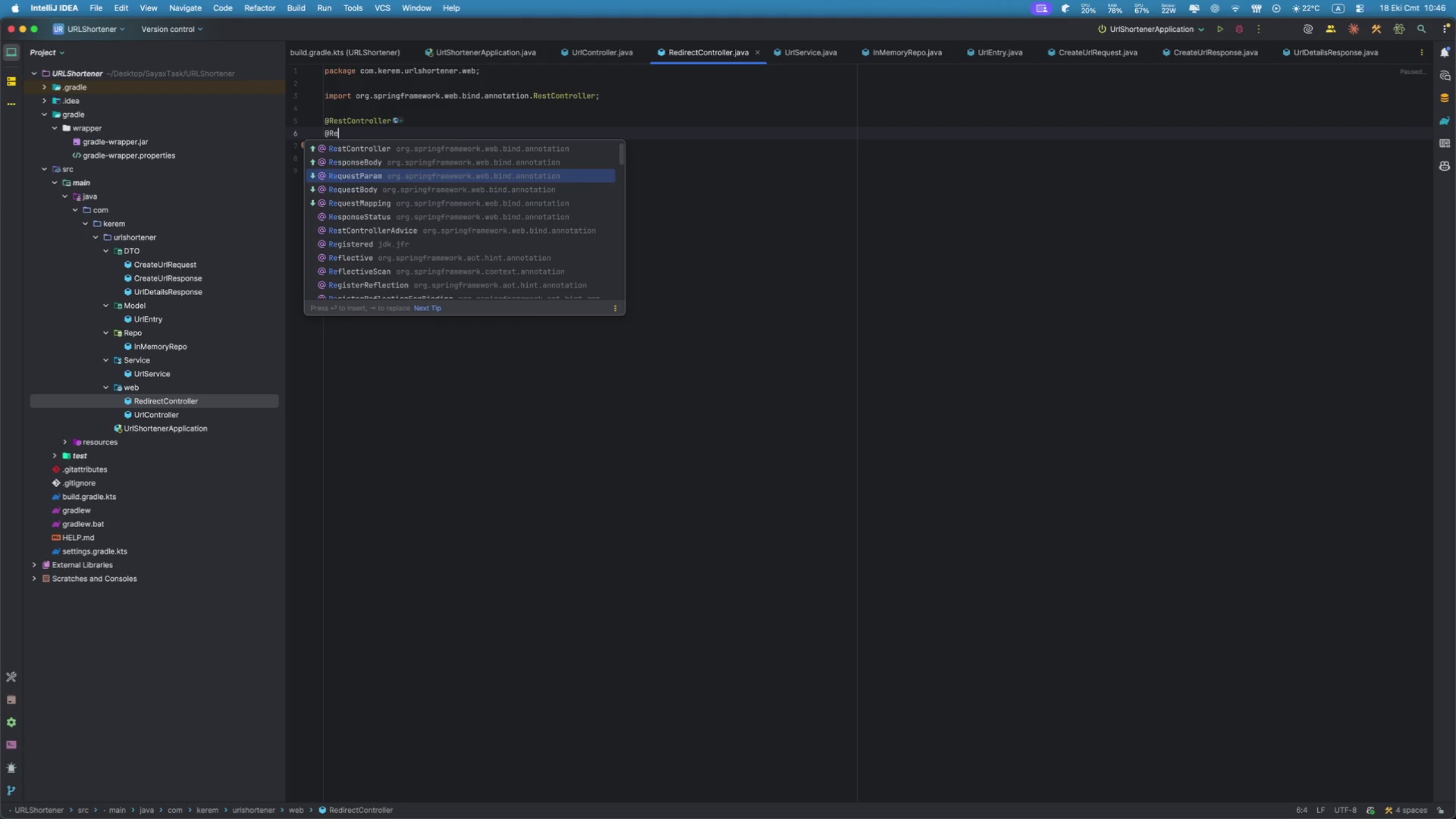 
key(ArrowUp)
 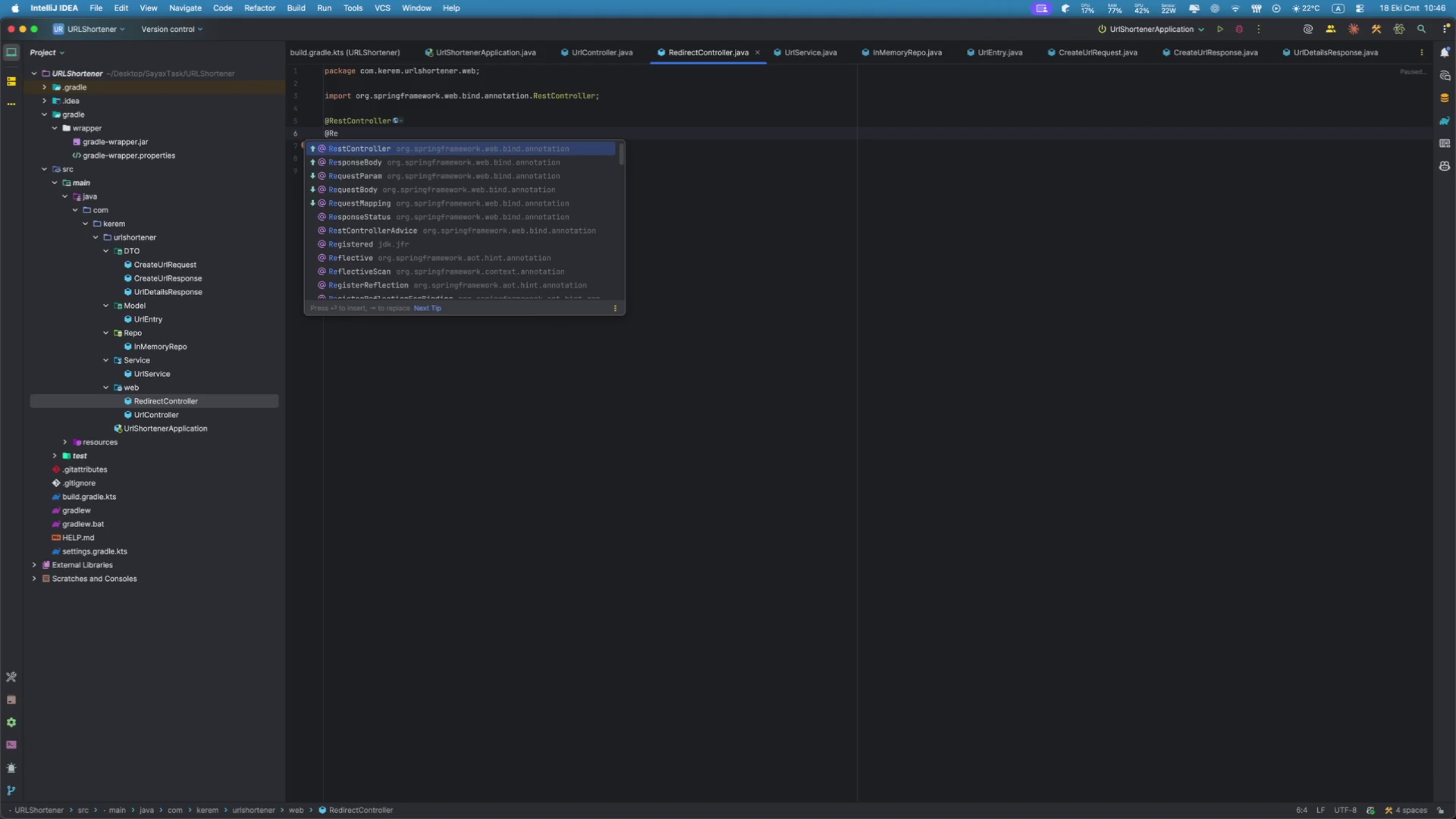 
key(ArrowDown)
 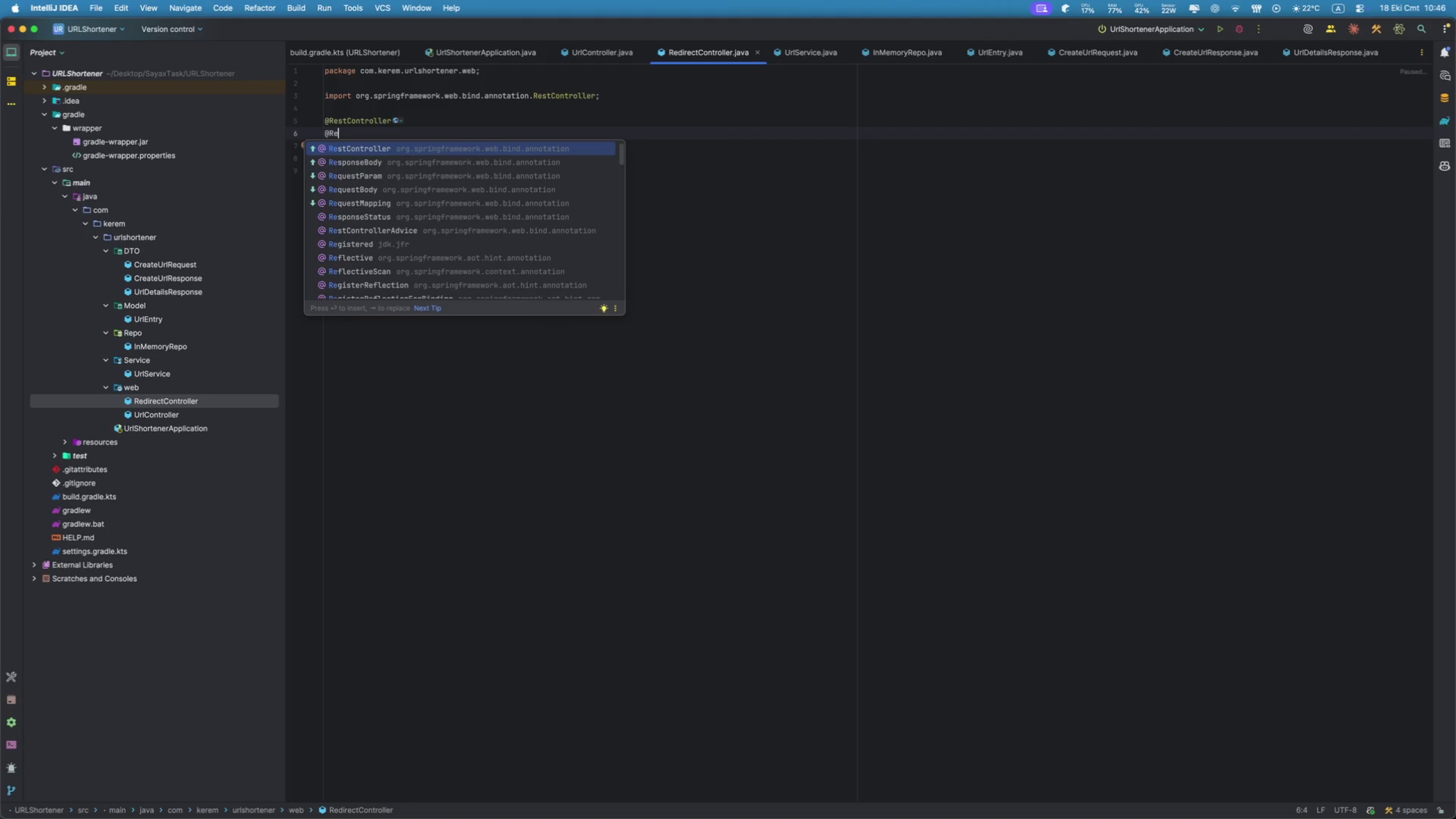 
key(ArrowDown)
 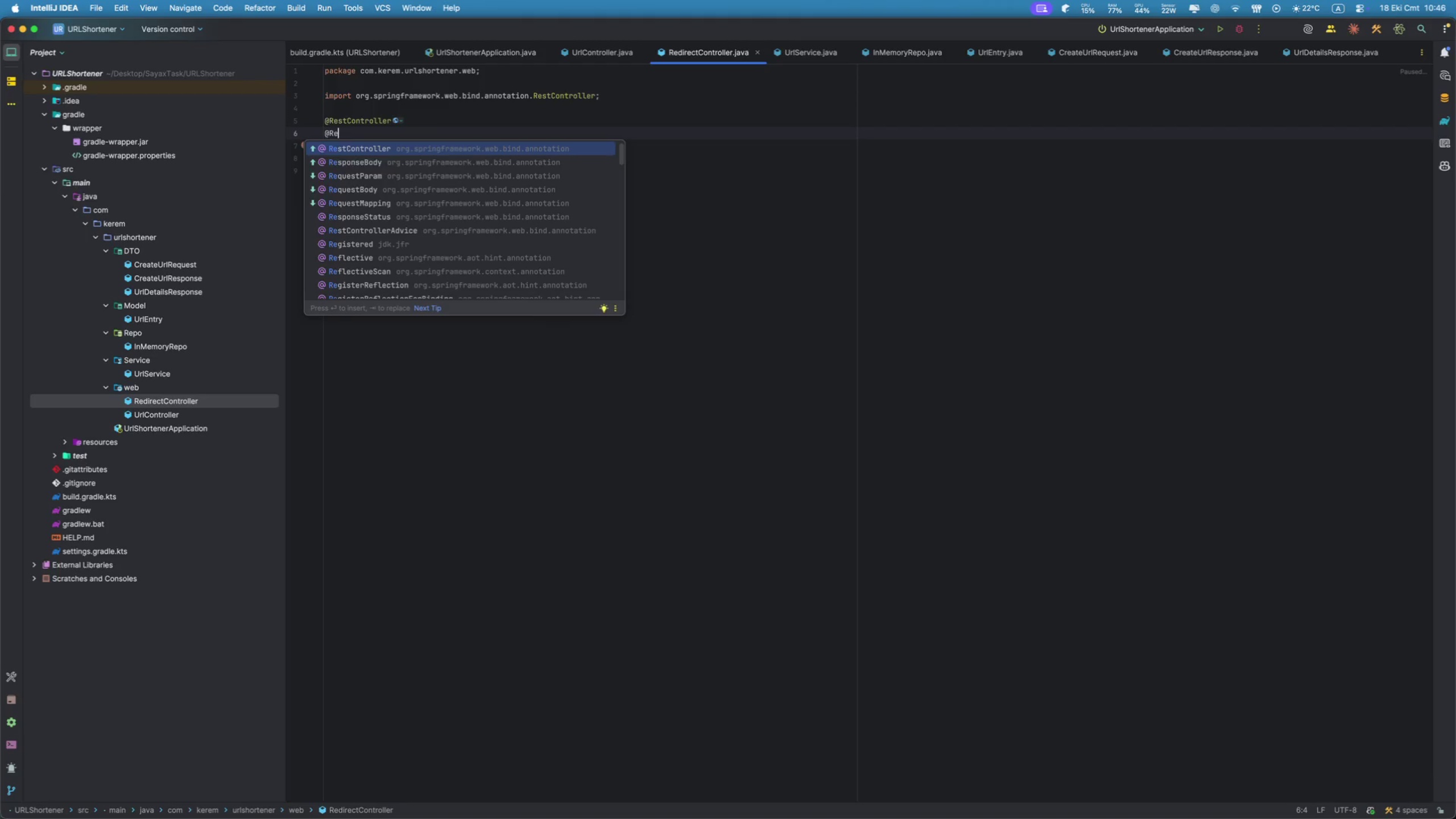 
key(ArrowDown)
 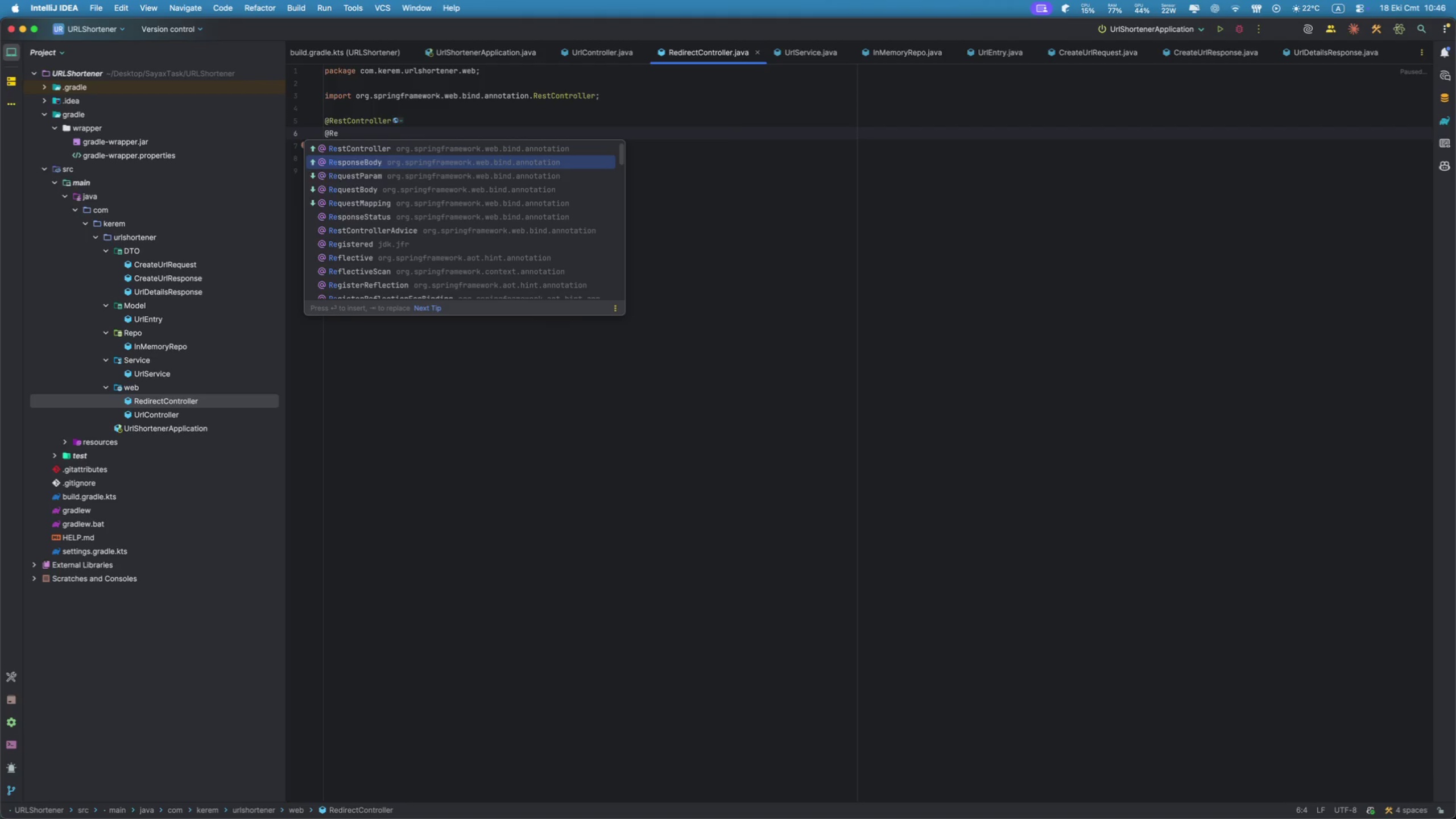 
key(ArrowDown)
 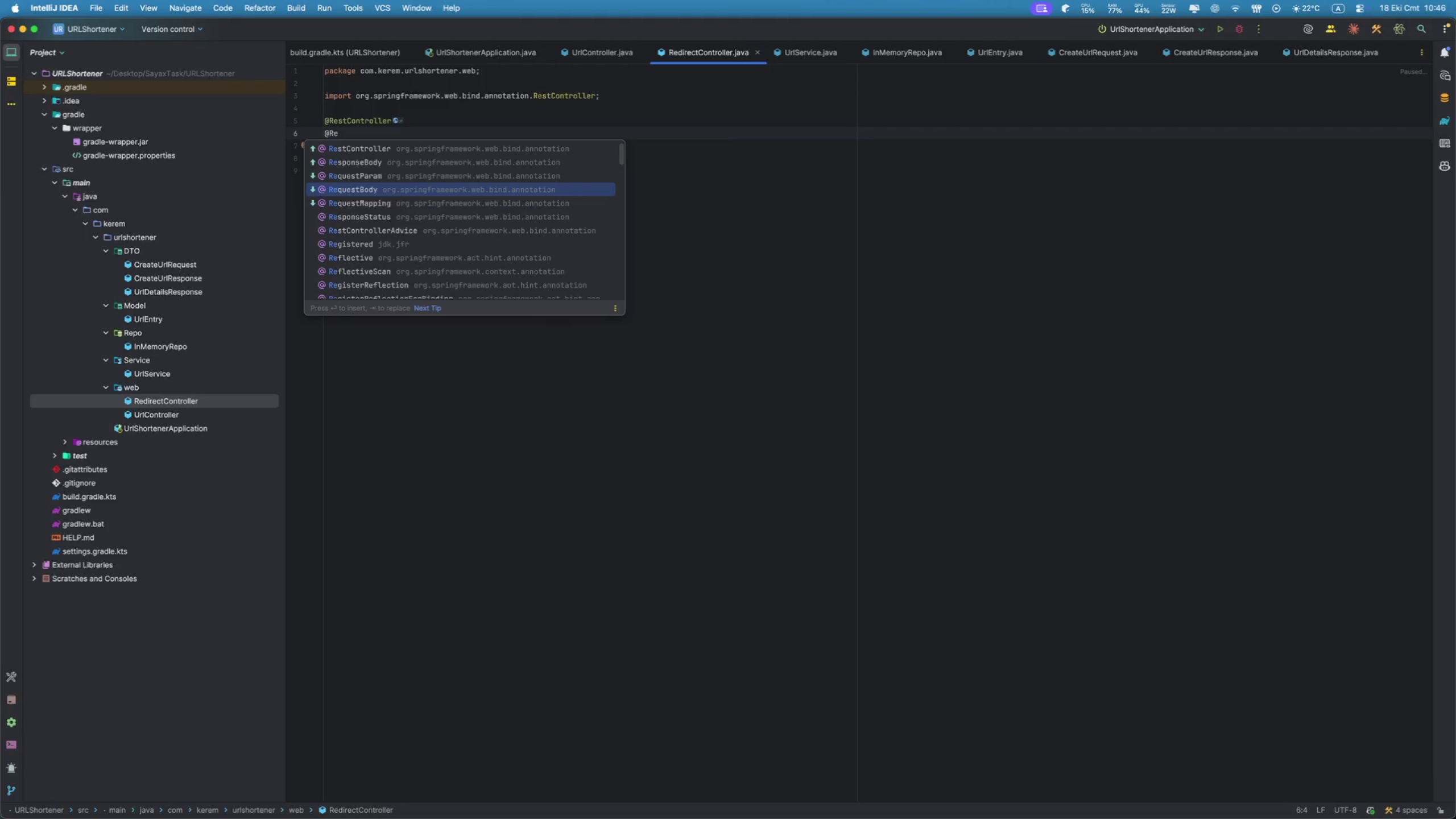 
key(Enter)
 